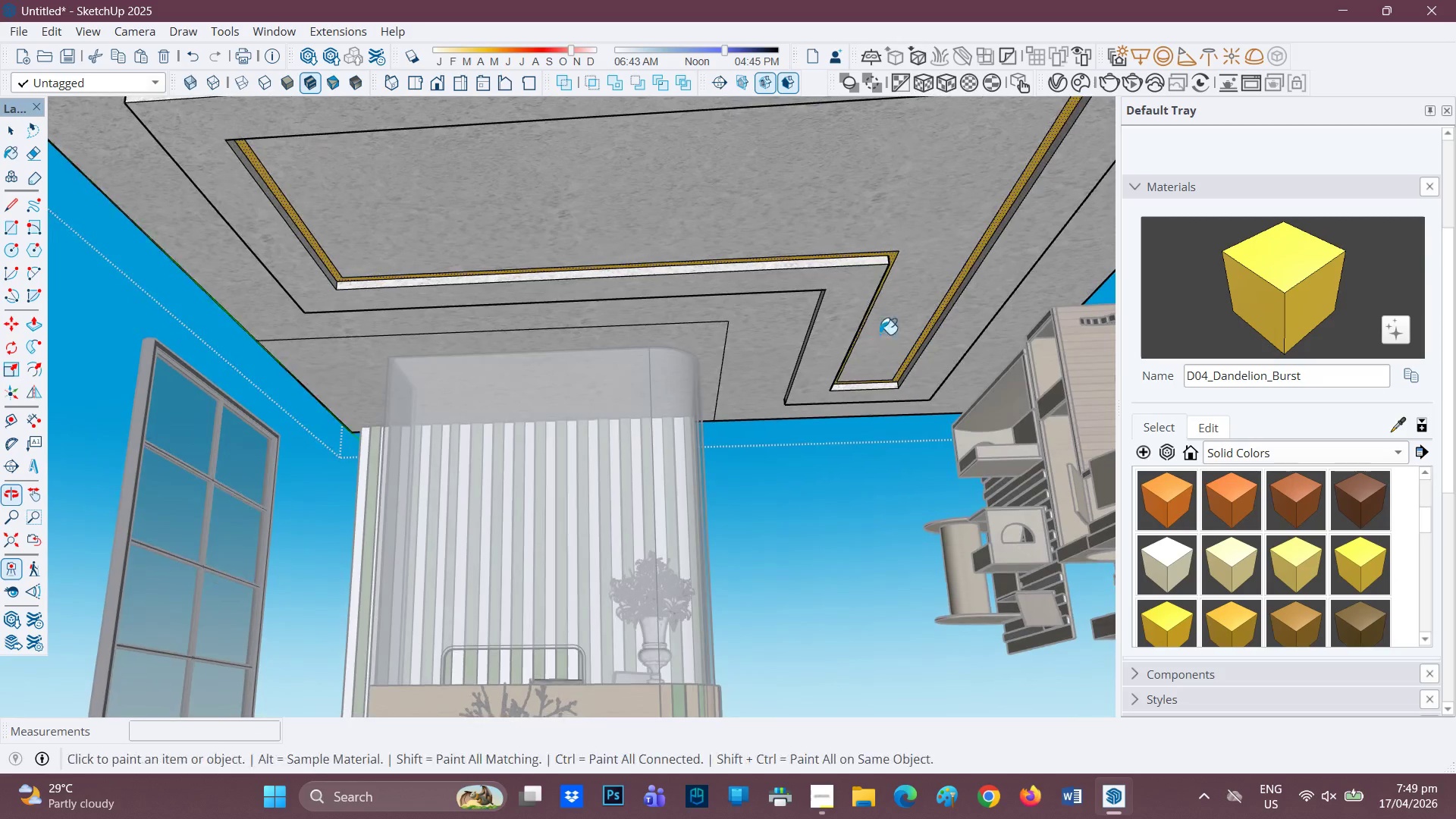 
scroll: coordinate [887, 267], scroll_direction: up, amount: 3.0
 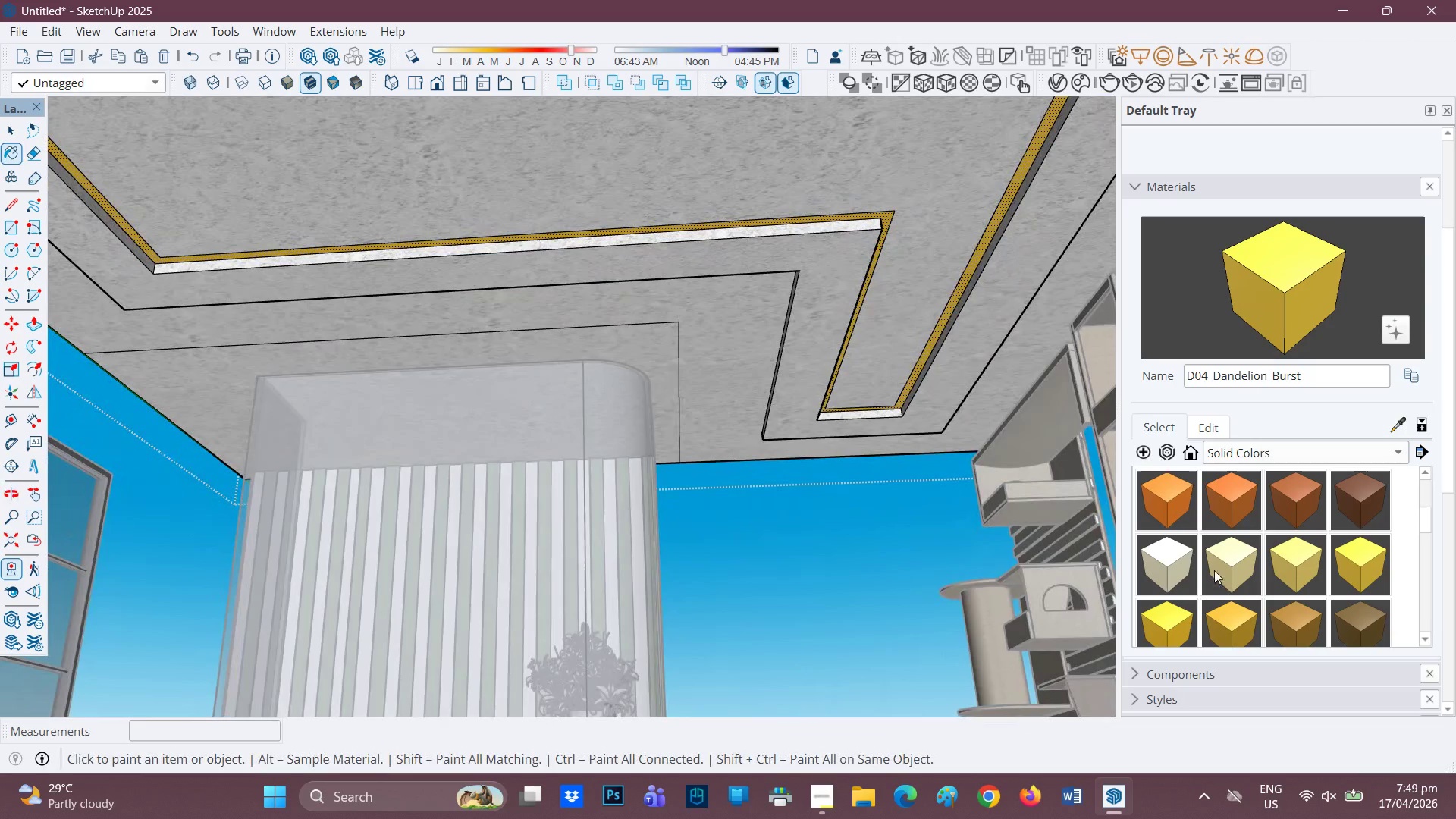 
left_click([1237, 560])
 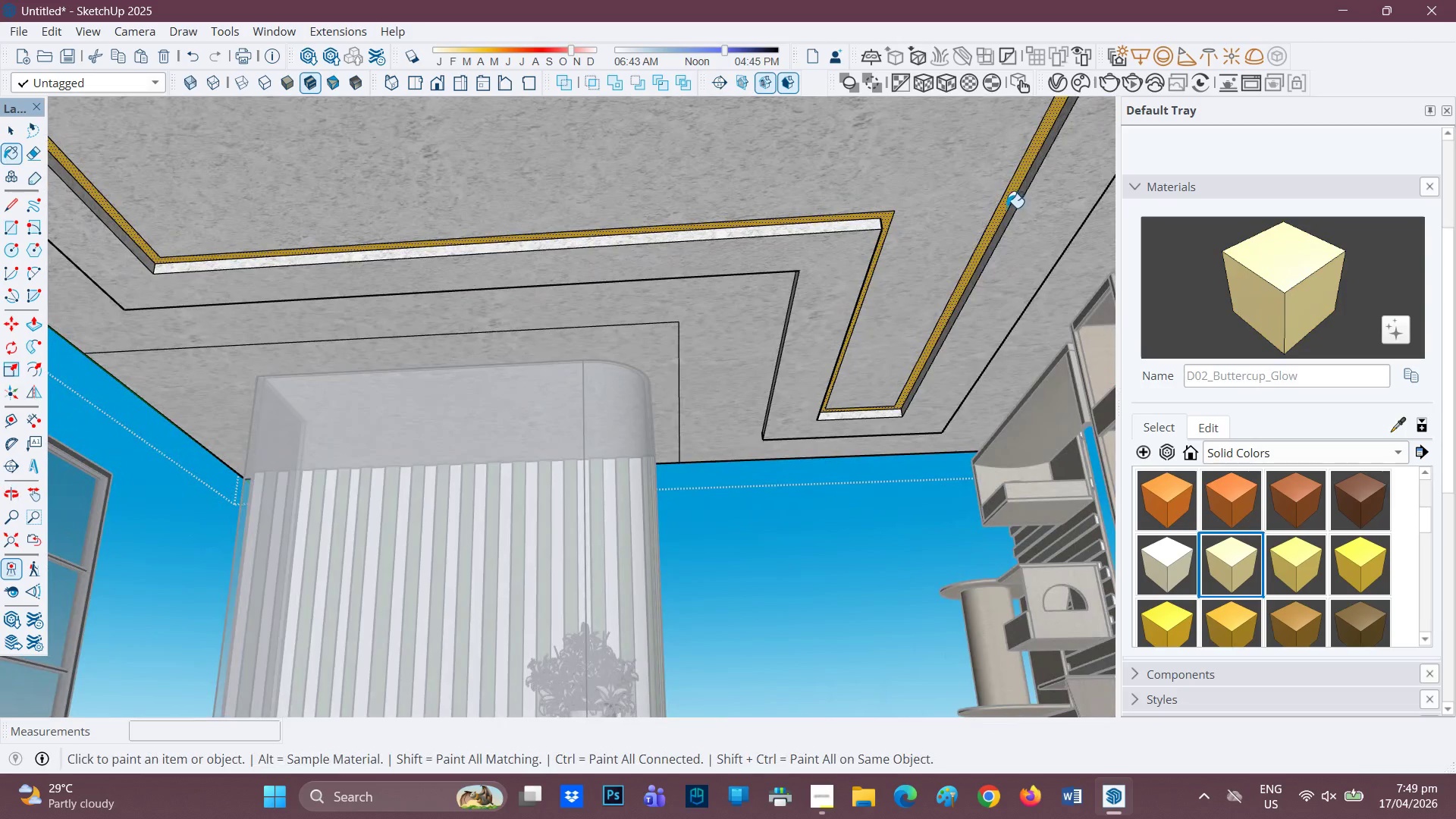 
left_click([1006, 206])
 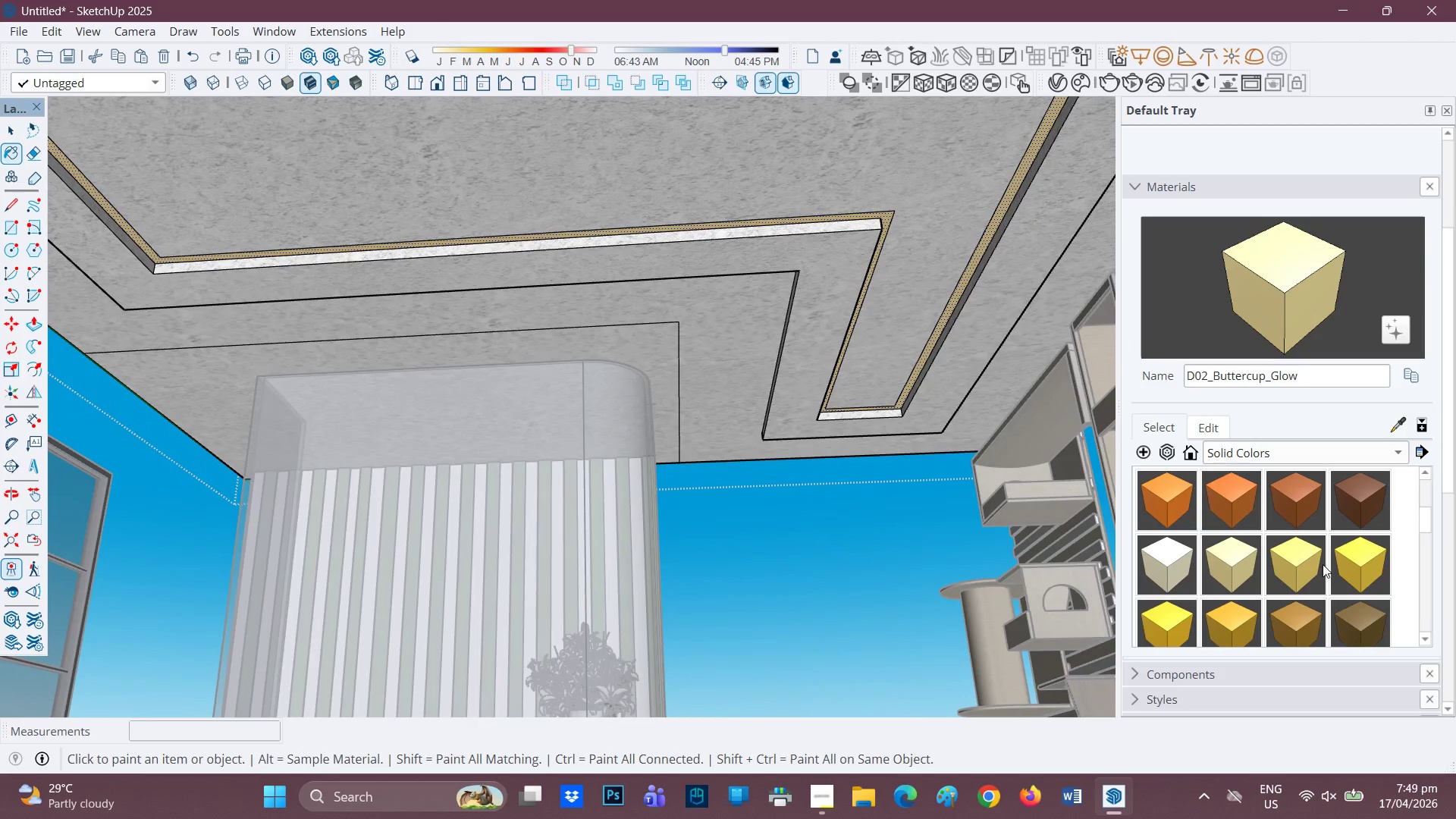 
left_click([1298, 553])
 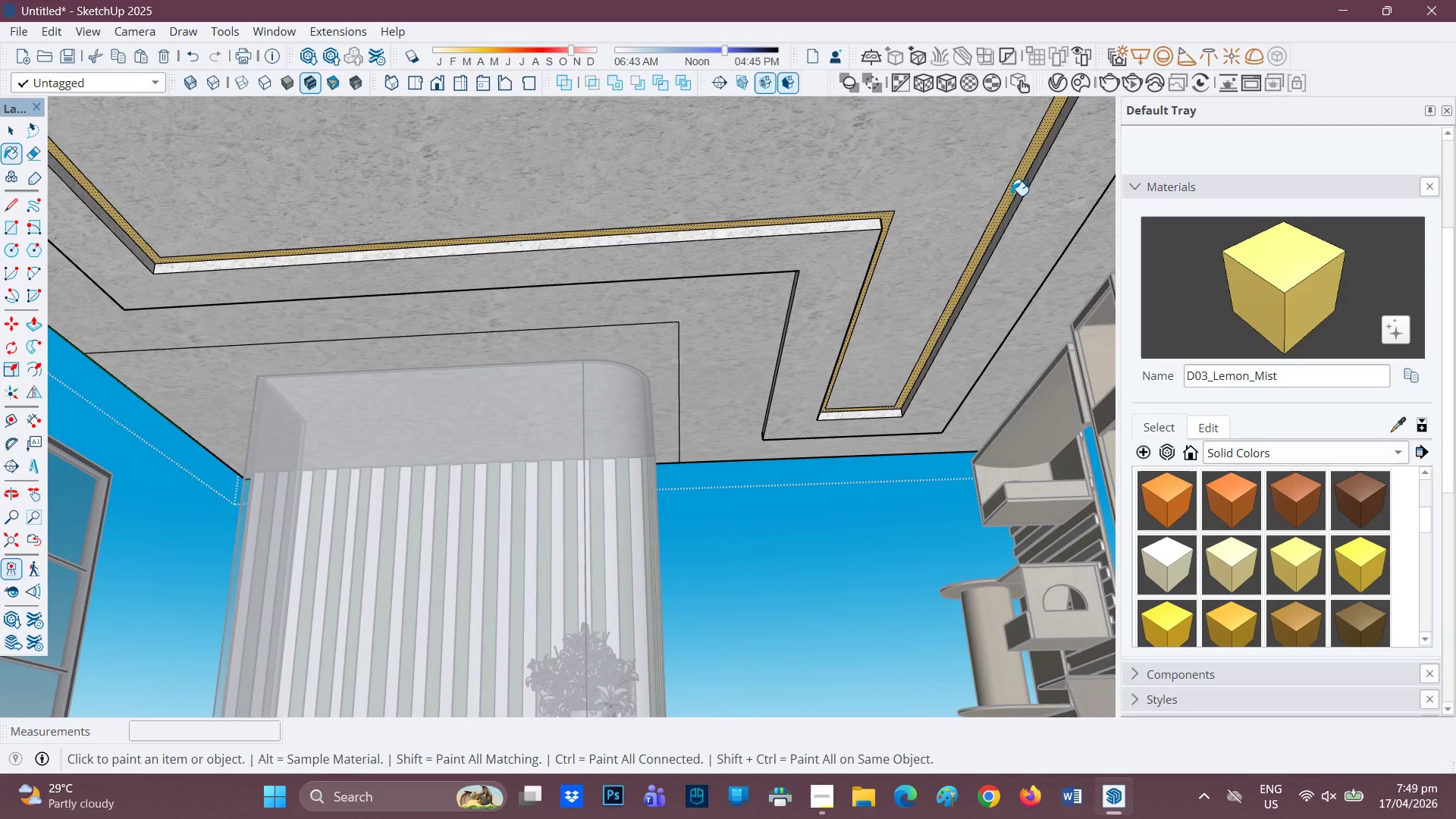 
scroll: coordinate [932, 235], scroll_direction: down, amount: 2.0
 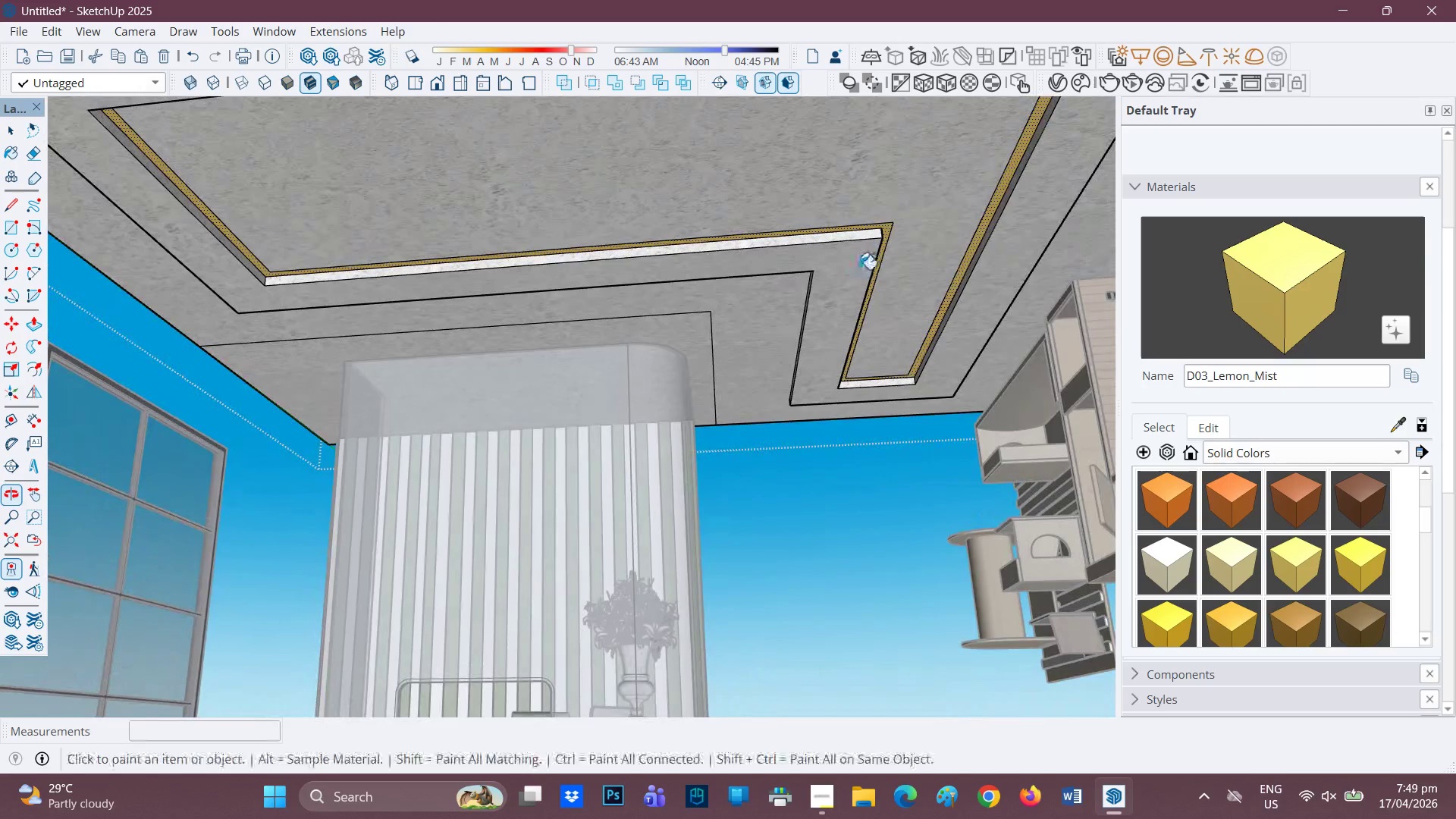 
scroll: coordinate [869, 247], scroll_direction: up, amount: 1.0
 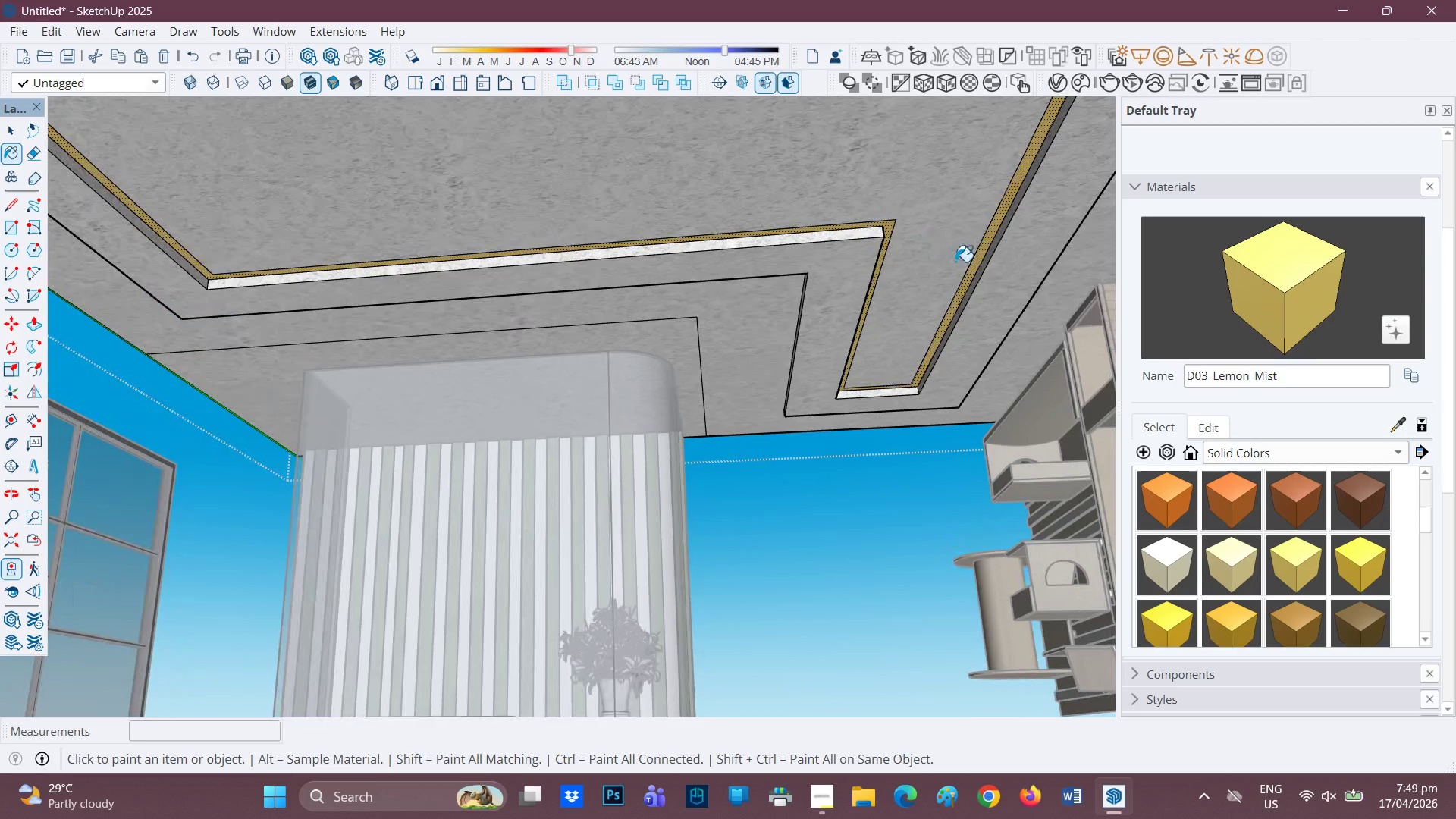 
type(PP )
 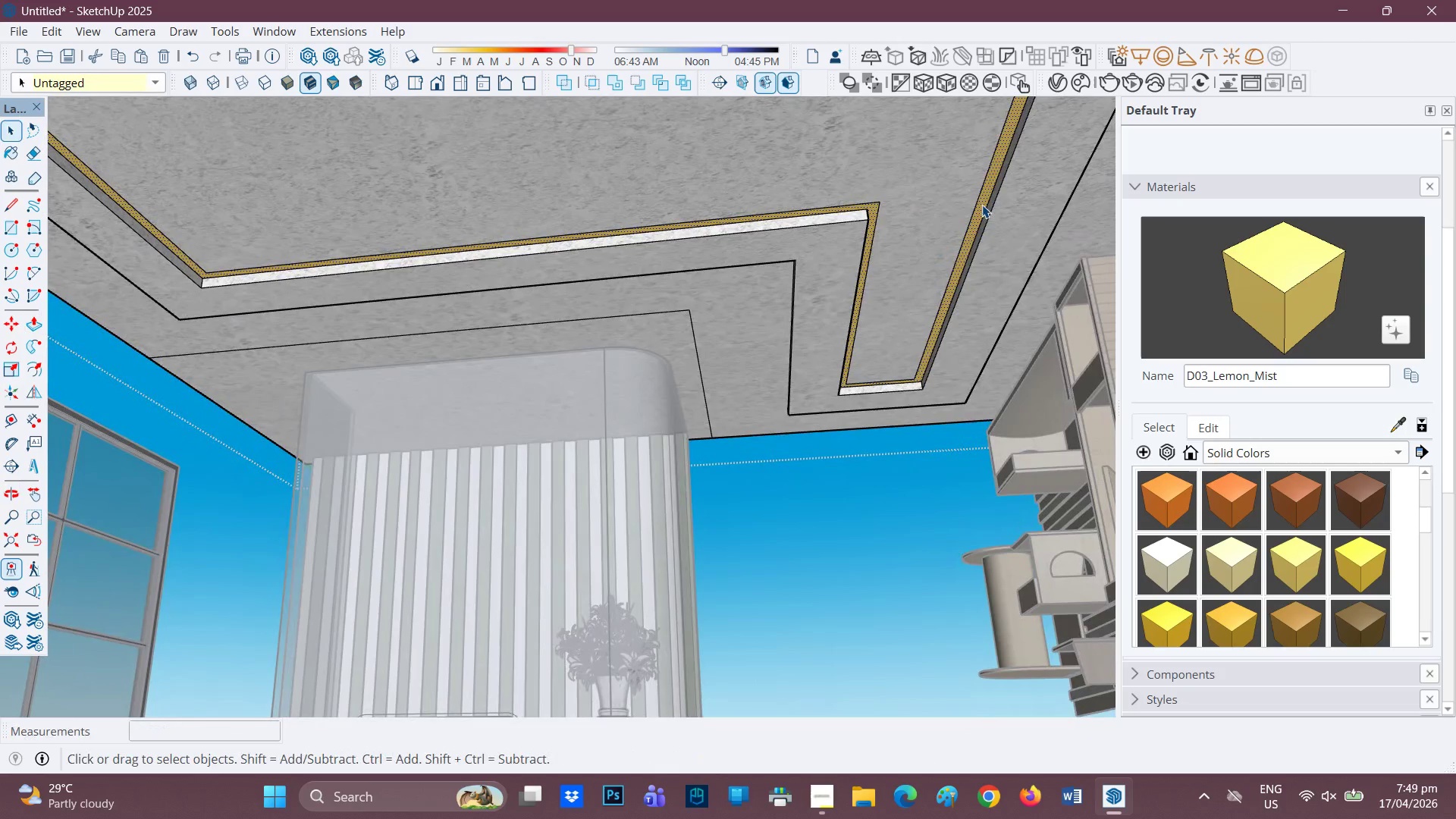 
left_click([982, 205])
 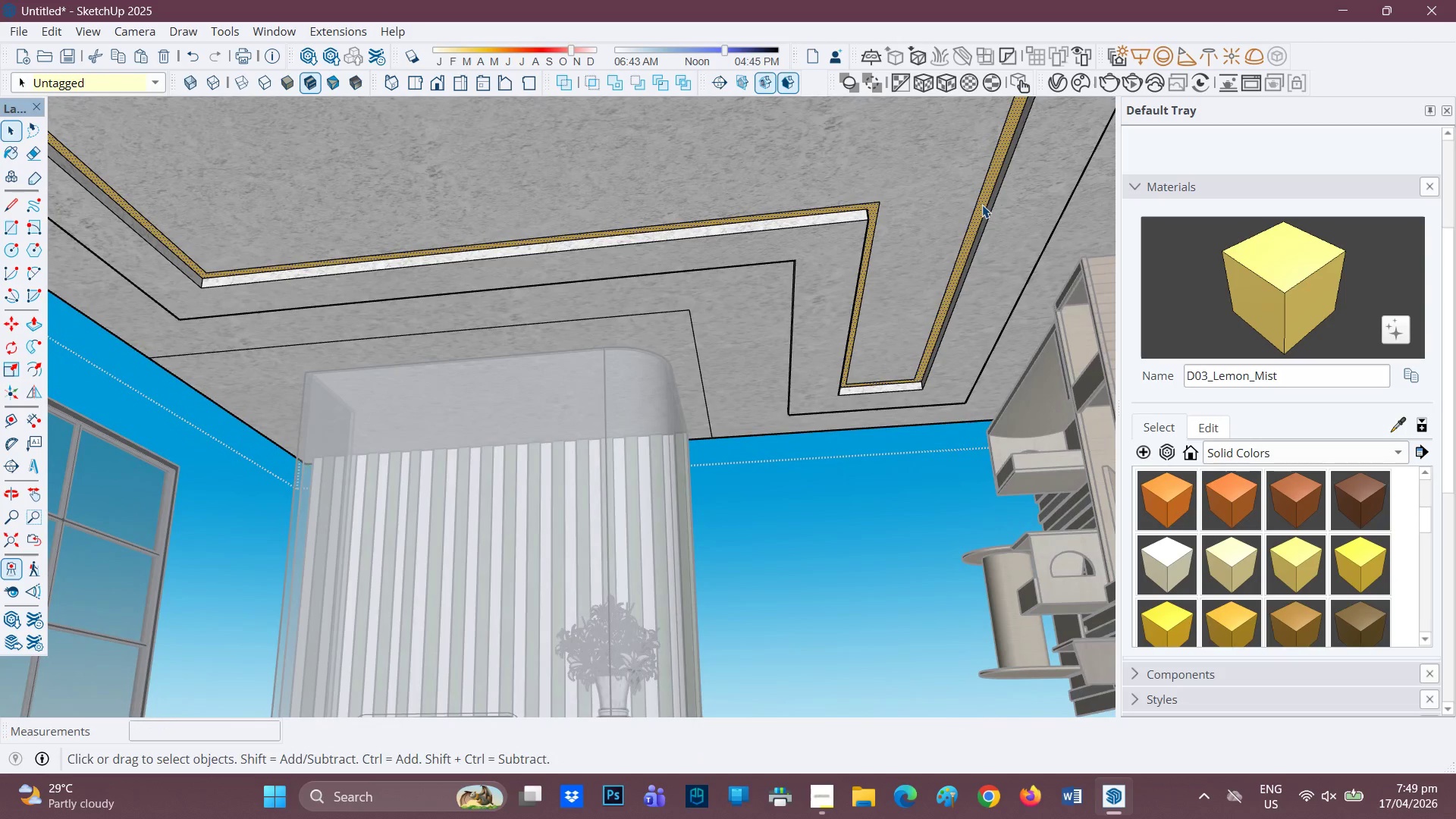 
key(P)
 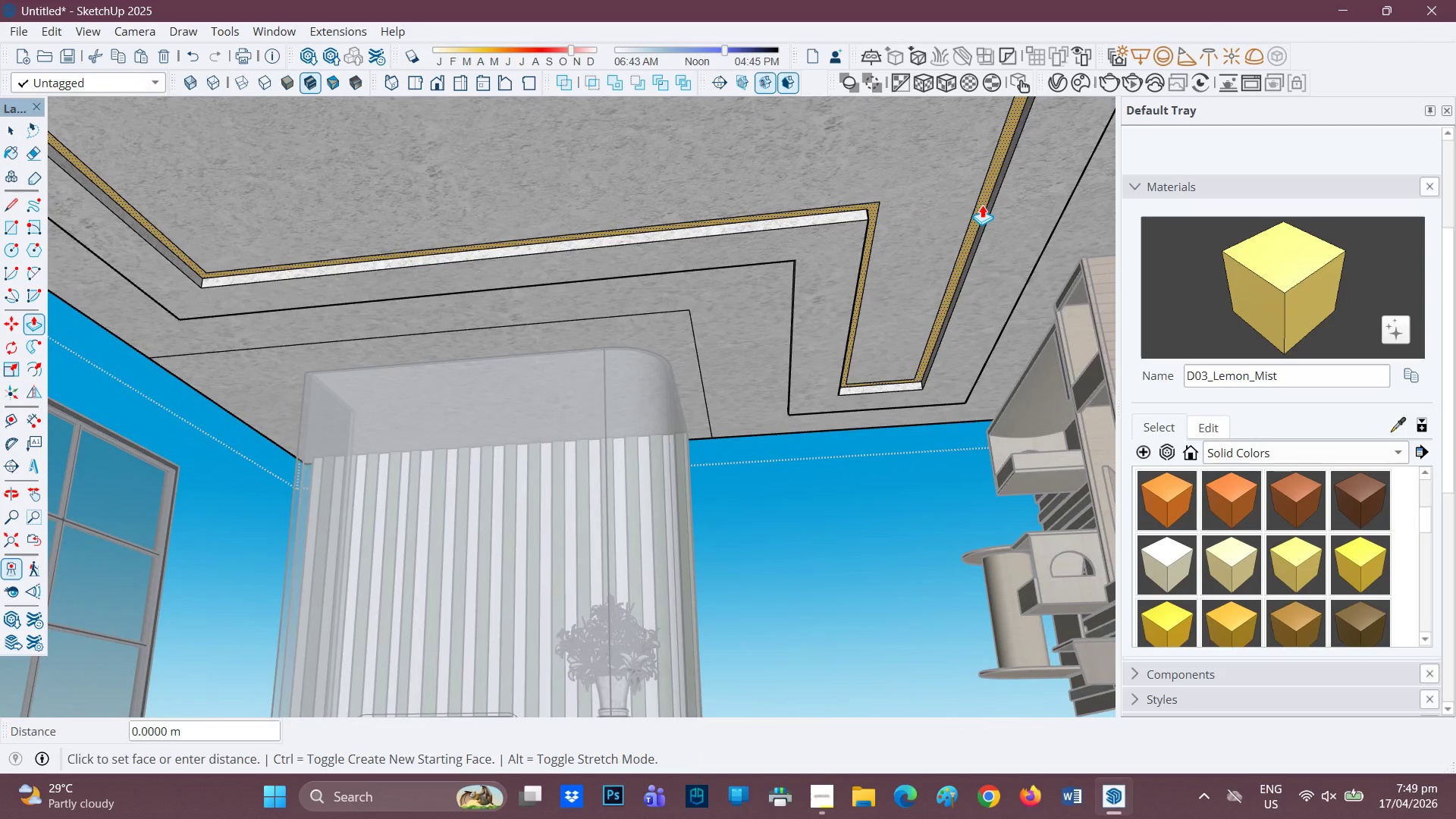 
left_click([982, 205])
 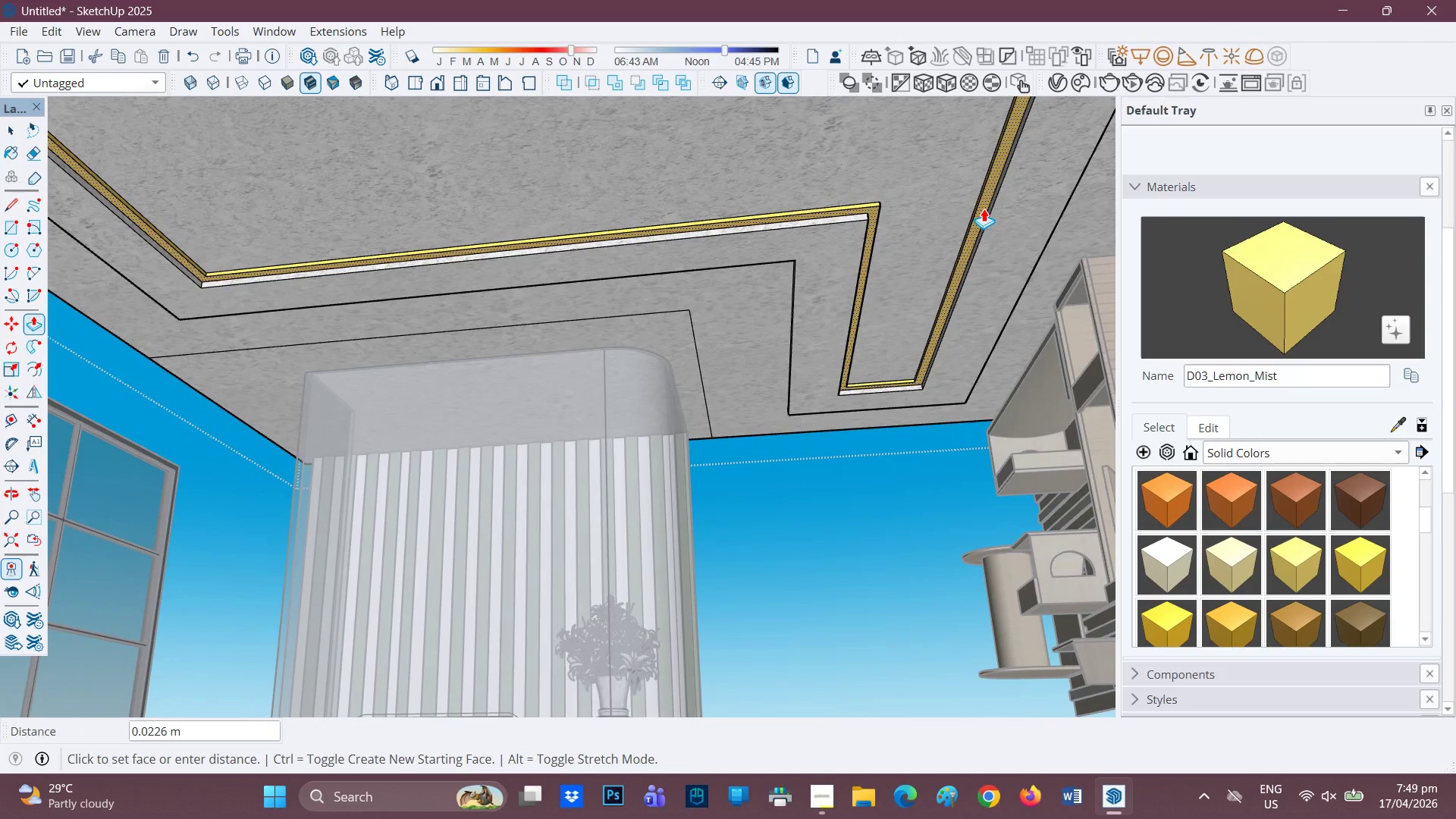 
type(0.01)
 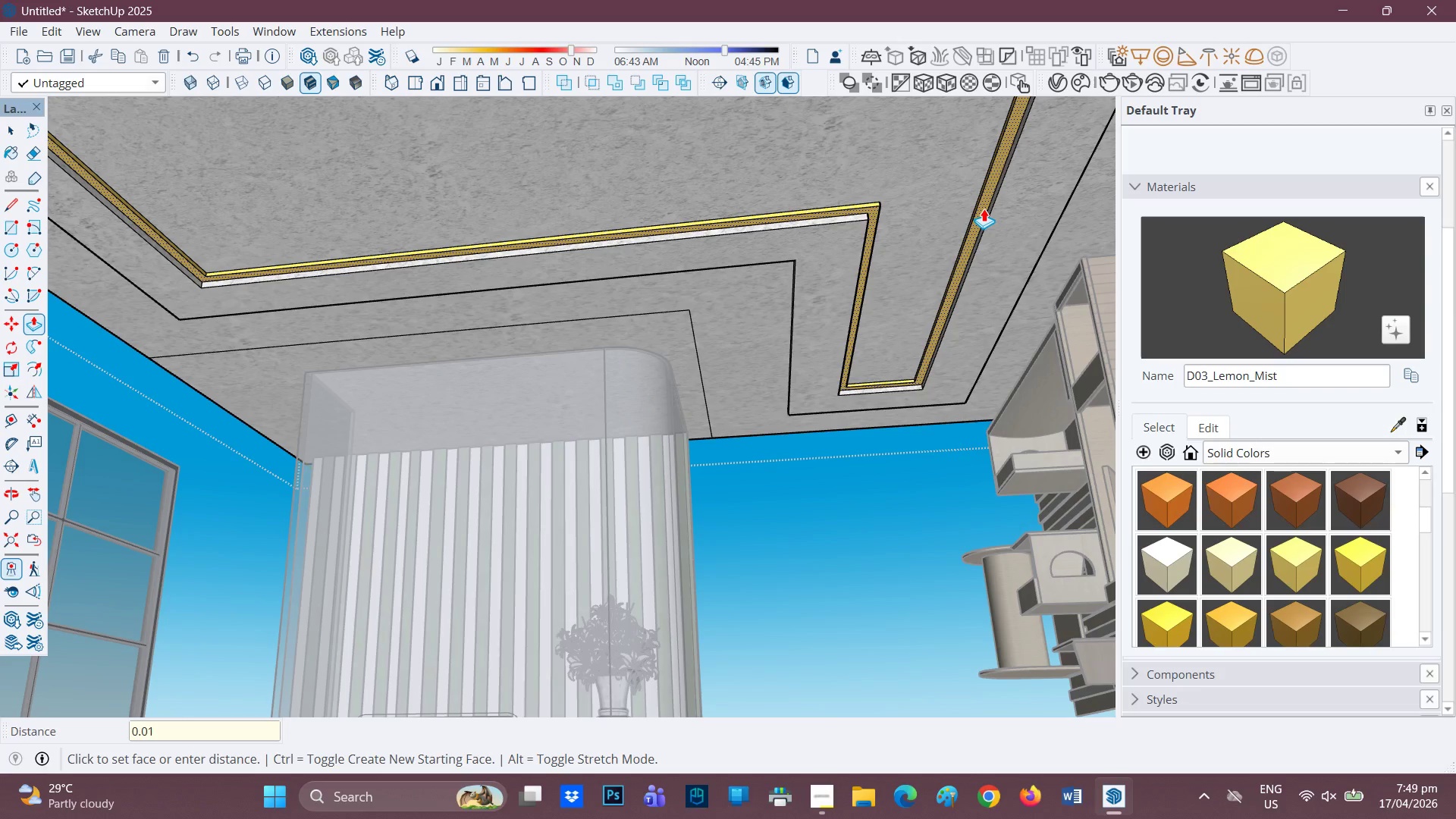 
key(Enter)
 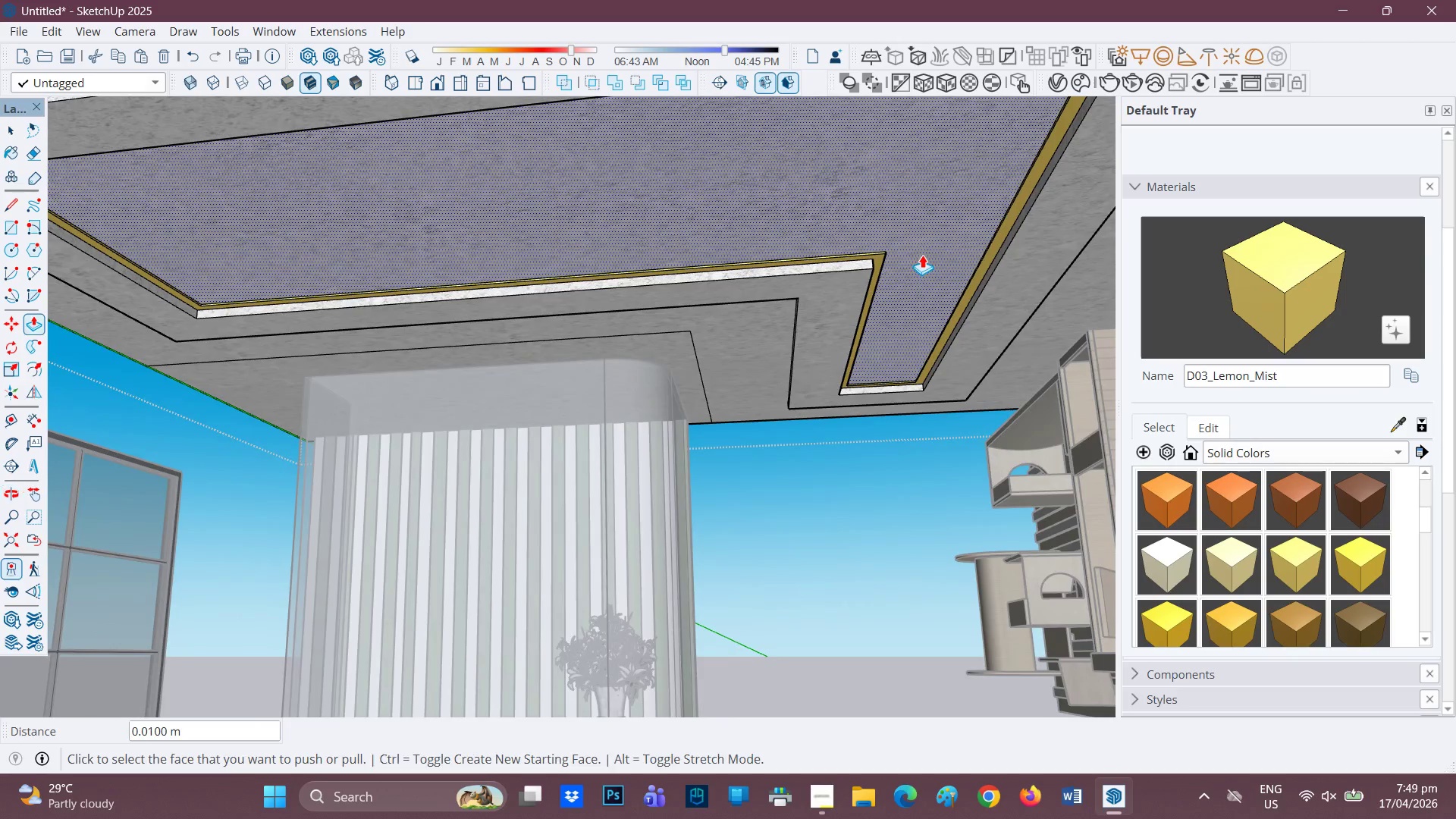 
scroll: coordinate [867, 246], scroll_direction: up, amount: 2.0
 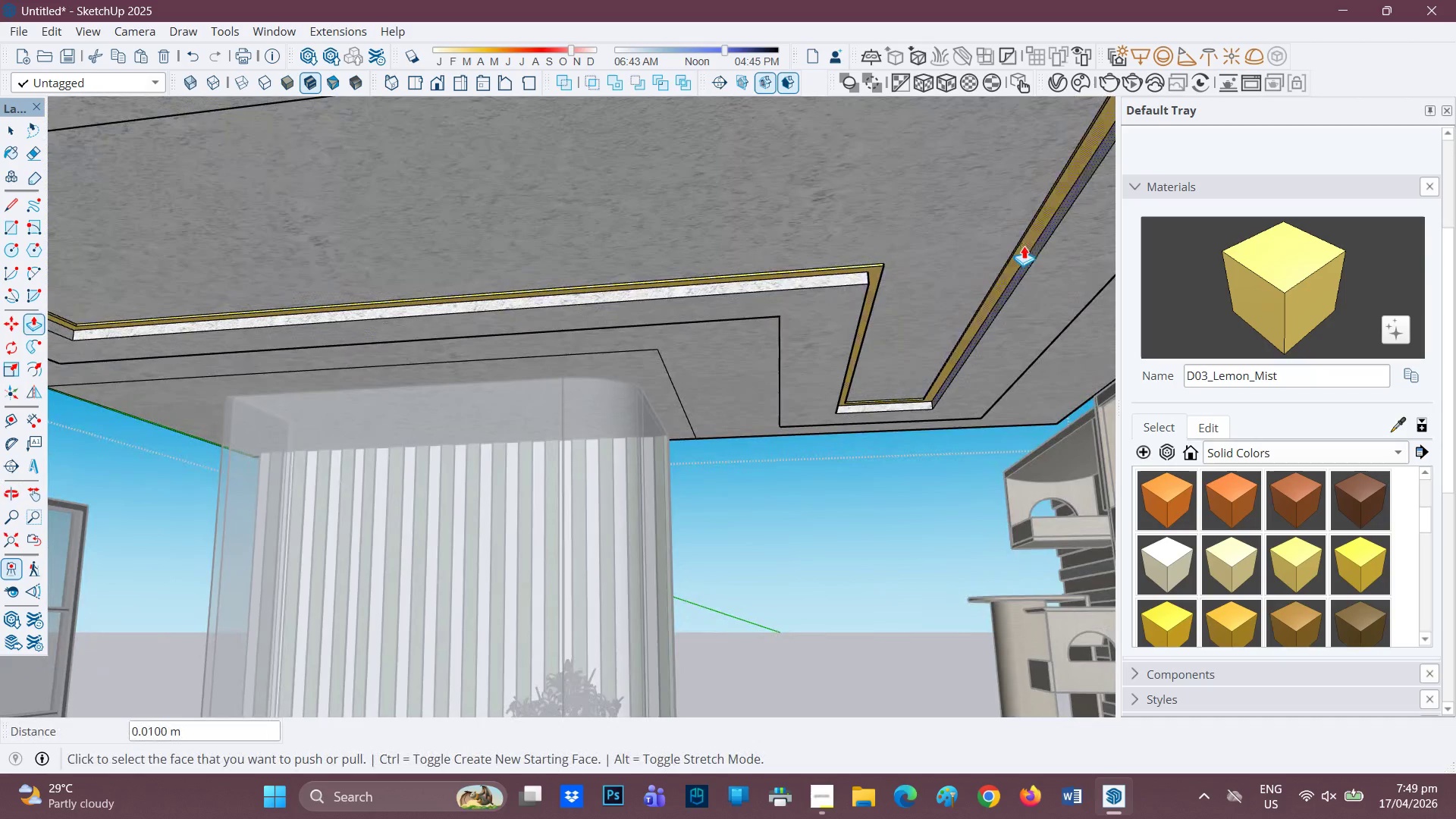 
left_click([1026, 247])
 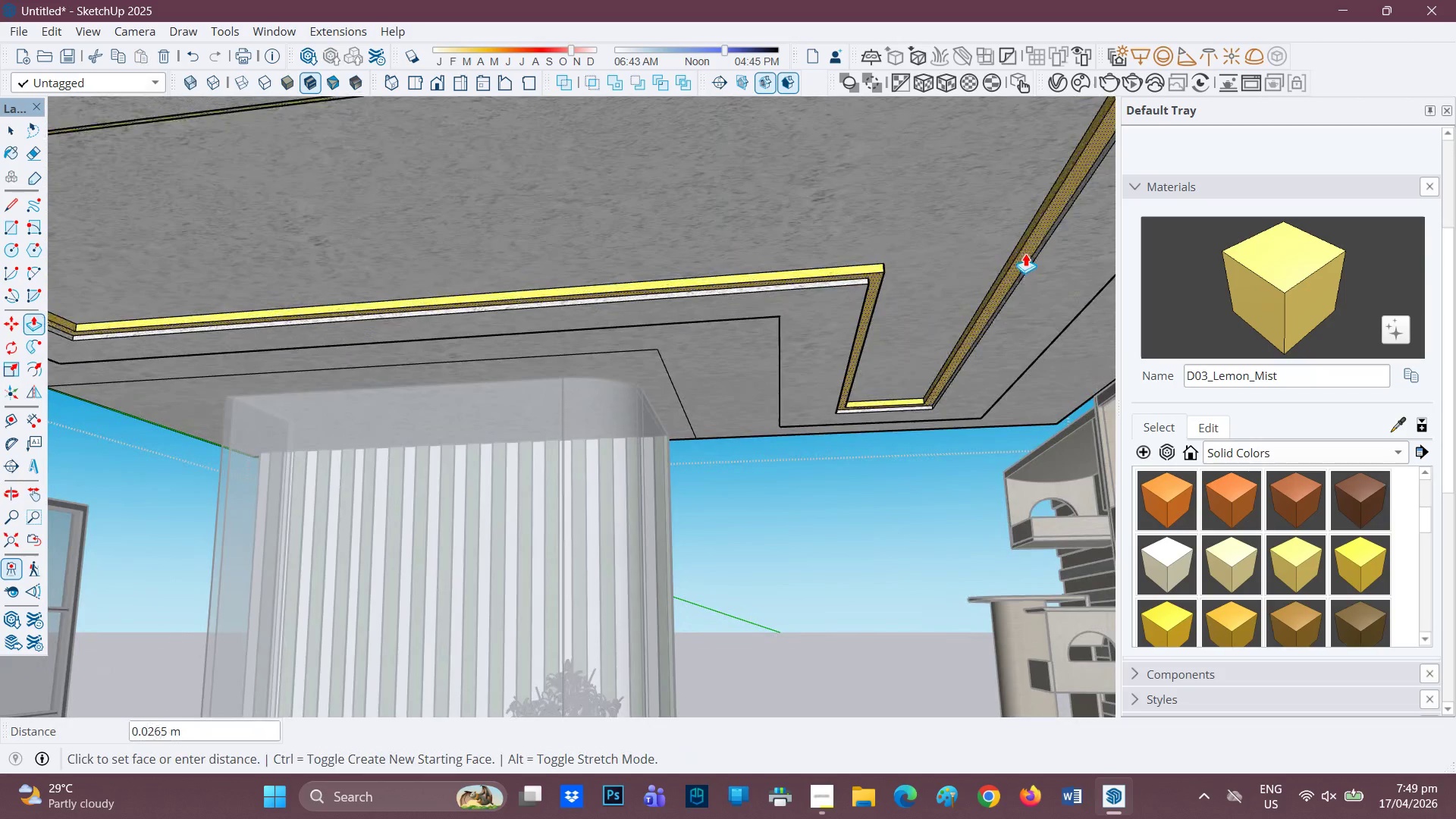 
left_click([1025, 253])
 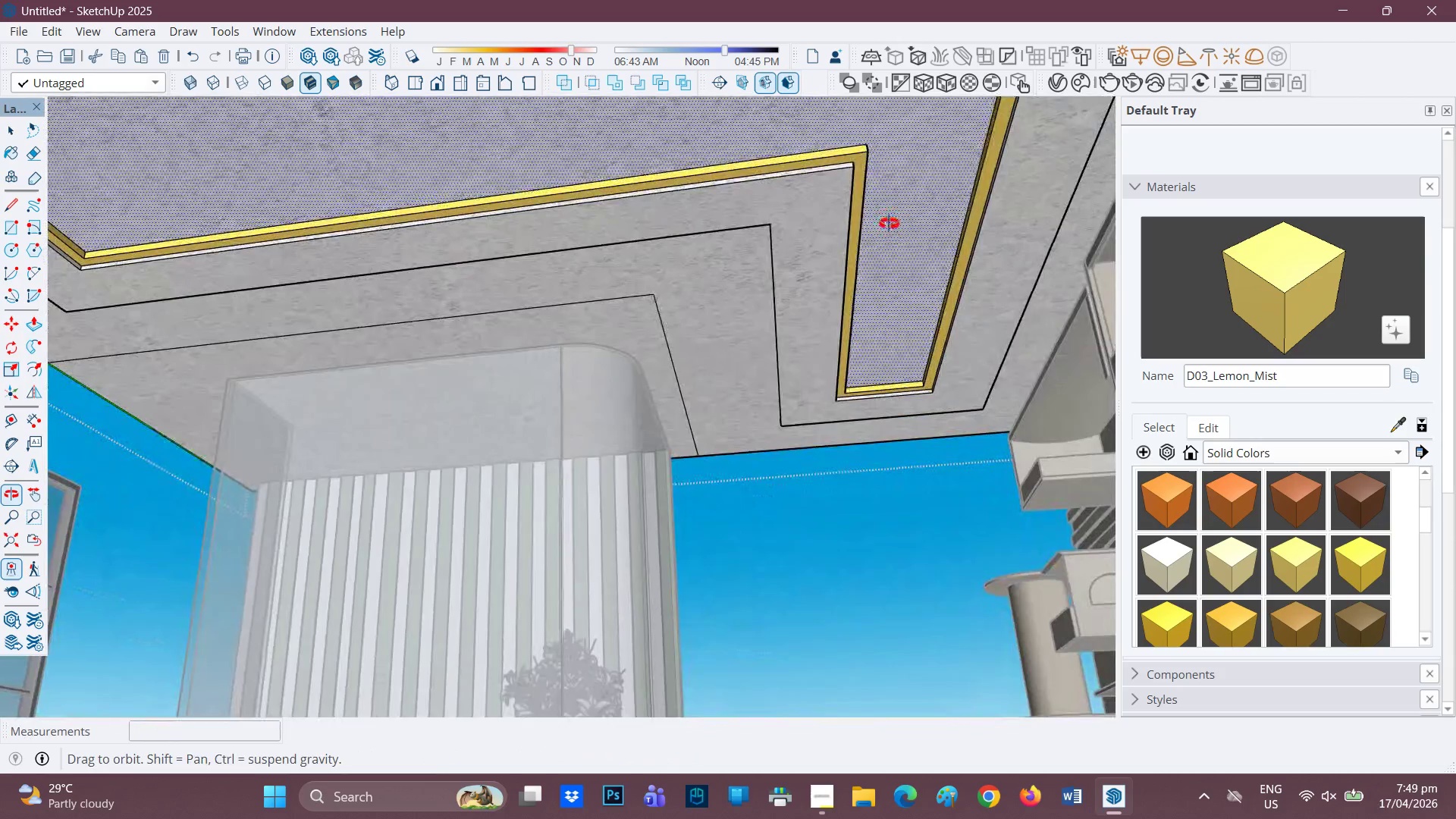 
key(Control+Z)
 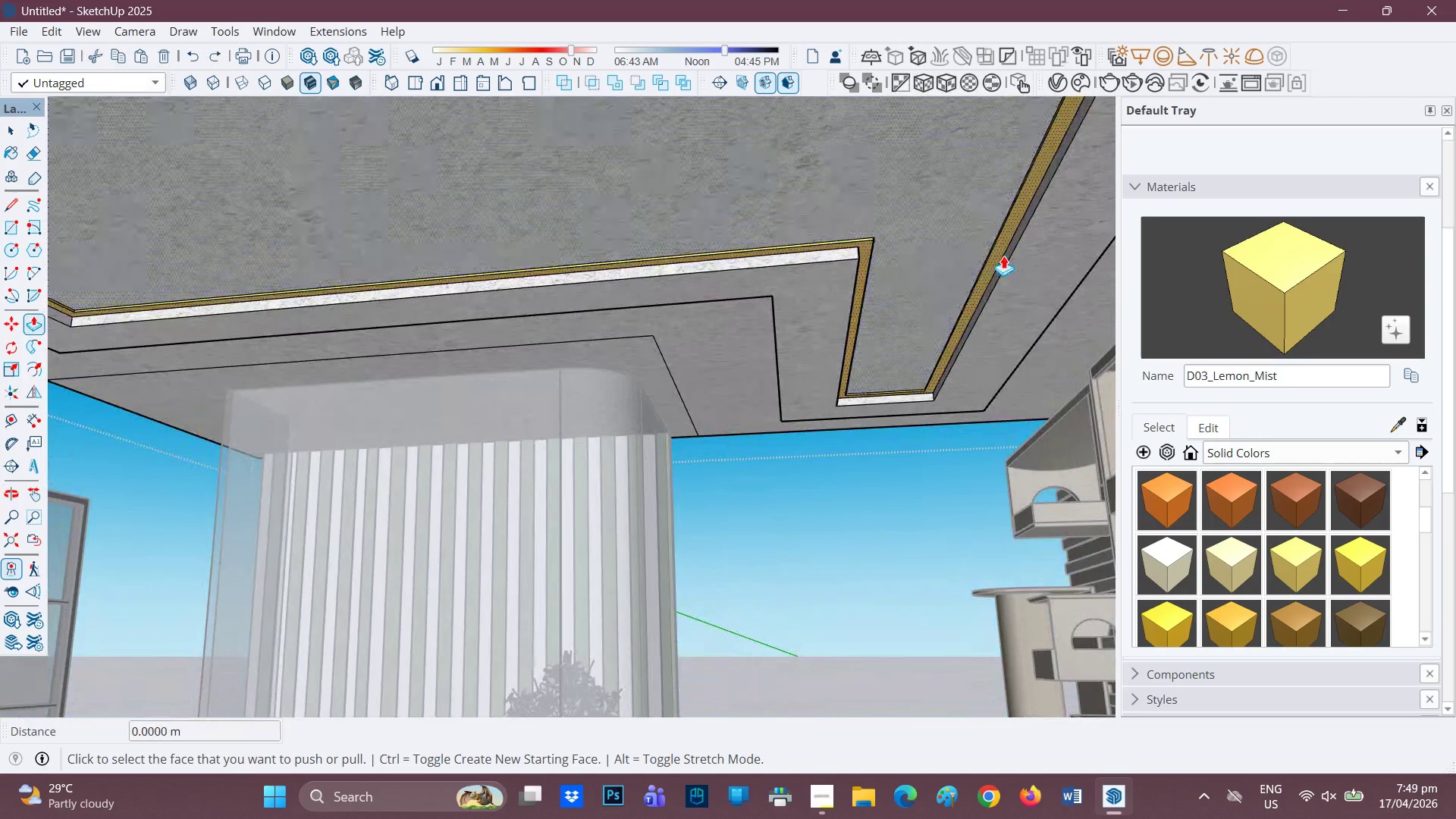 
left_click([1000, 255])
 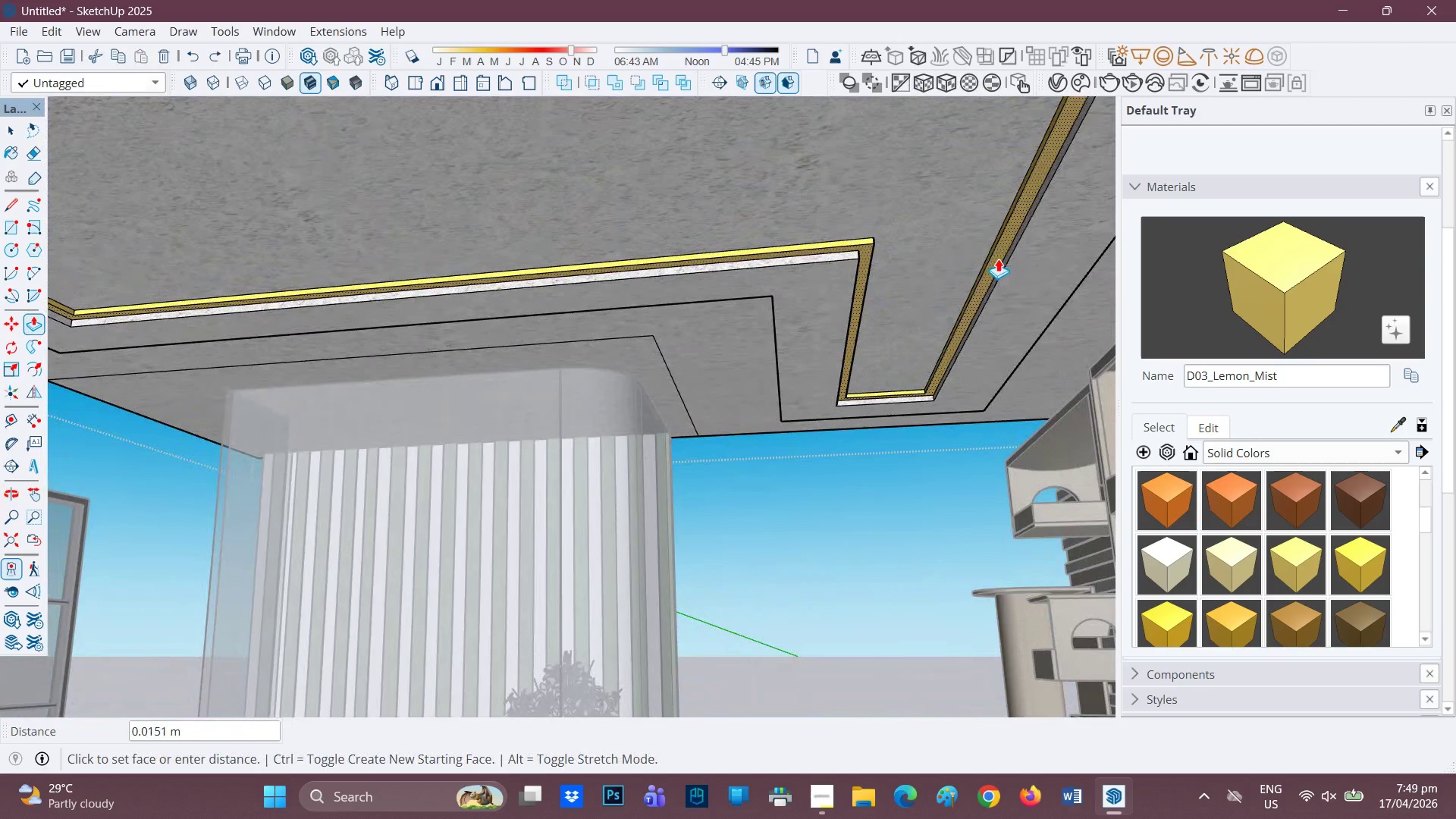 
left_click([998, 259])
 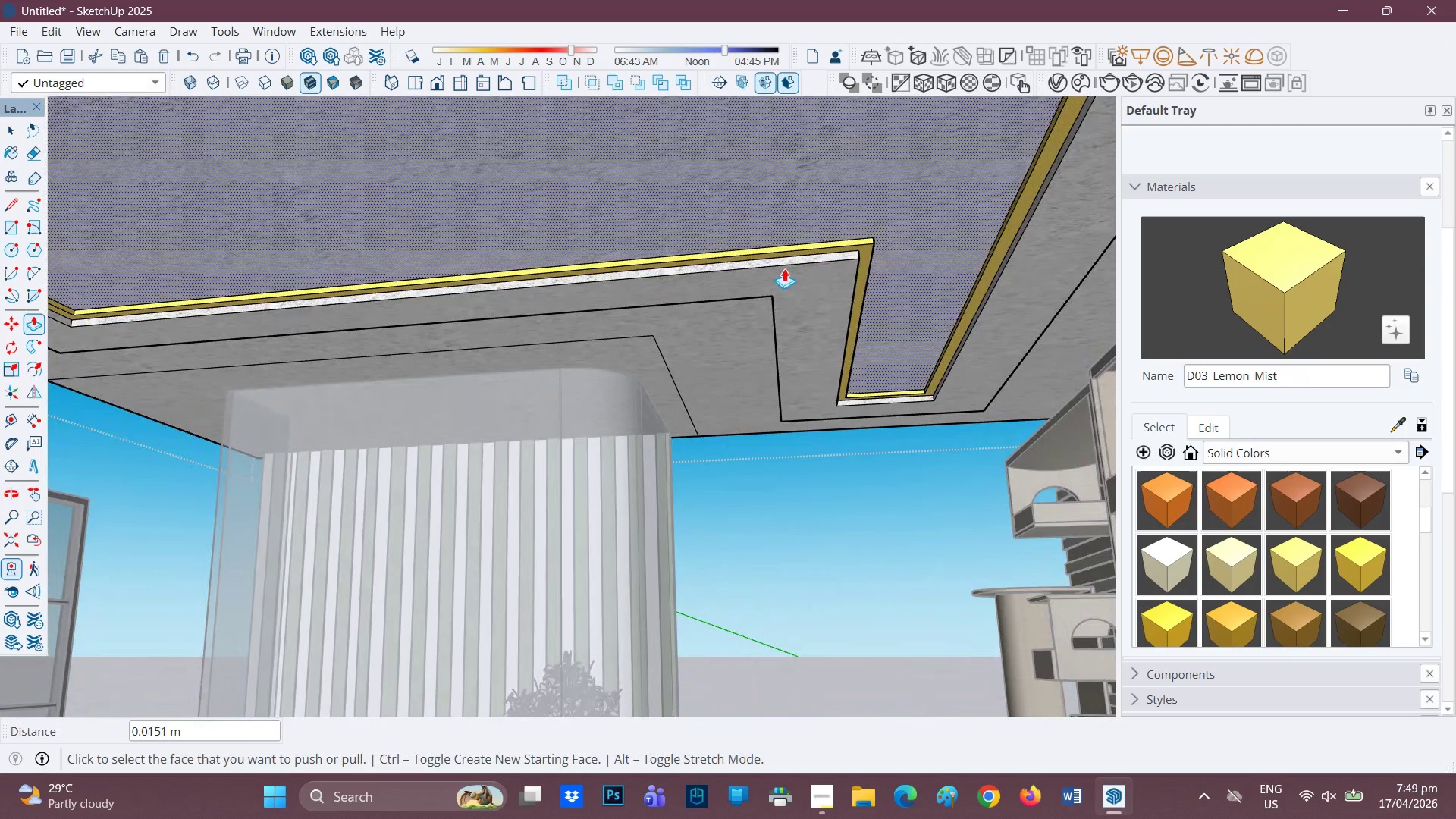 
scroll: coordinate [754, 198], scroll_direction: down, amount: 4.0
 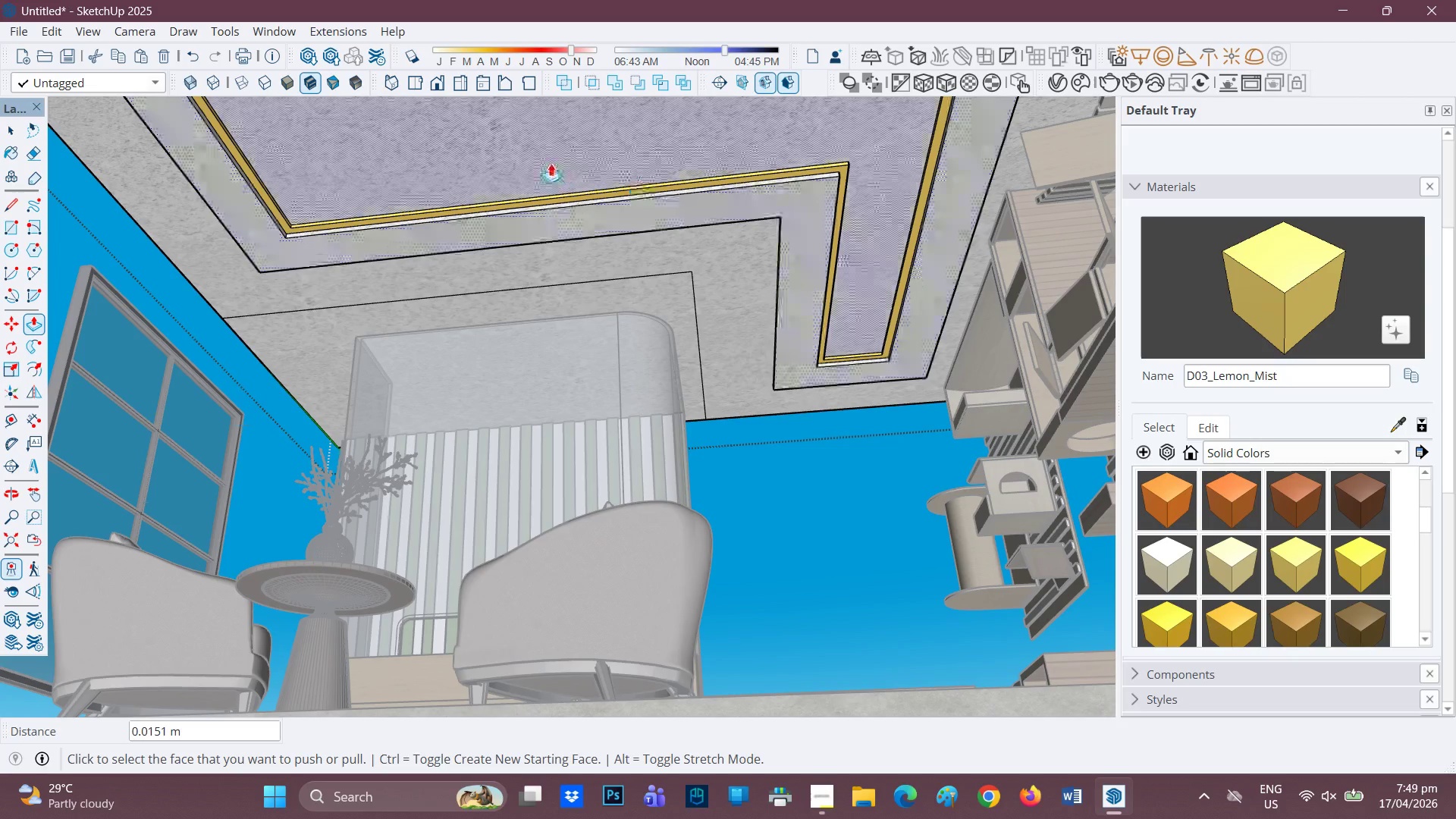 
scroll: coordinate [551, 163], scroll_direction: up, amount: 1.0
 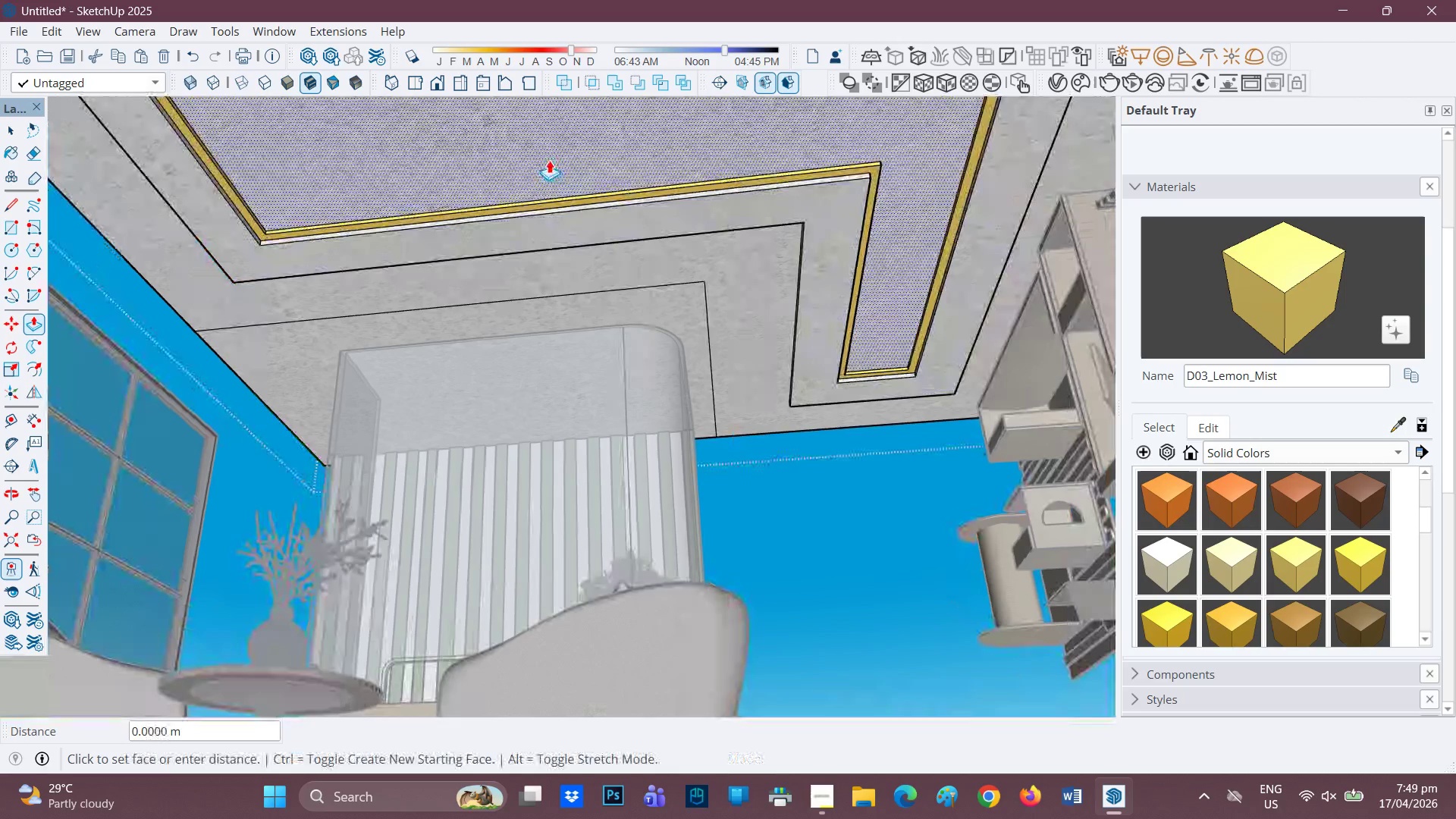 
left_click([549, 160])
 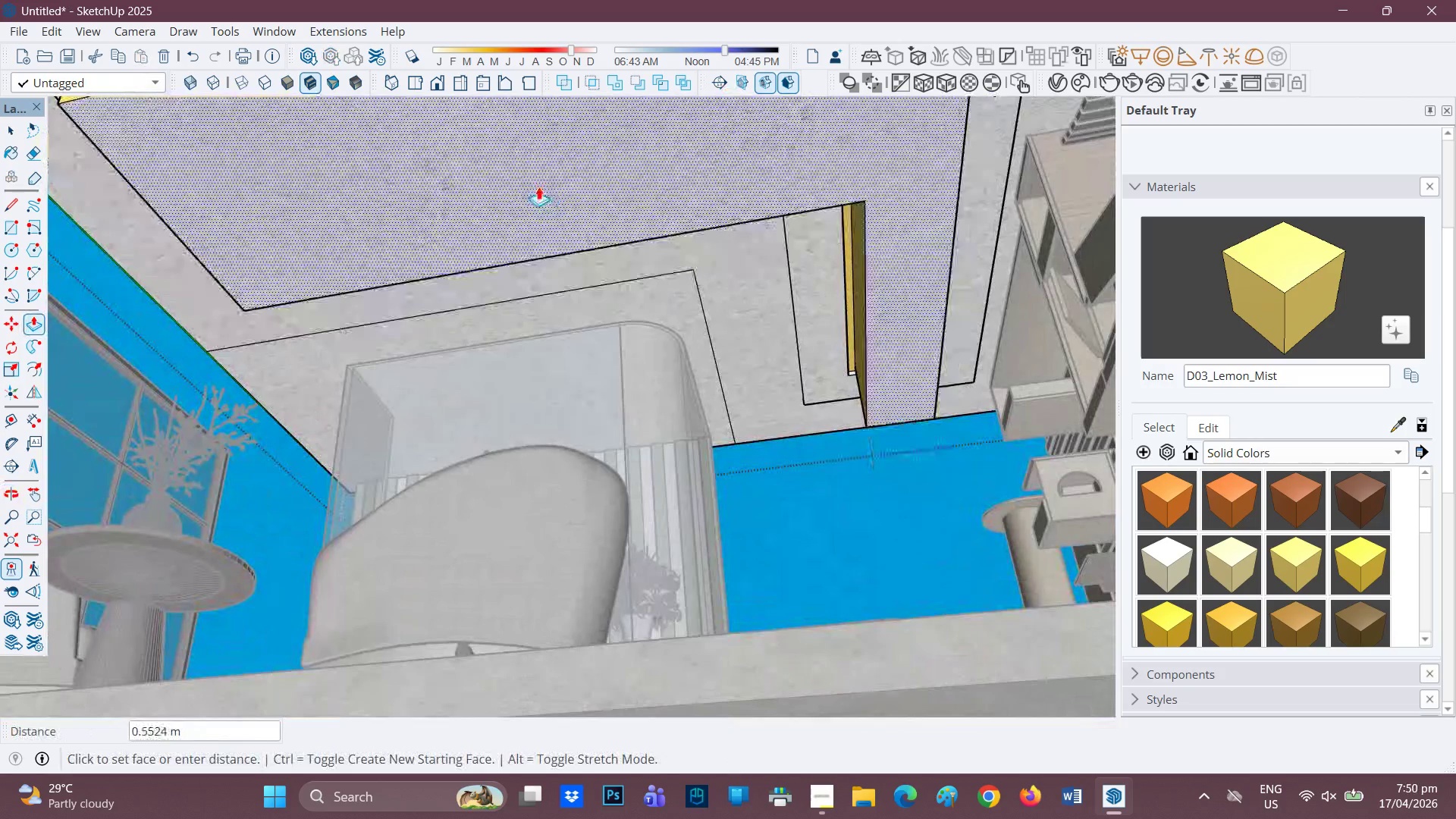 
wait(7.62)
 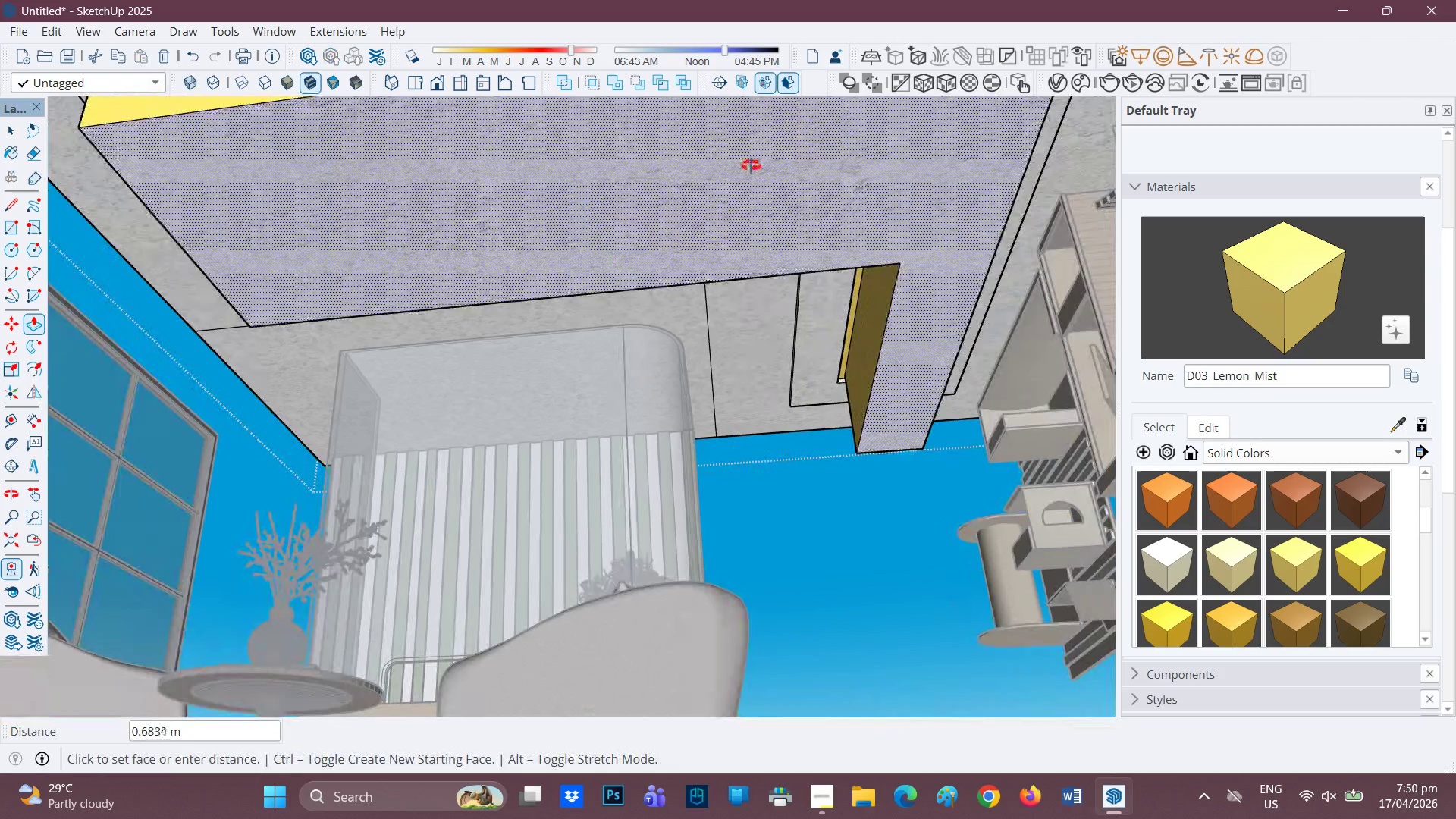 
key(Space)
 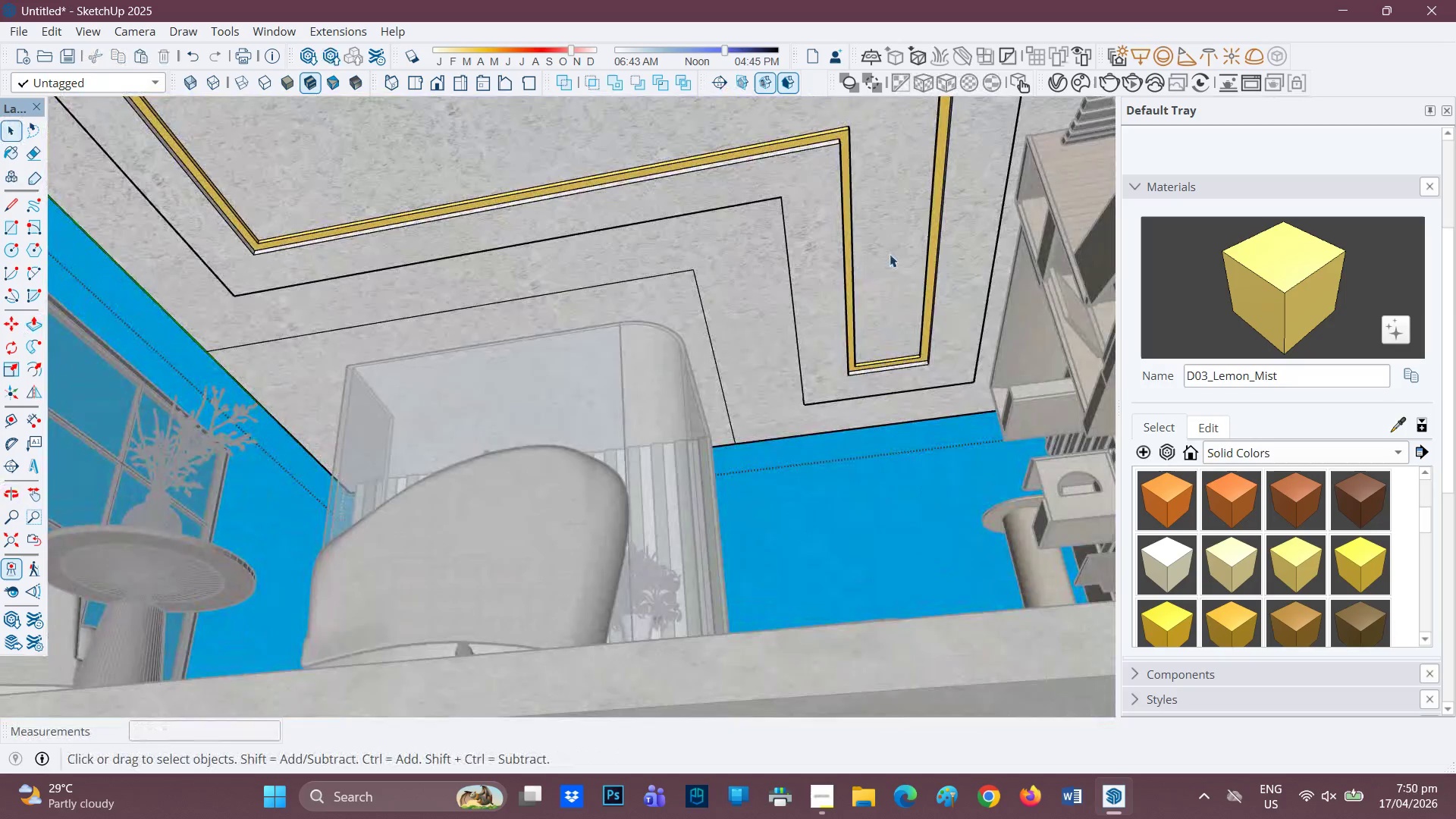 
key(P)
 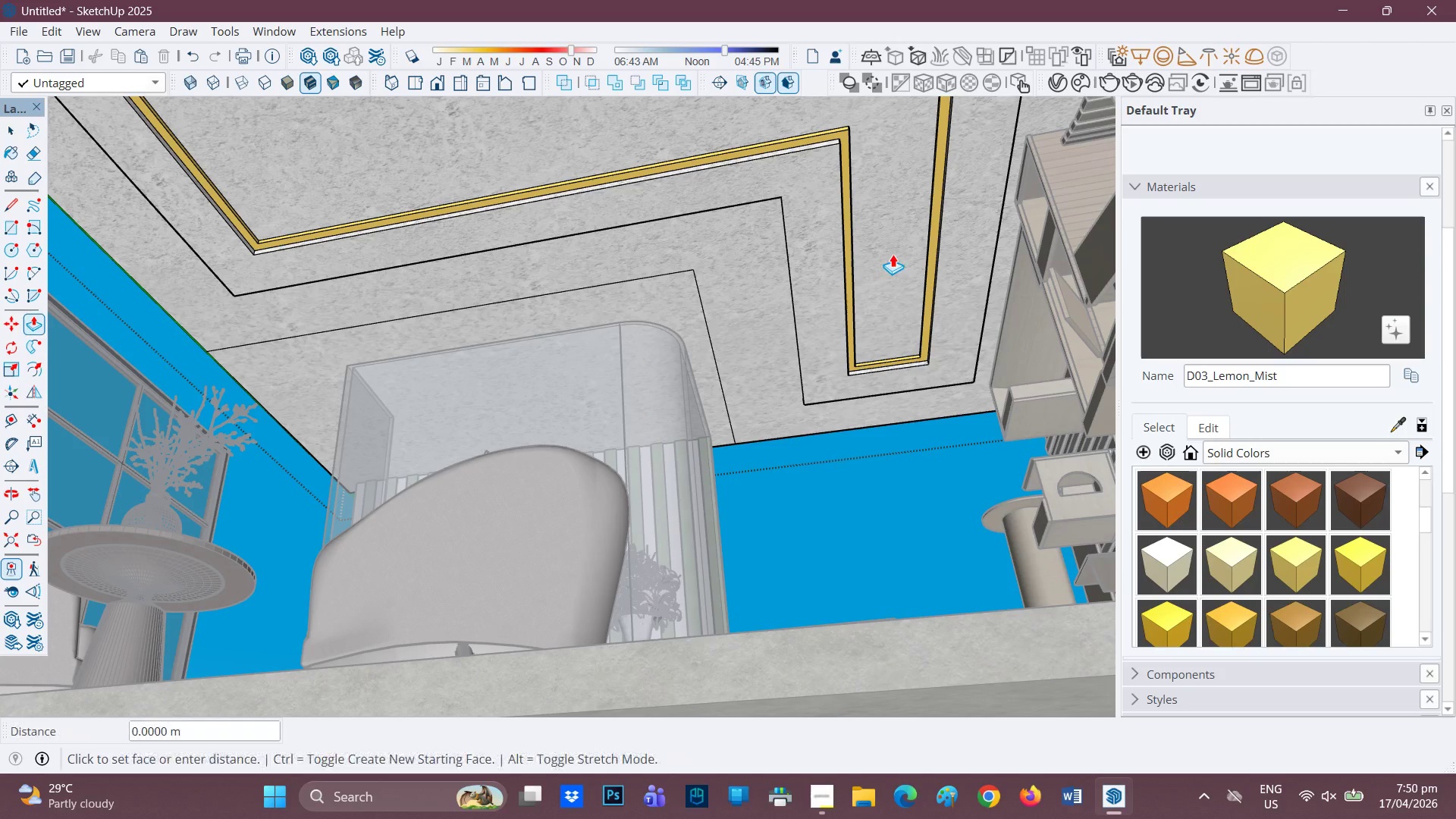 
left_click([893, 254])
 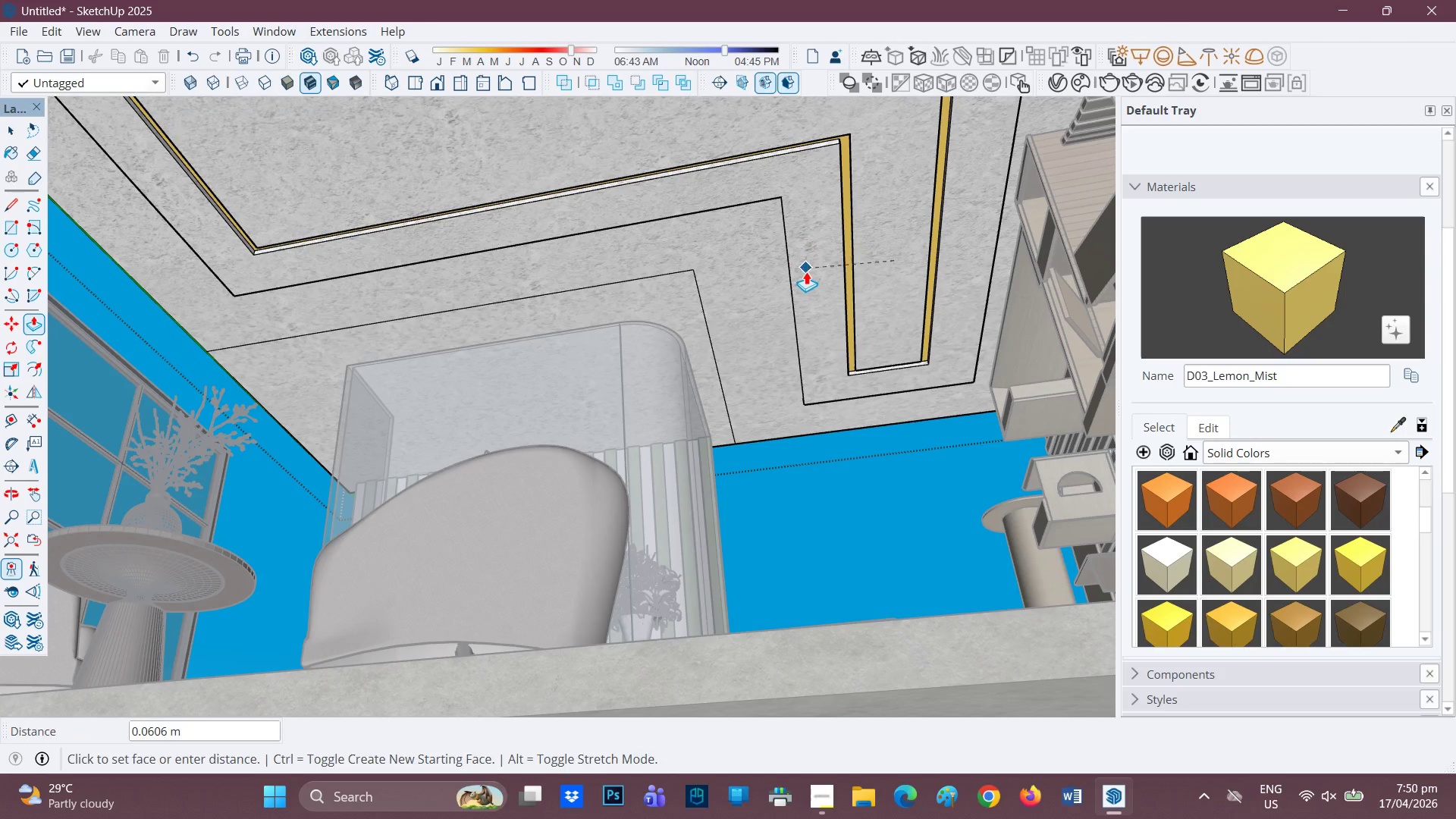 
left_click([805, 282])
 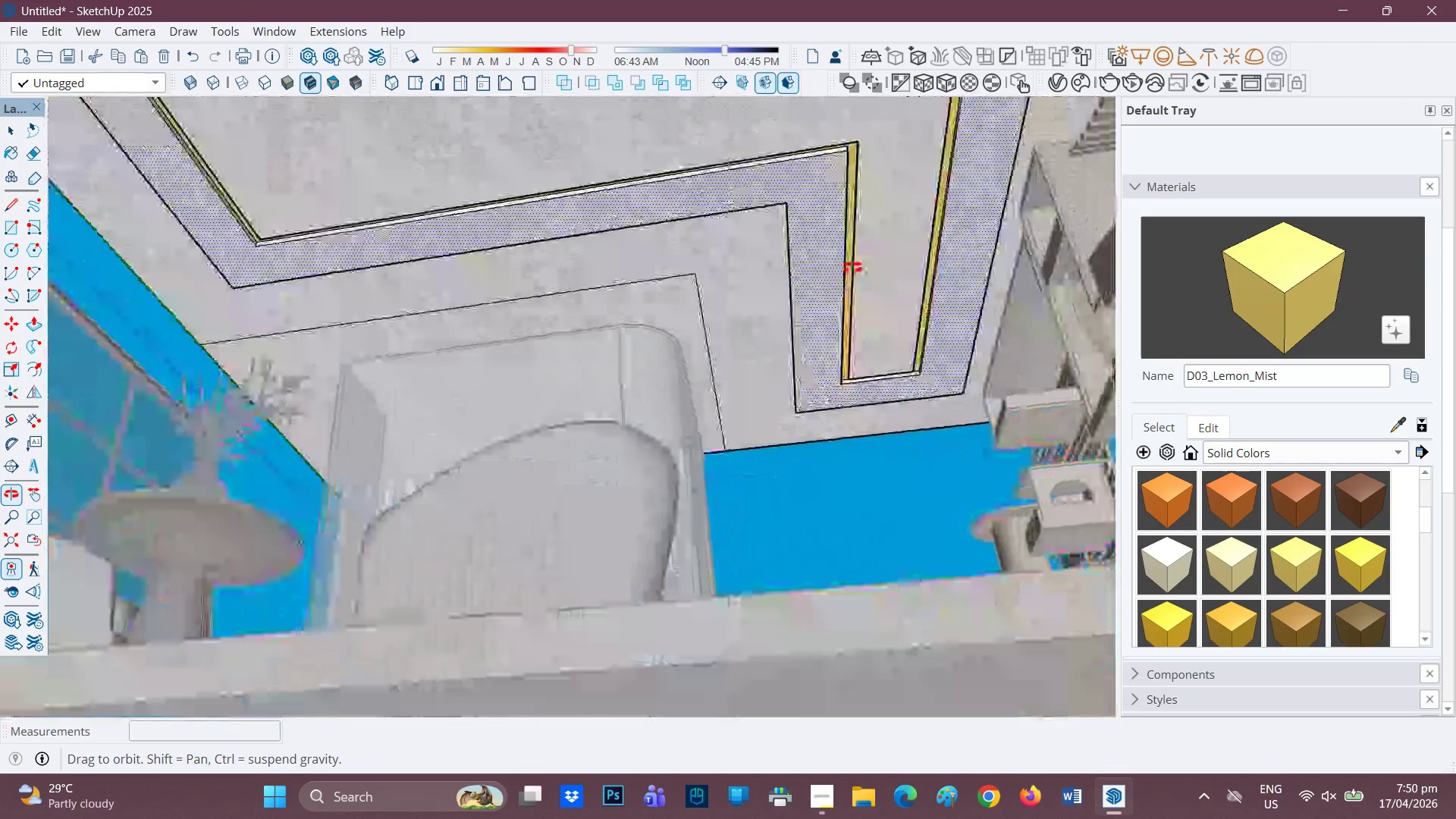 
wait(11.2)
 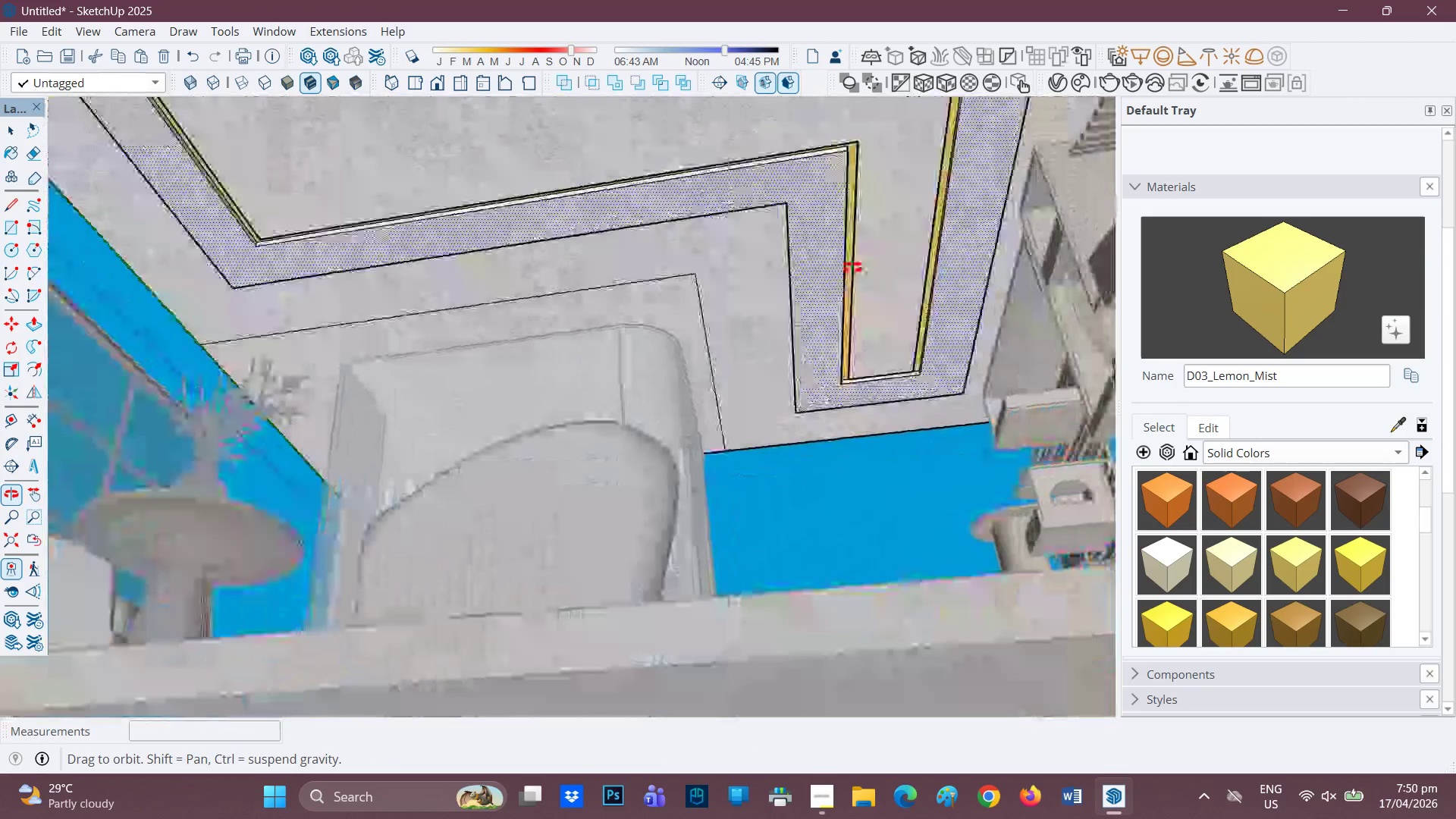 
scroll: coordinate [807, 170], scroll_direction: down, amount: 2.0
 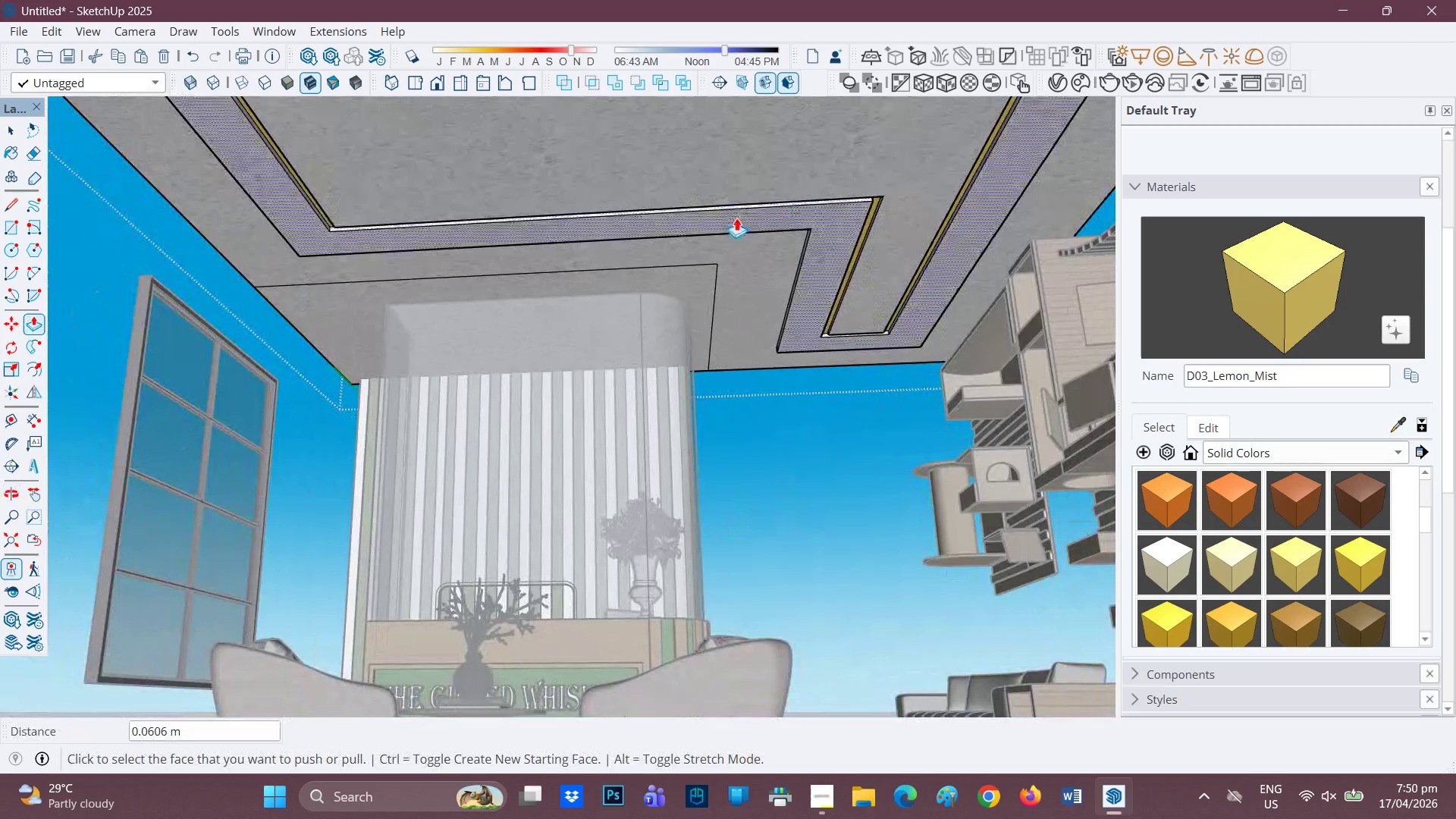 
key(H)
 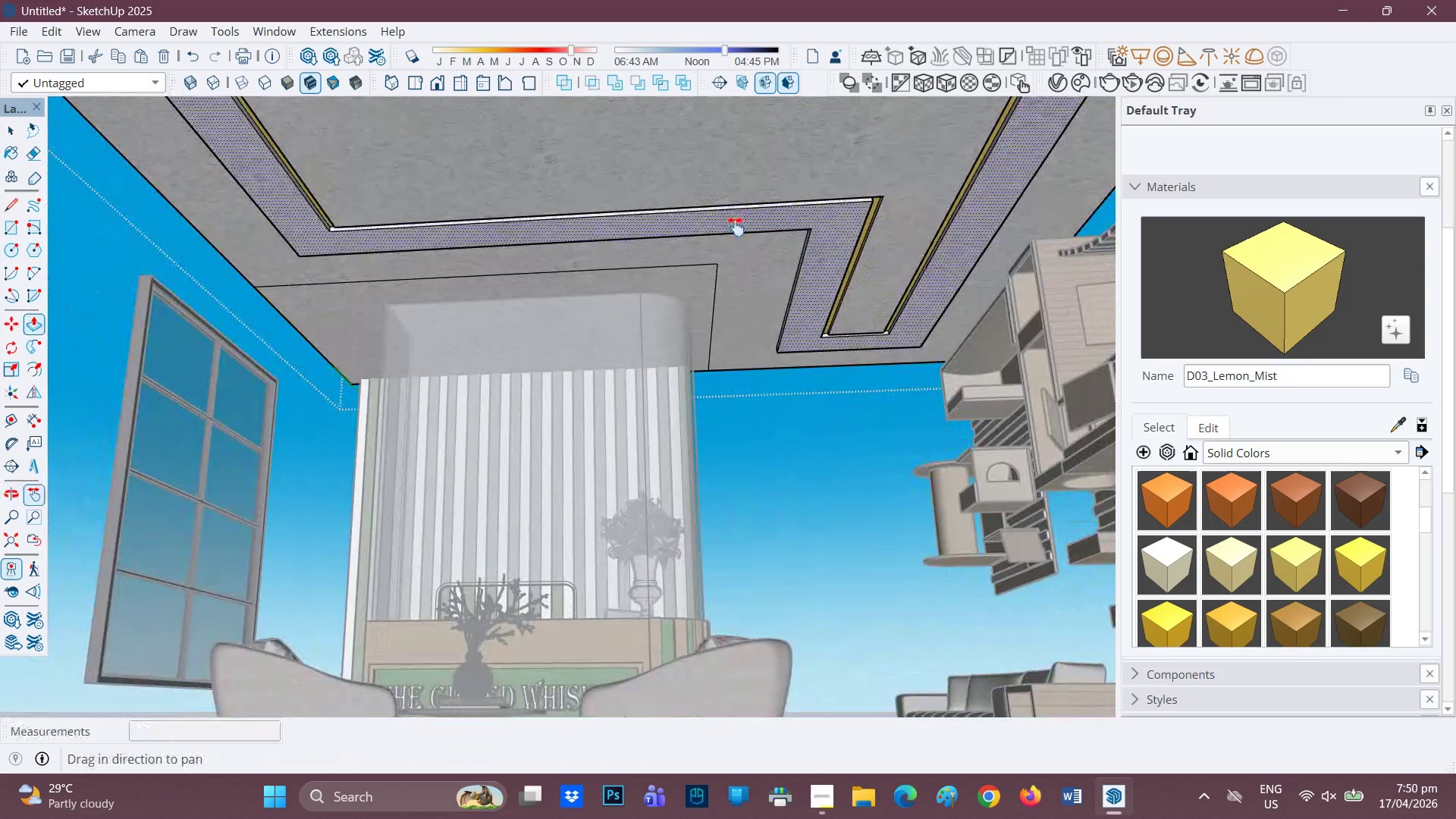 
left_click_drag(start_coordinate=[735, 218], to_coordinate=[710, 353])
 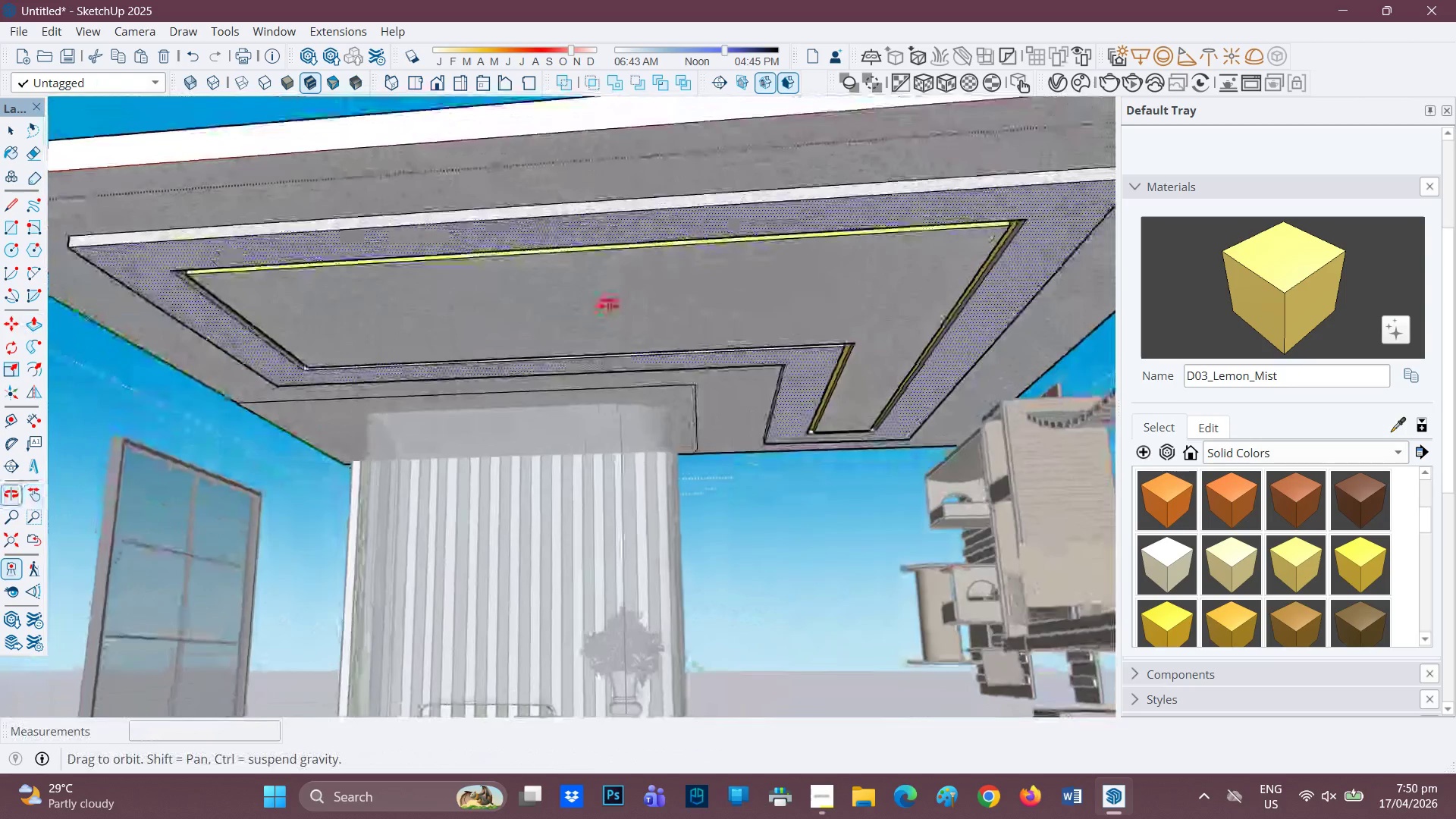 
scroll: coordinate [724, 221], scroll_direction: up, amount: 2.0
 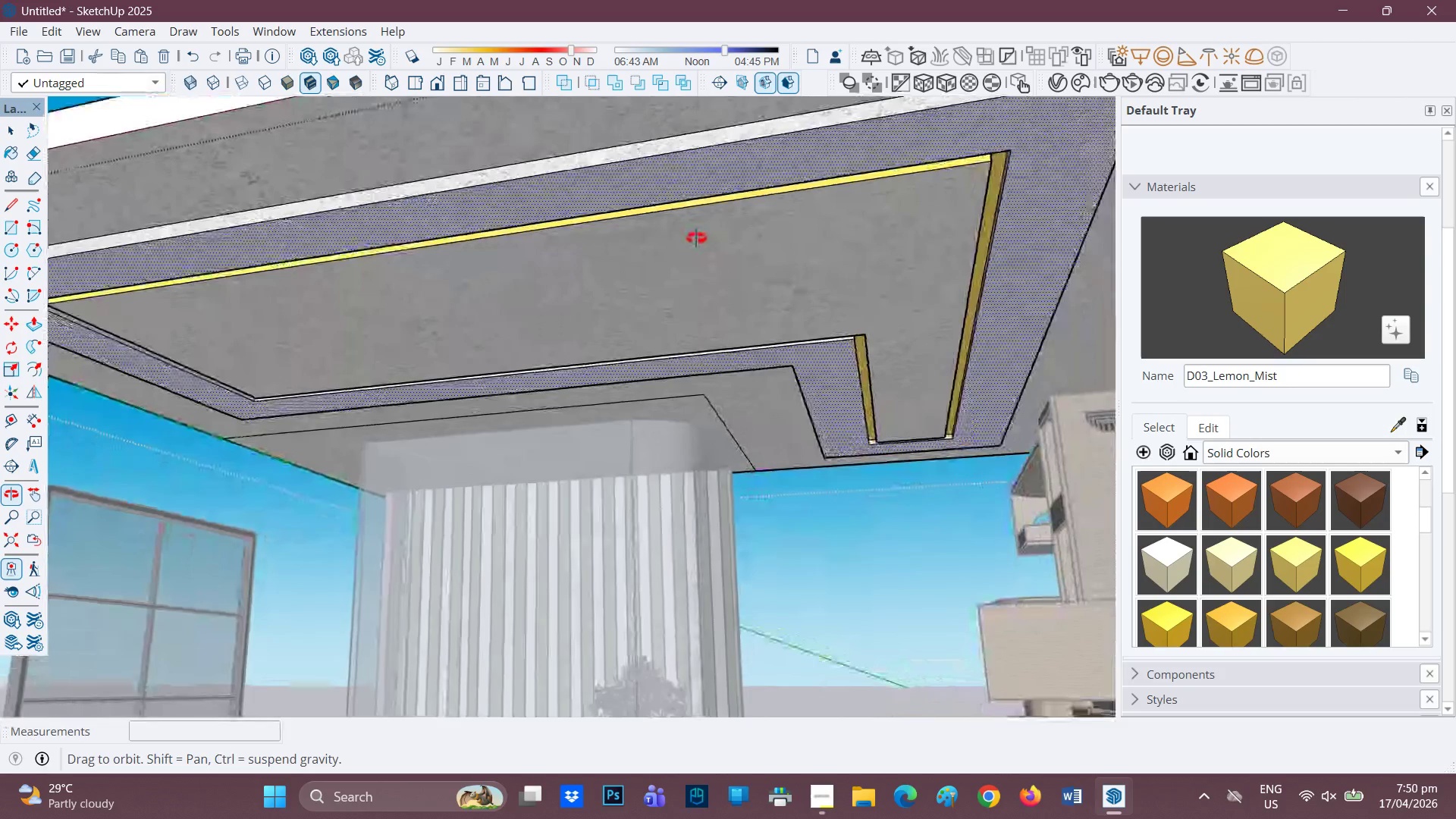 
scroll: coordinate [720, 237], scroll_direction: down, amount: 3.0
 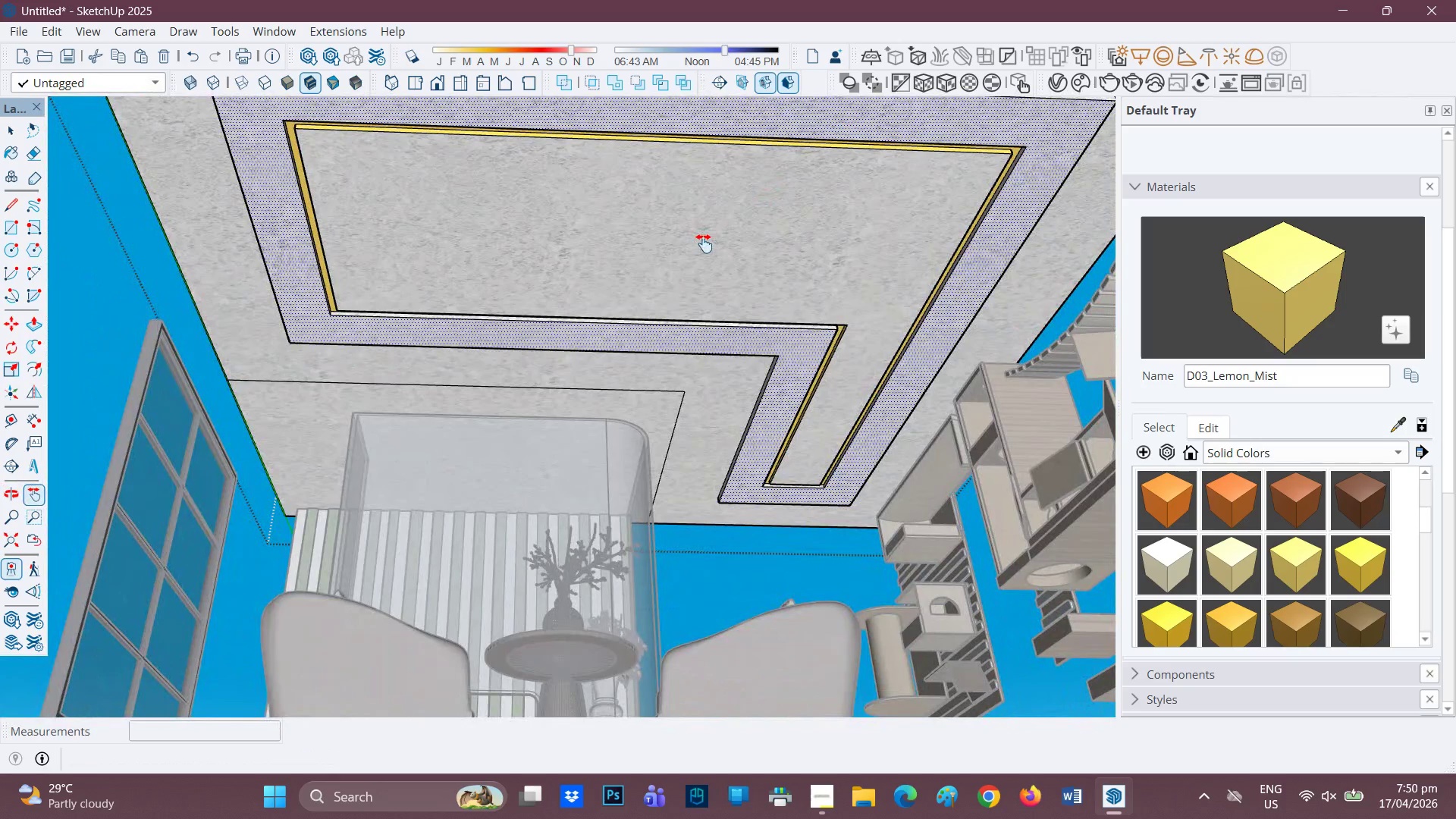 
key(F)
 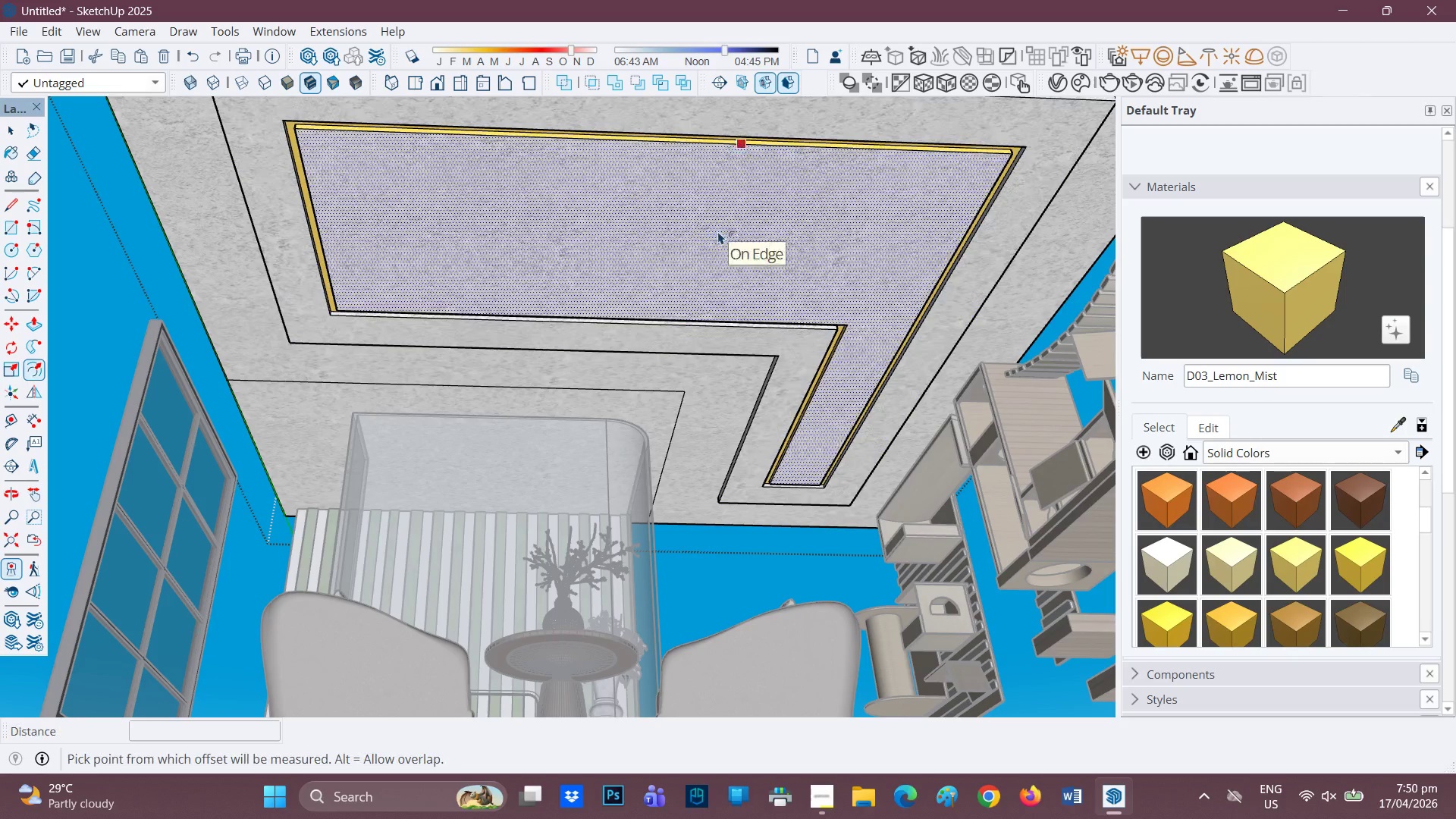 
left_click([718, 231])
 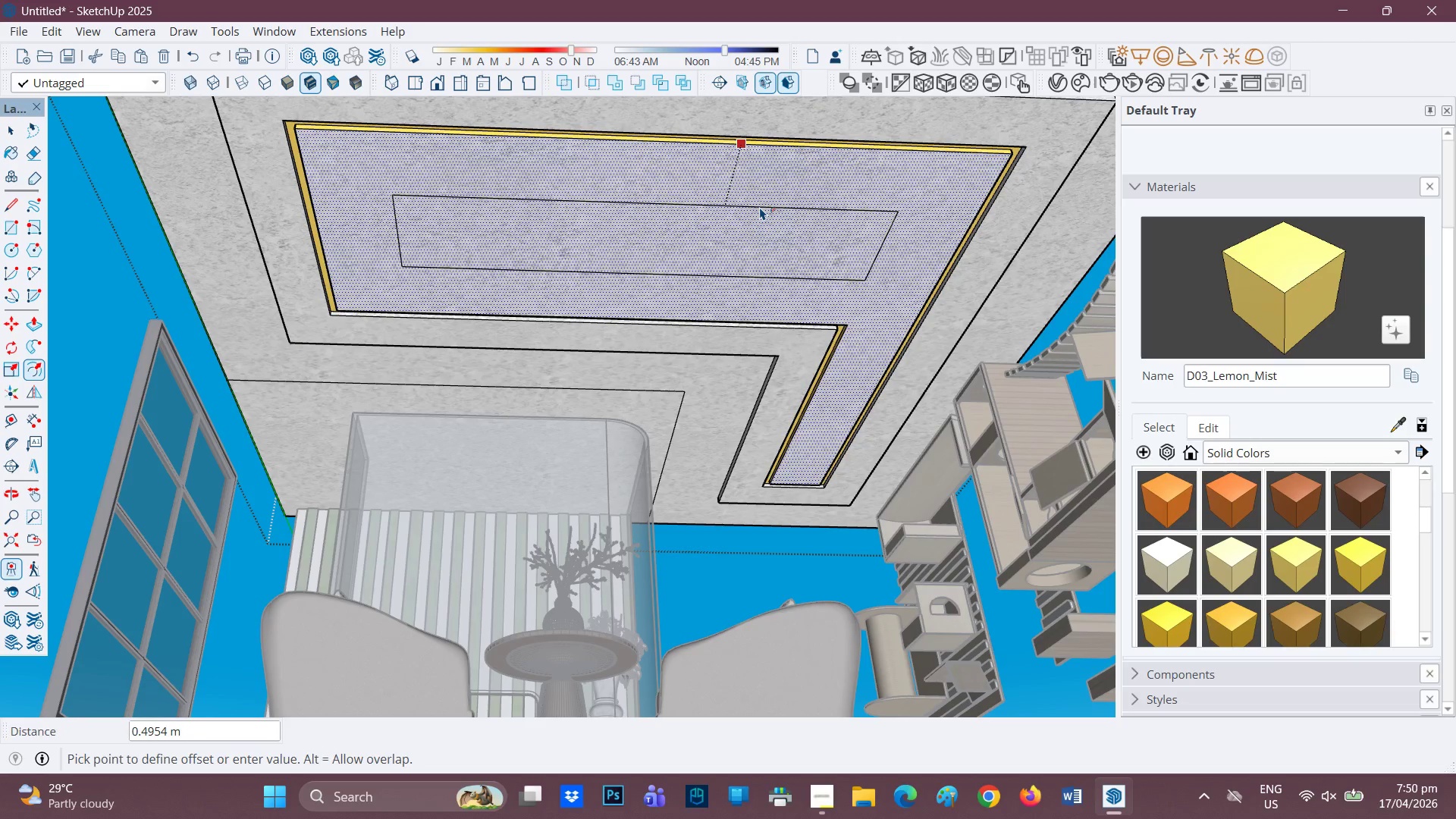 
wait(10.27)
 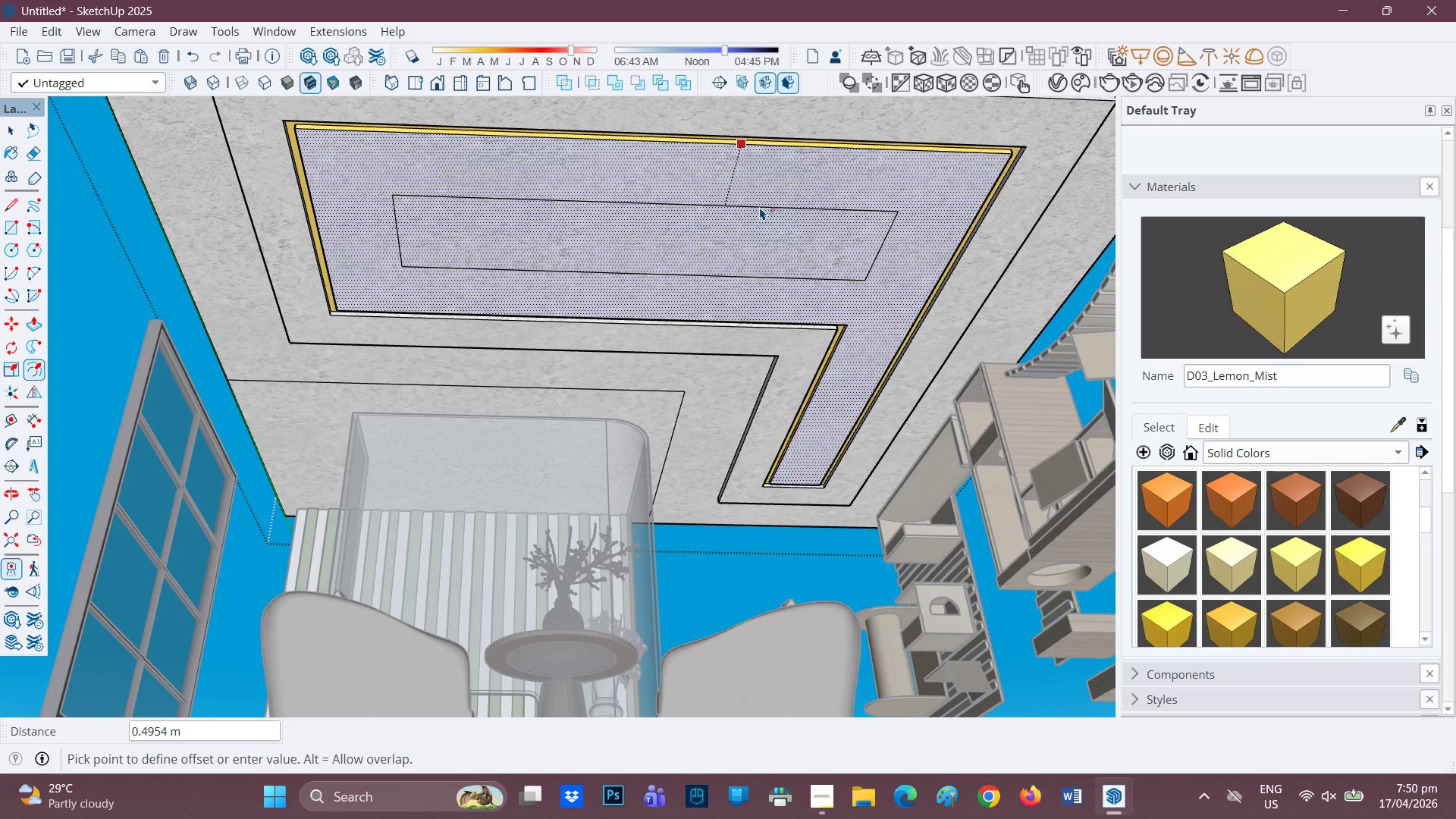 
left_click([760, 207])
 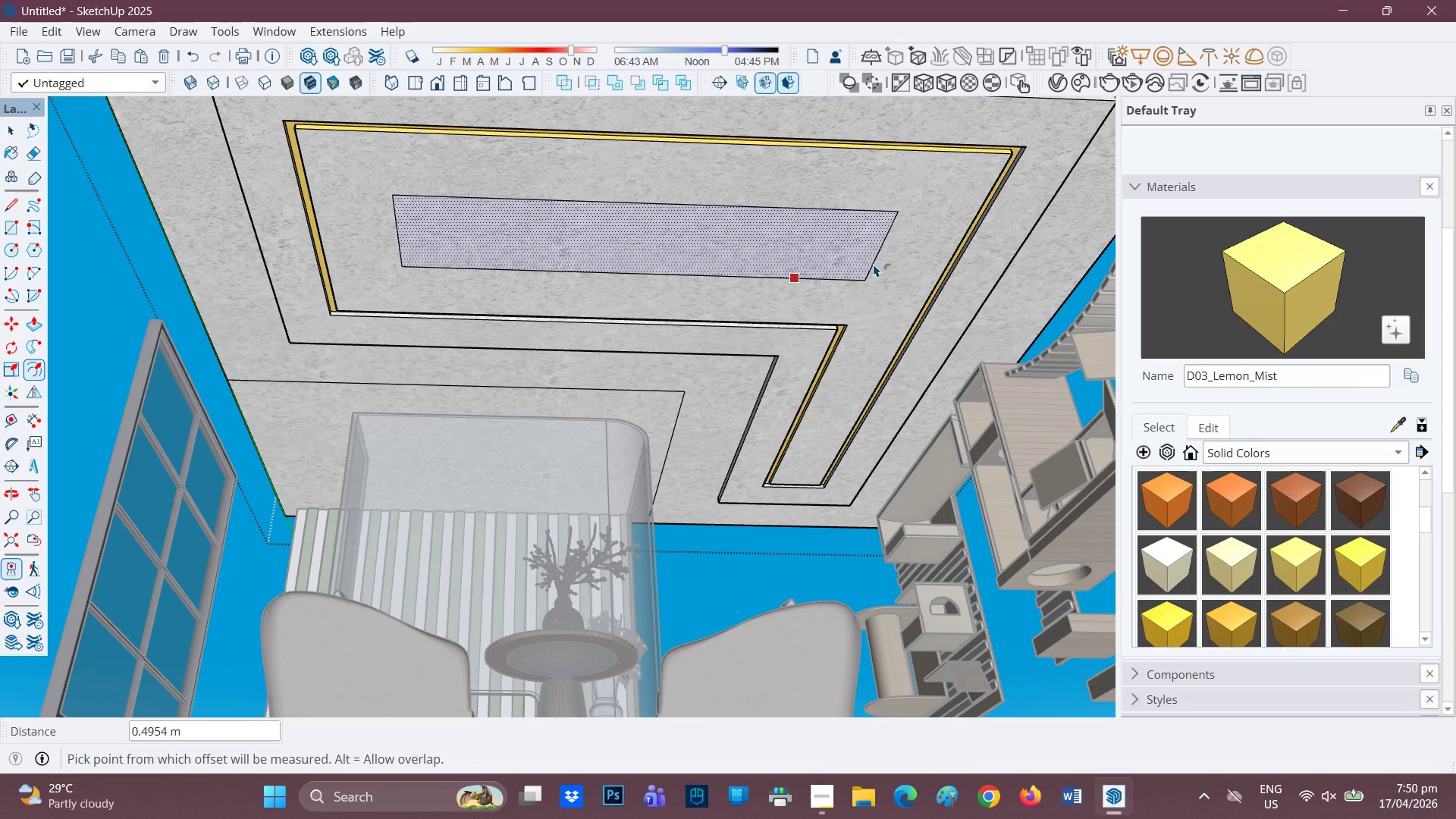 
key(L)
 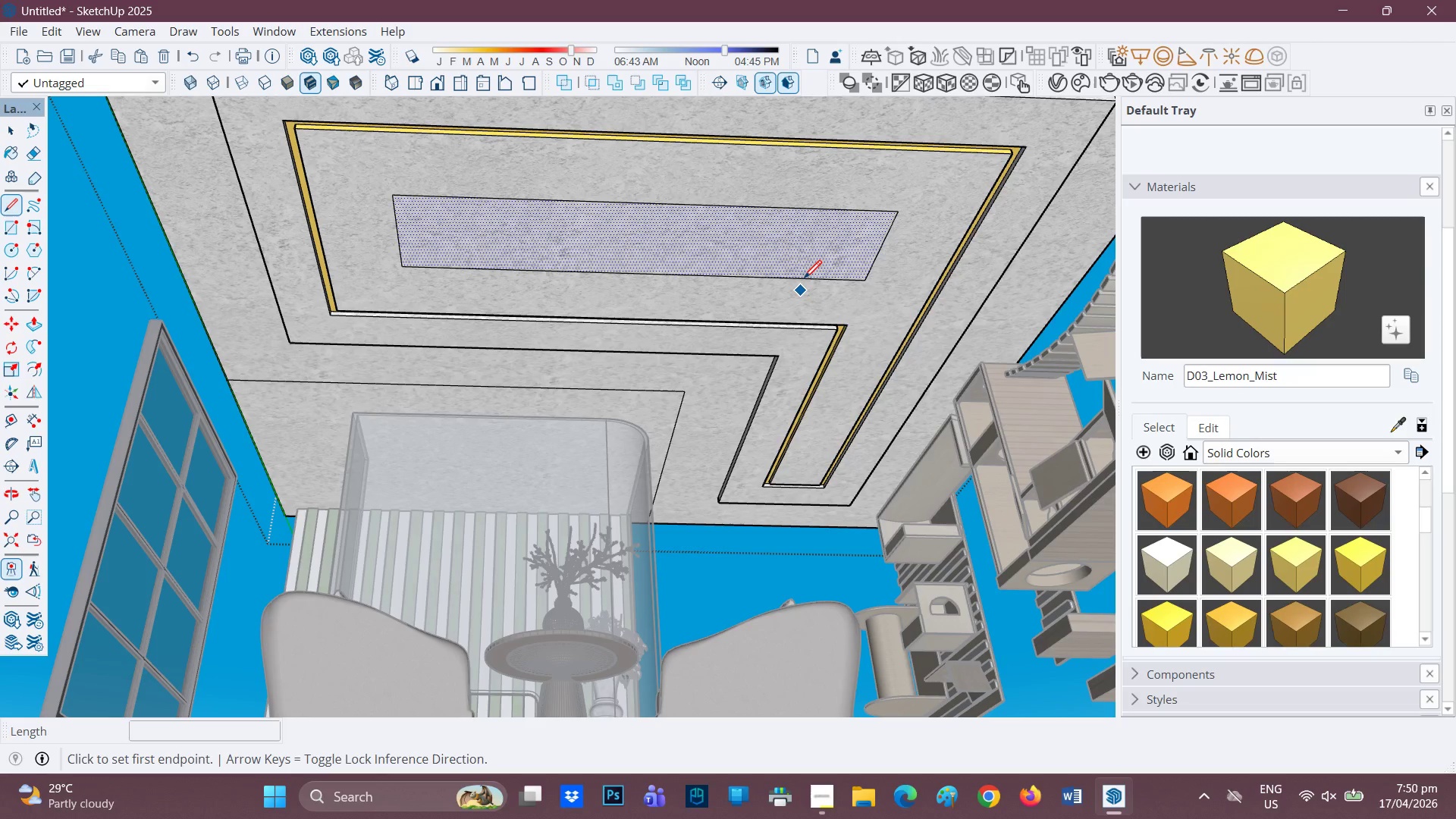 
left_click([806, 275])
 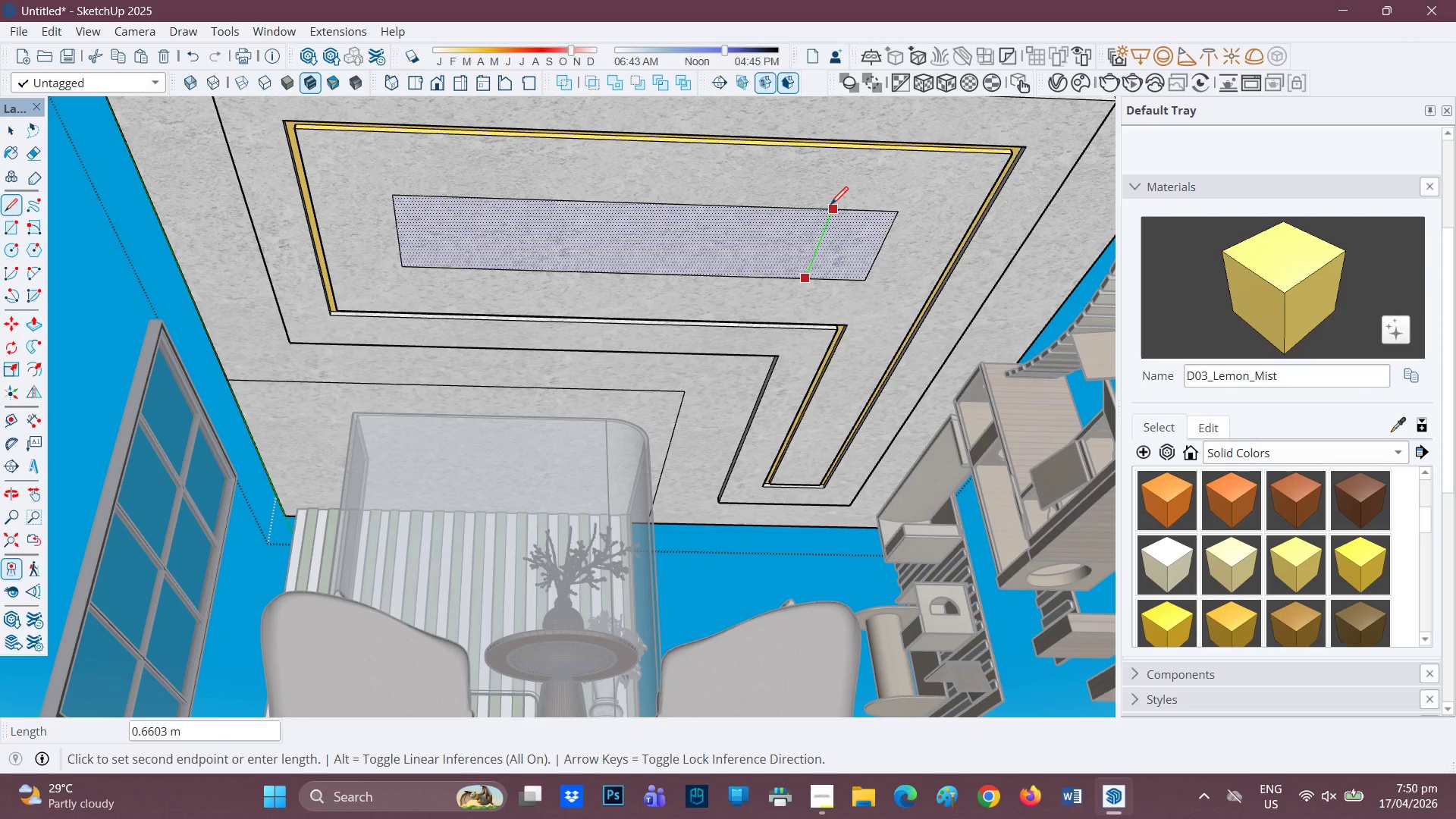 
left_click([830, 206])
 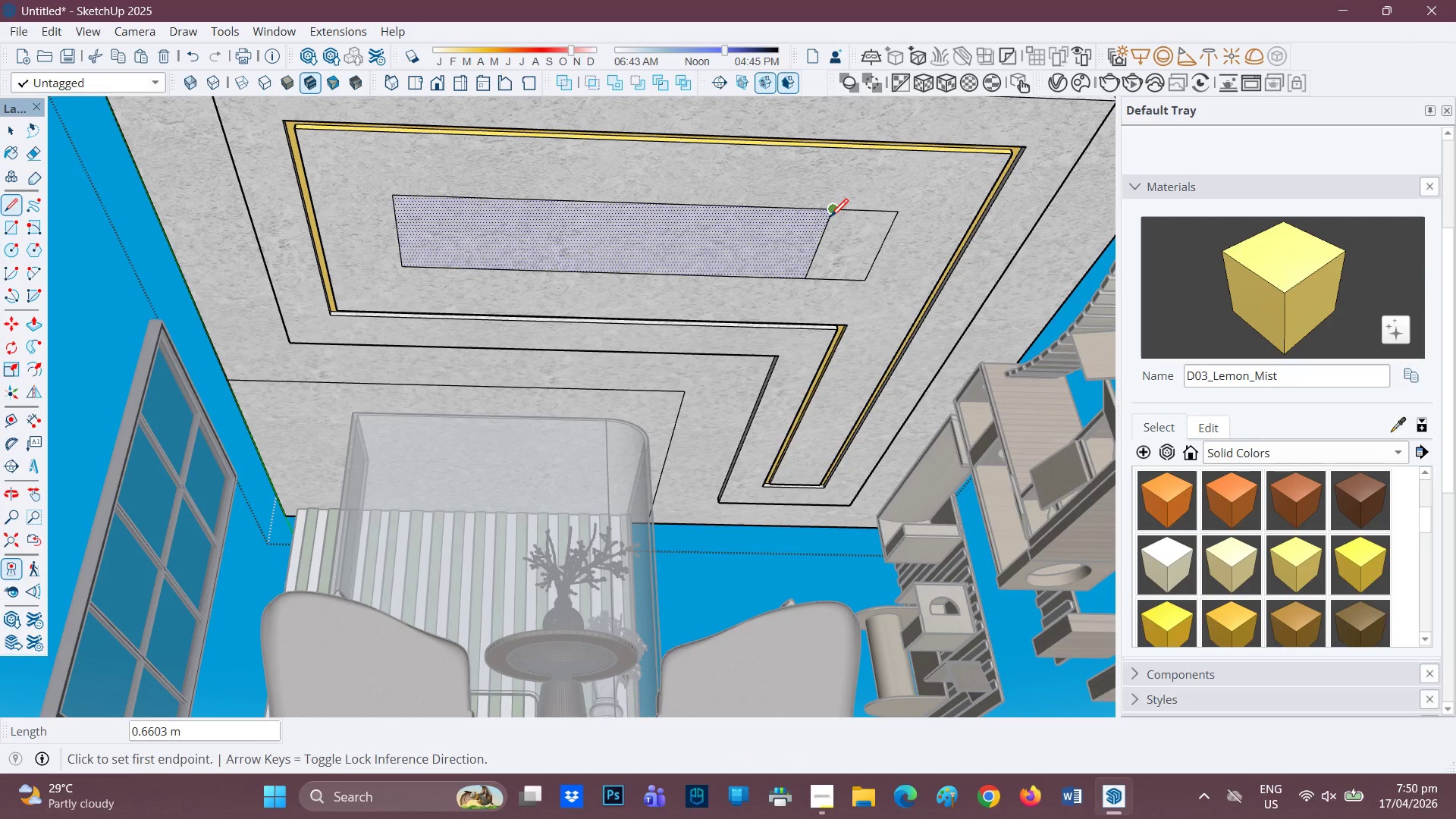 
key(E)
 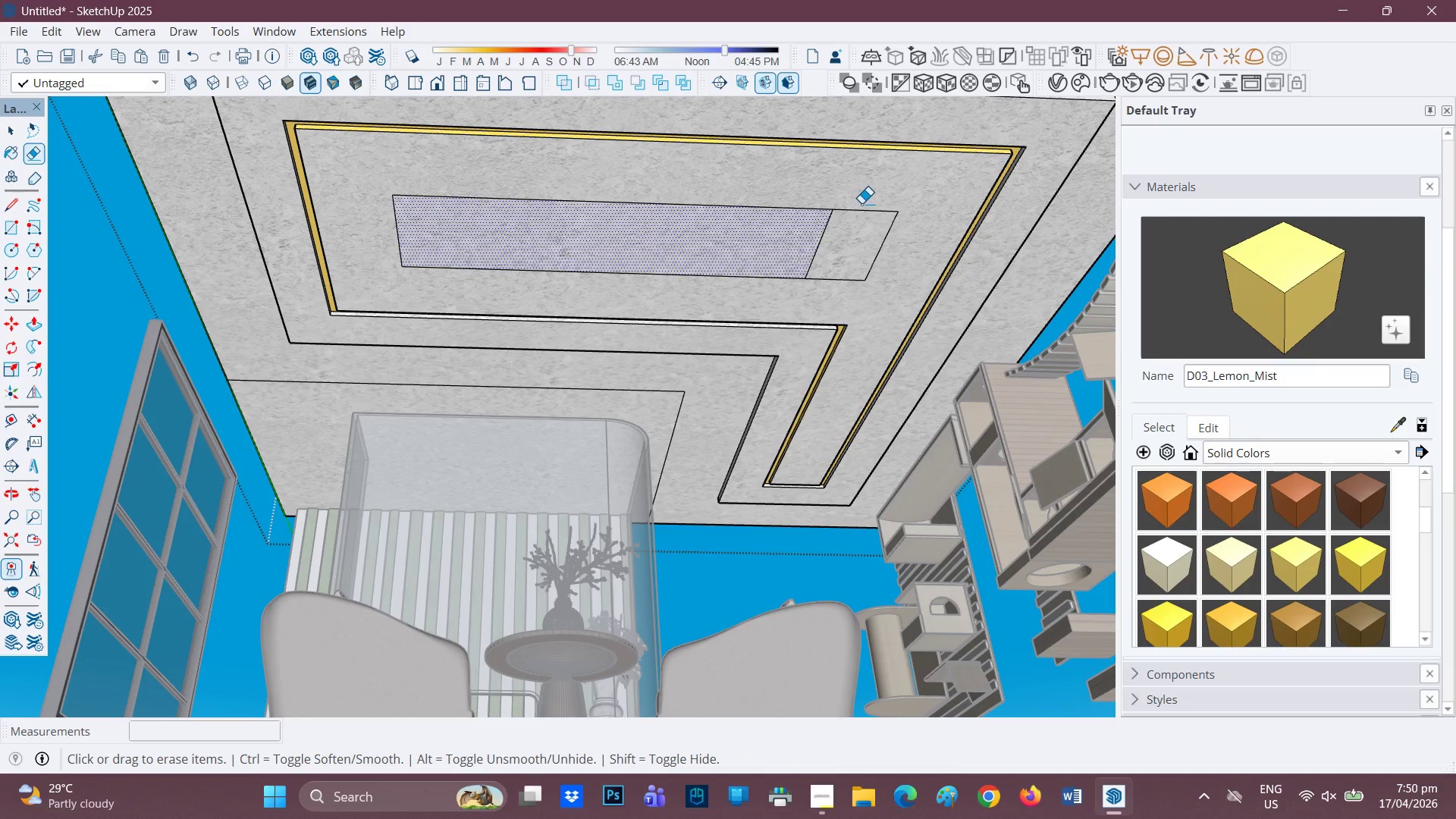 
left_click_drag(start_coordinate=[861, 202], to_coordinate=[843, 281])
 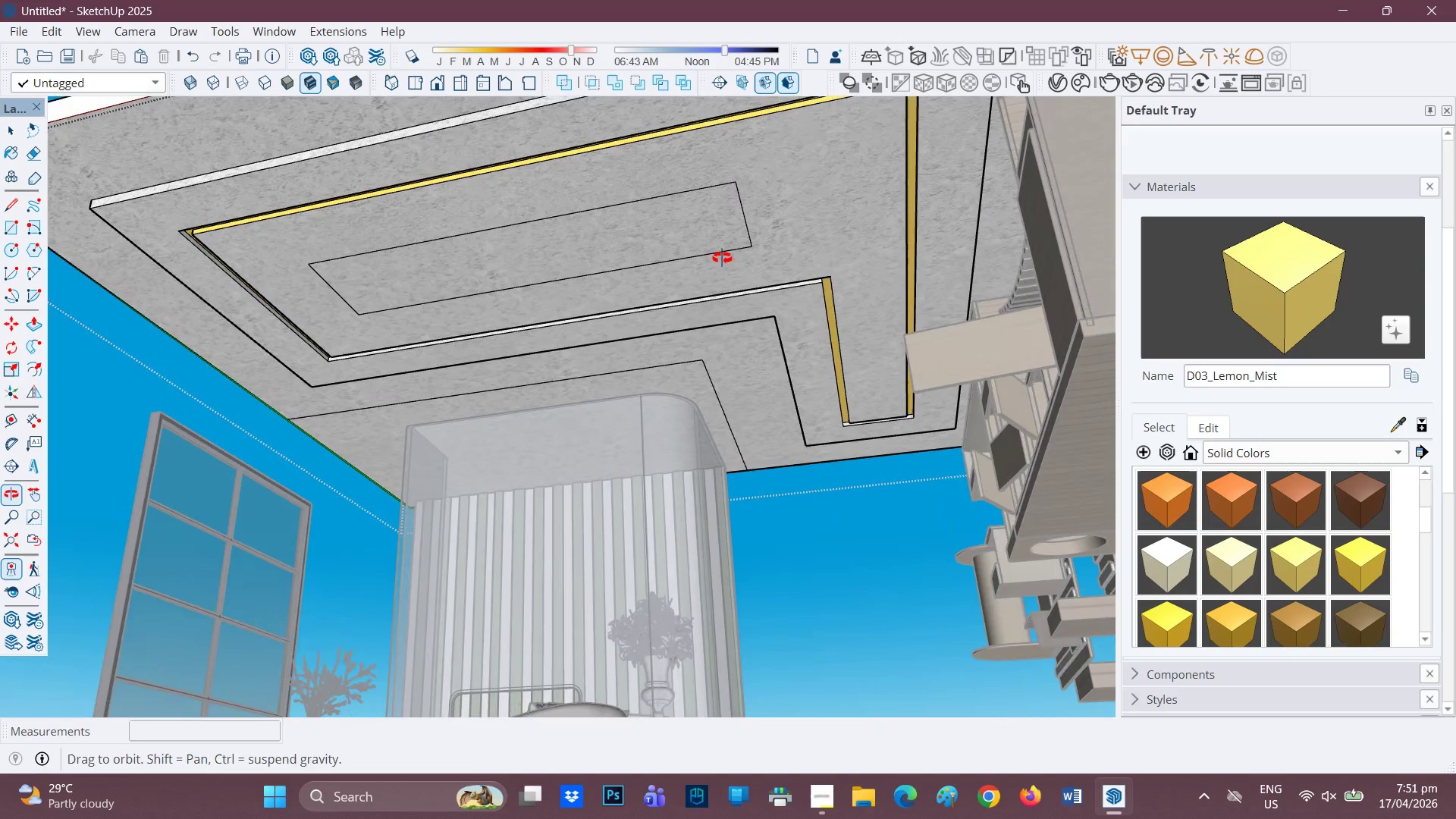 
key(P)
 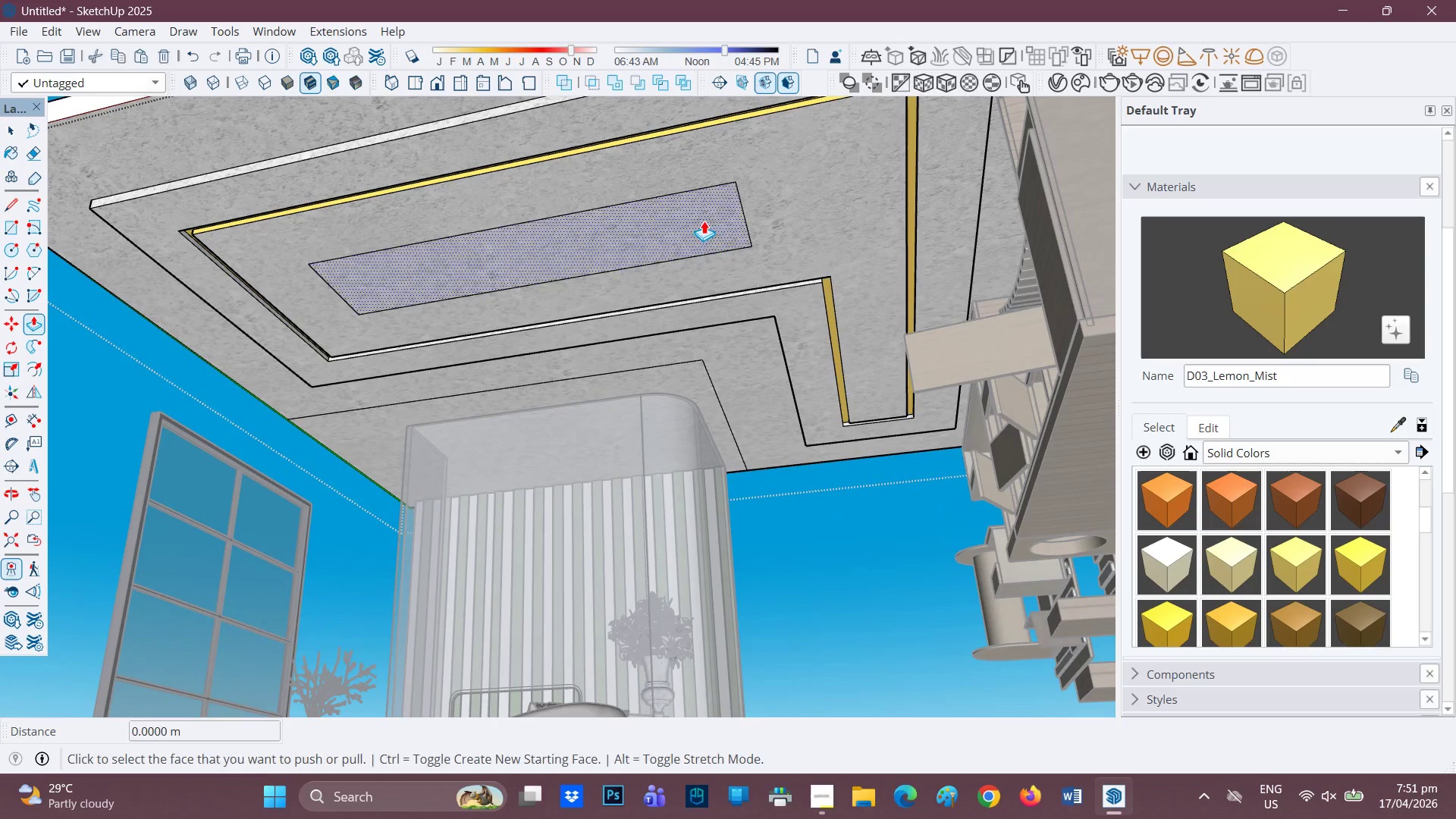 
left_click([704, 221])
 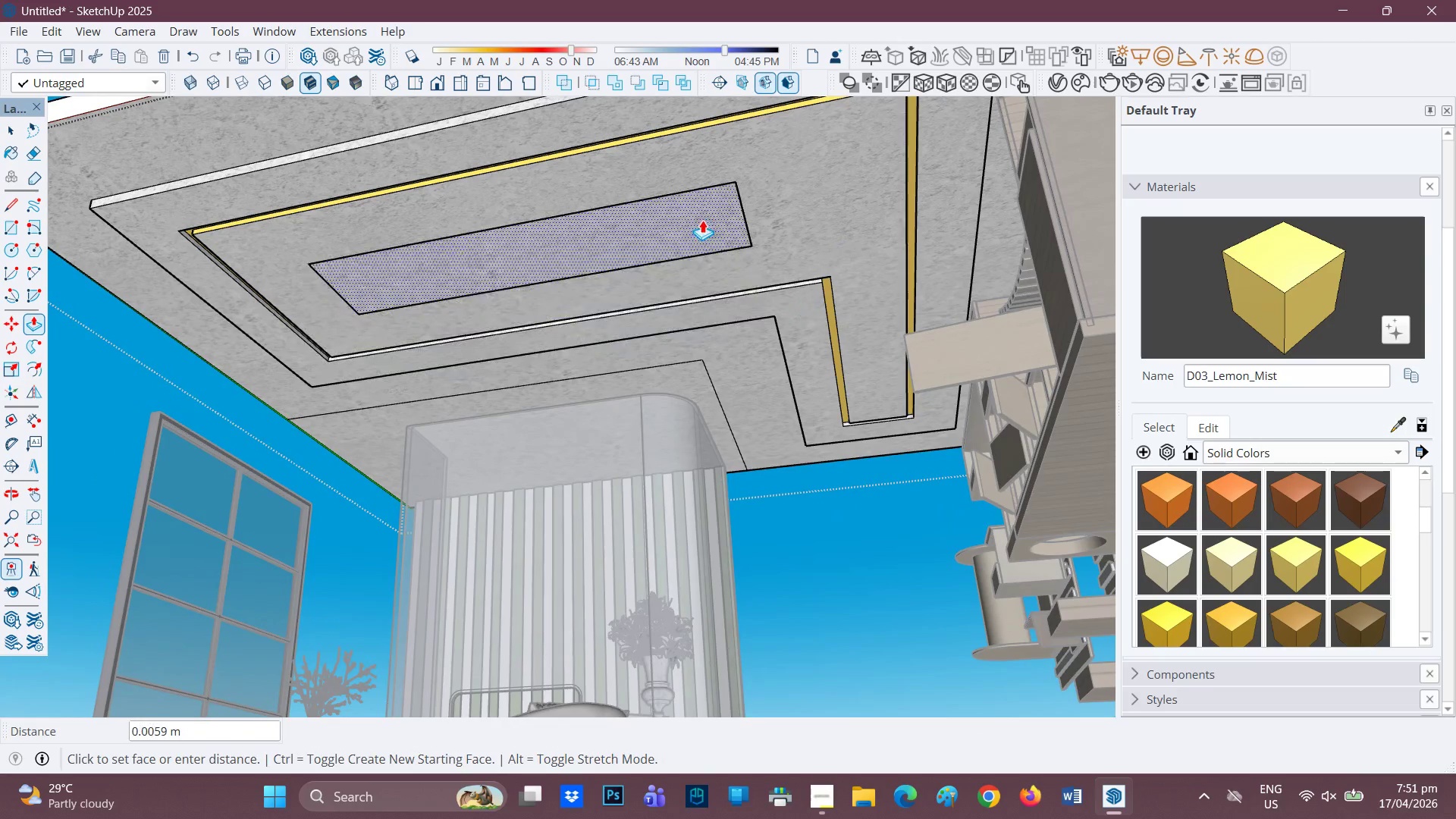 
wait(11.41)
 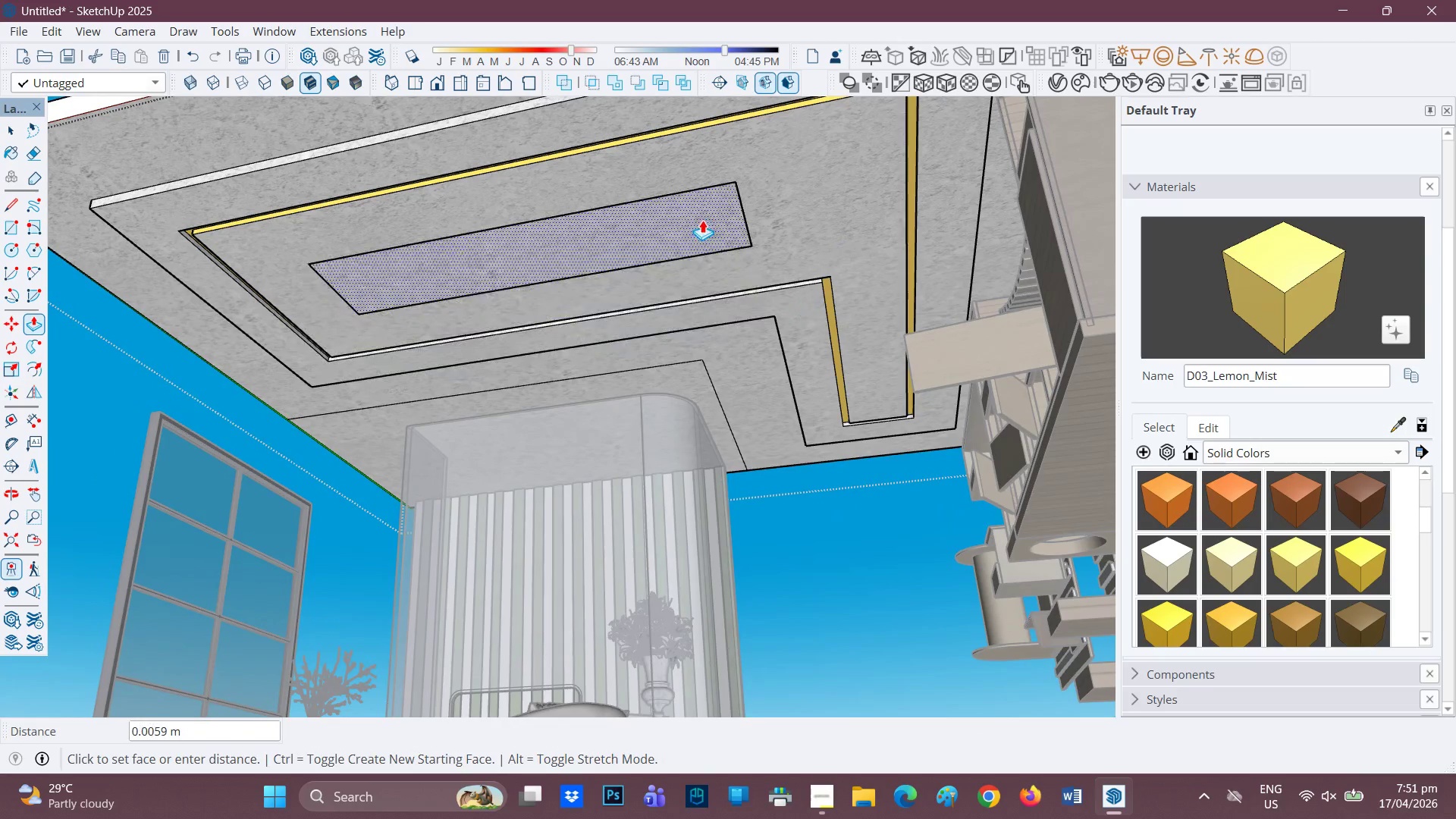 
scroll: coordinate [819, 219], scroll_direction: down, amount: 3.0
 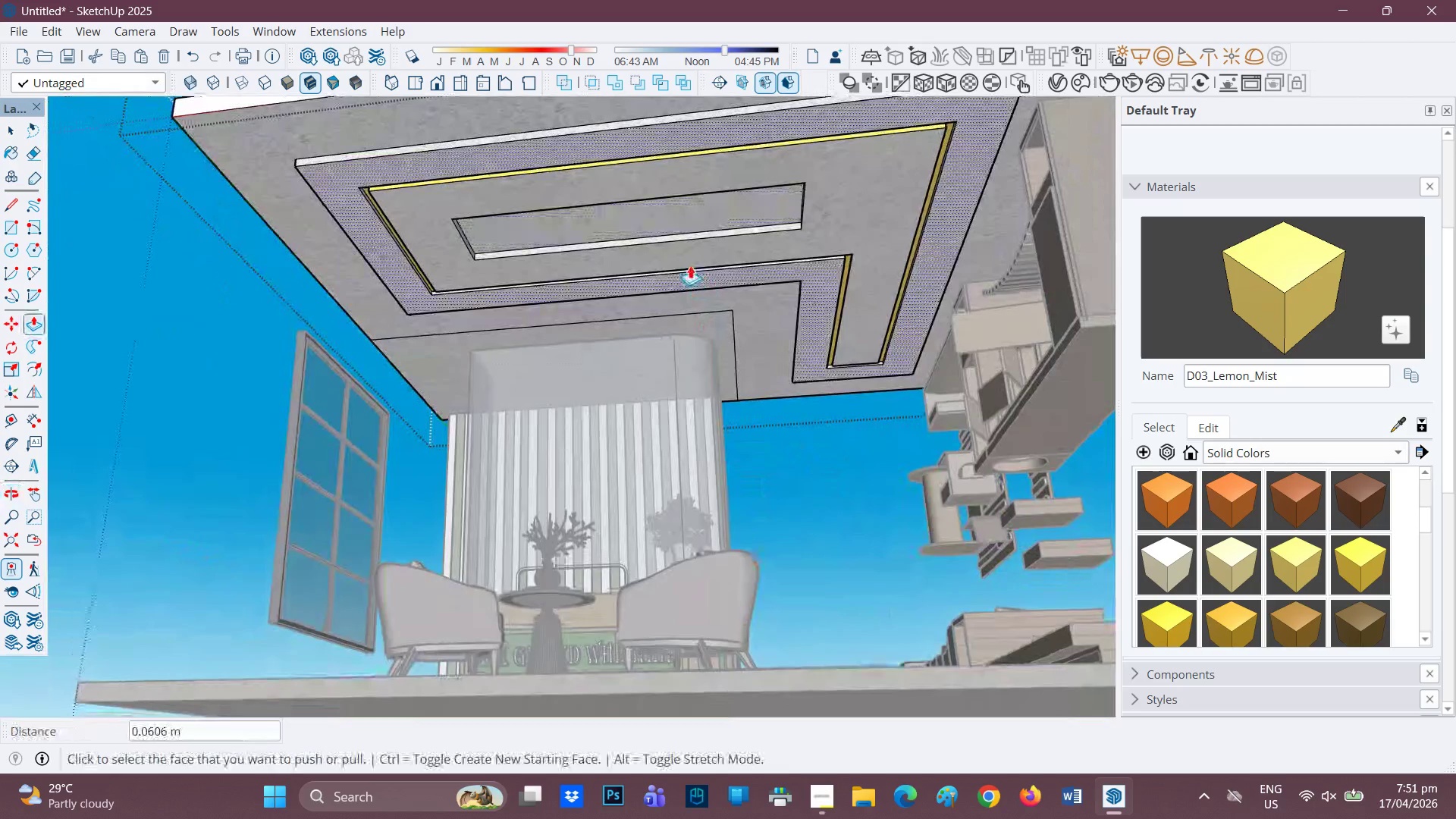 
scroll: coordinate [659, 235], scroll_direction: up, amount: 1.0
 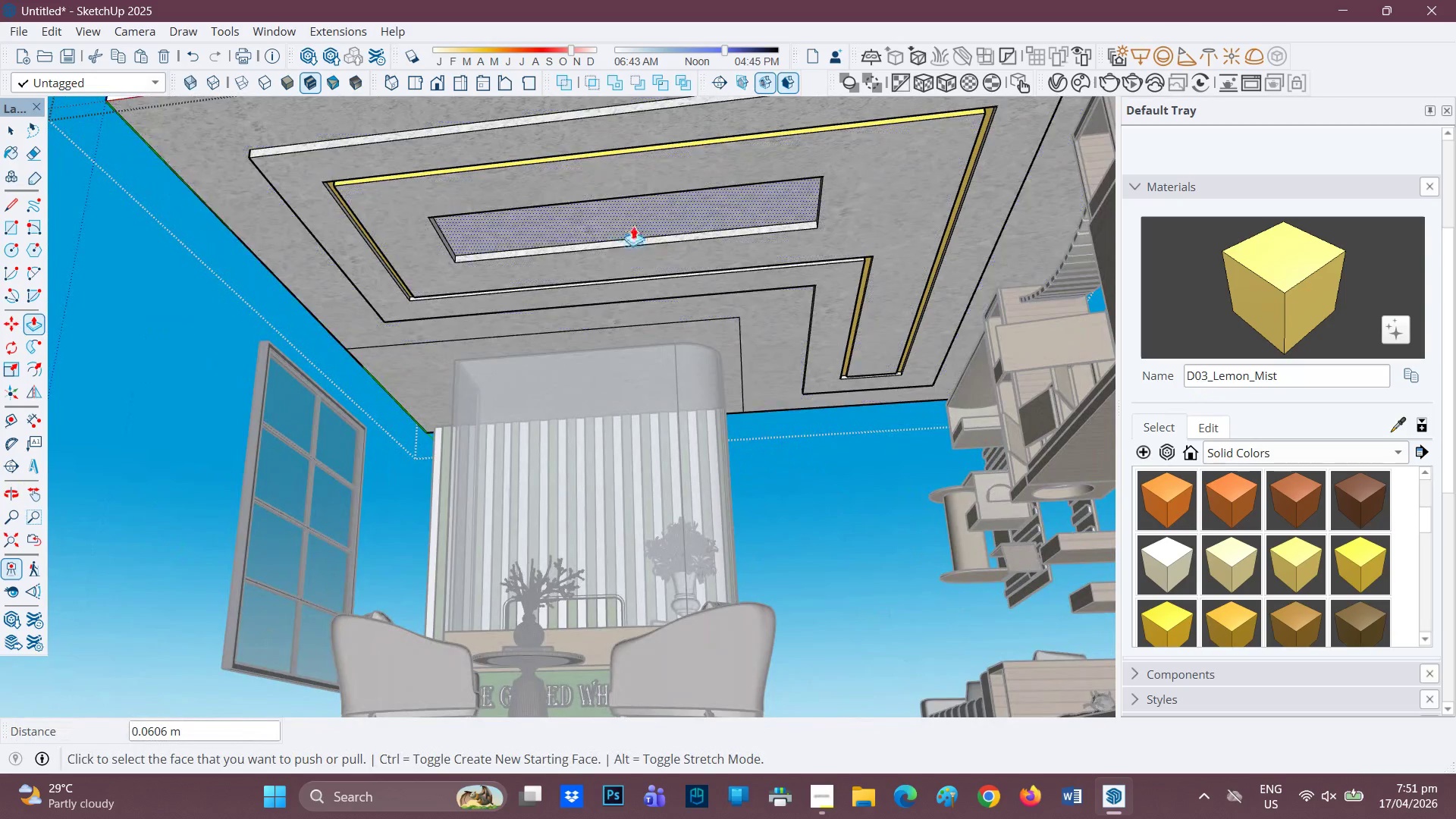 
key(F)
 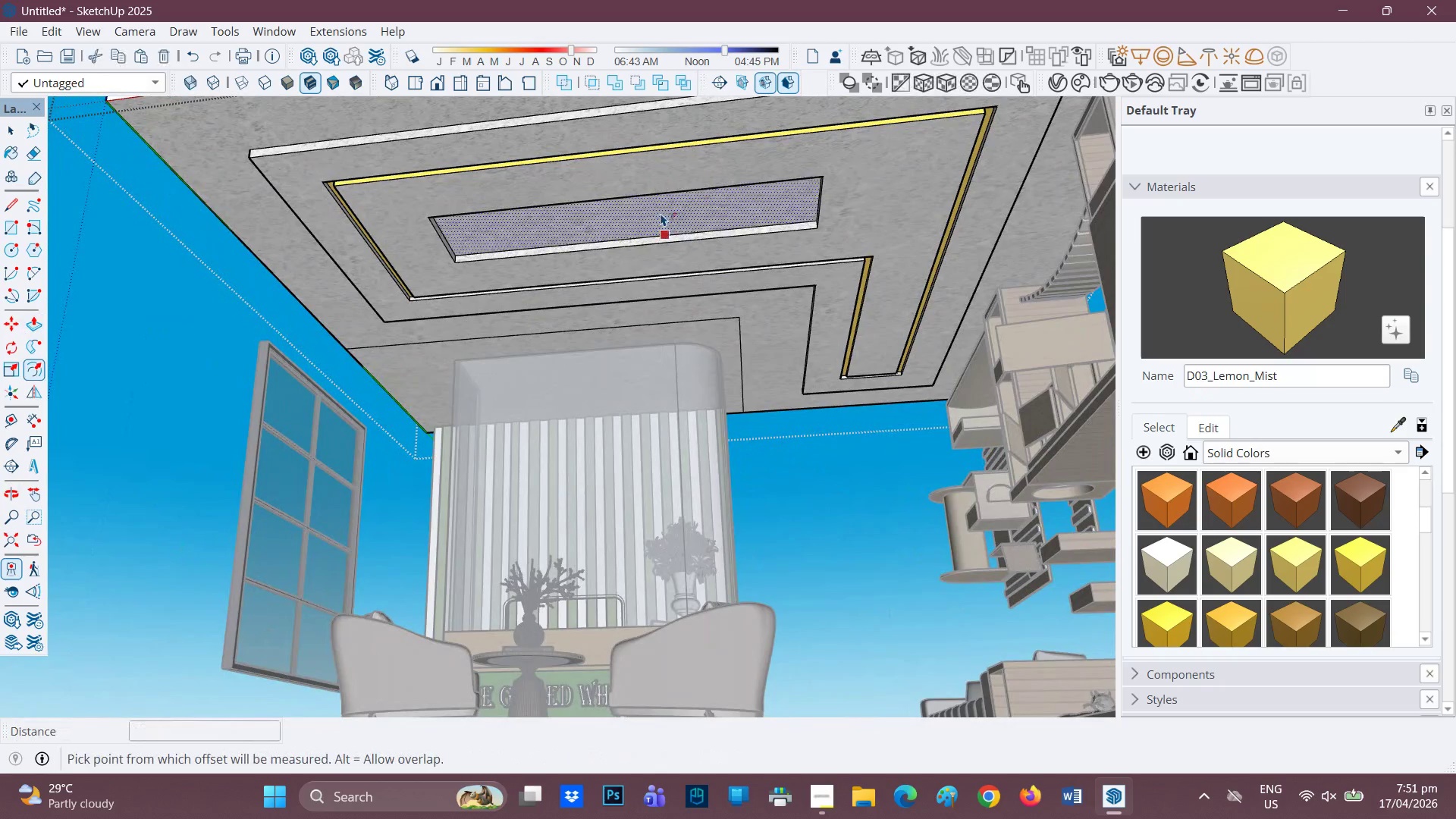 
left_click([661, 213])
 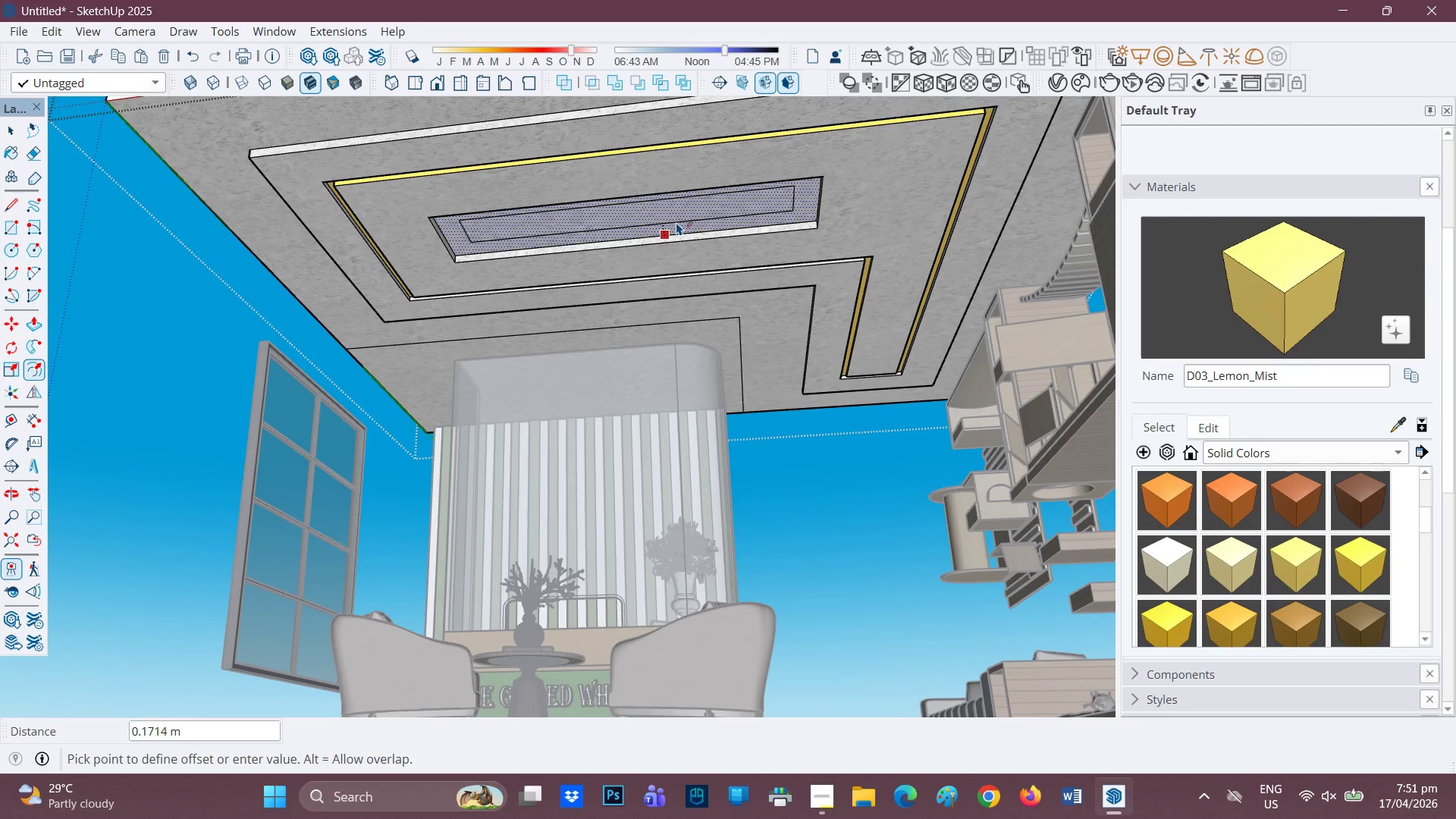 
left_click([677, 223])
 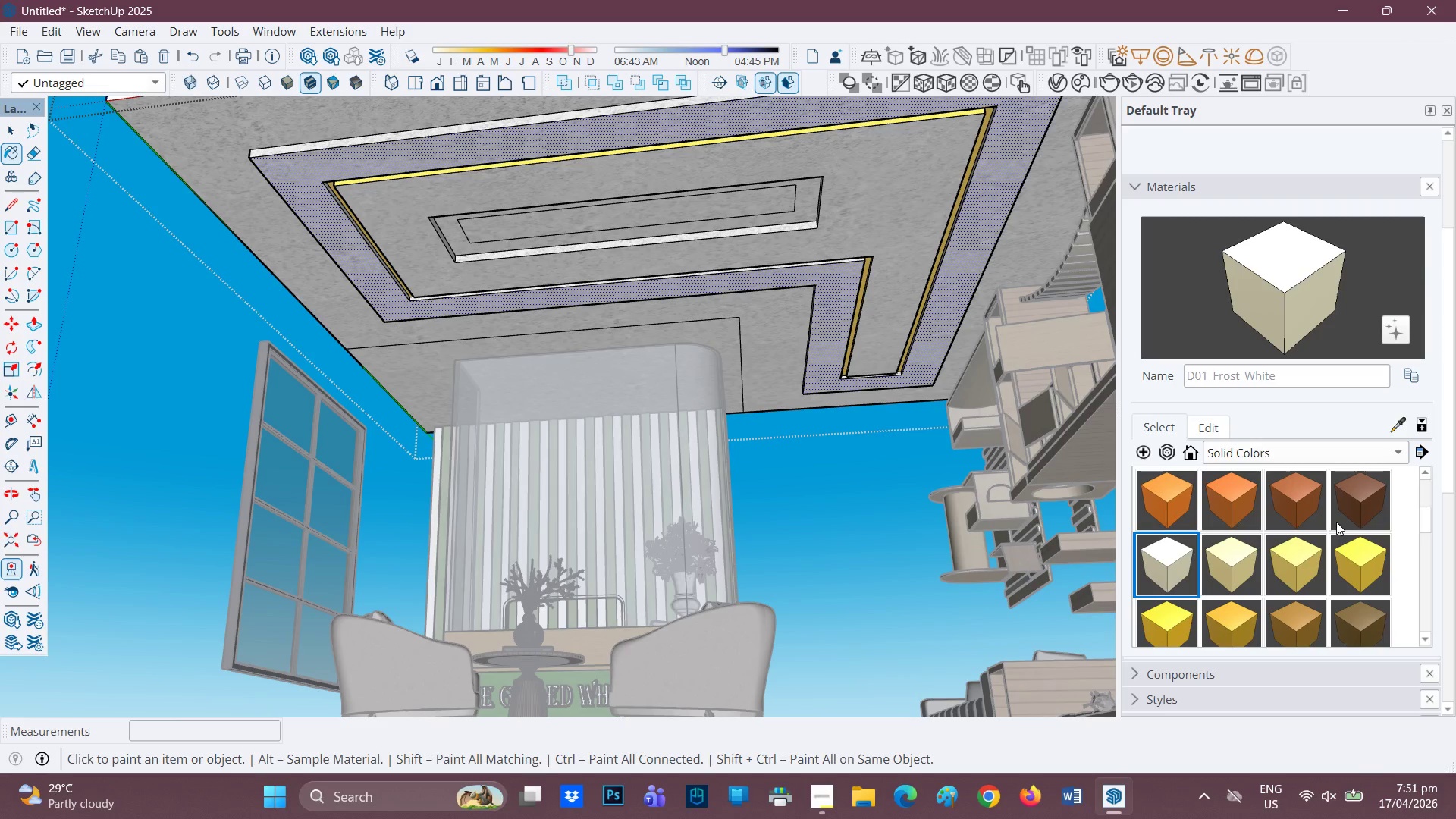 
scroll: coordinate [1232, 543], scroll_direction: down, amount: 2.0
 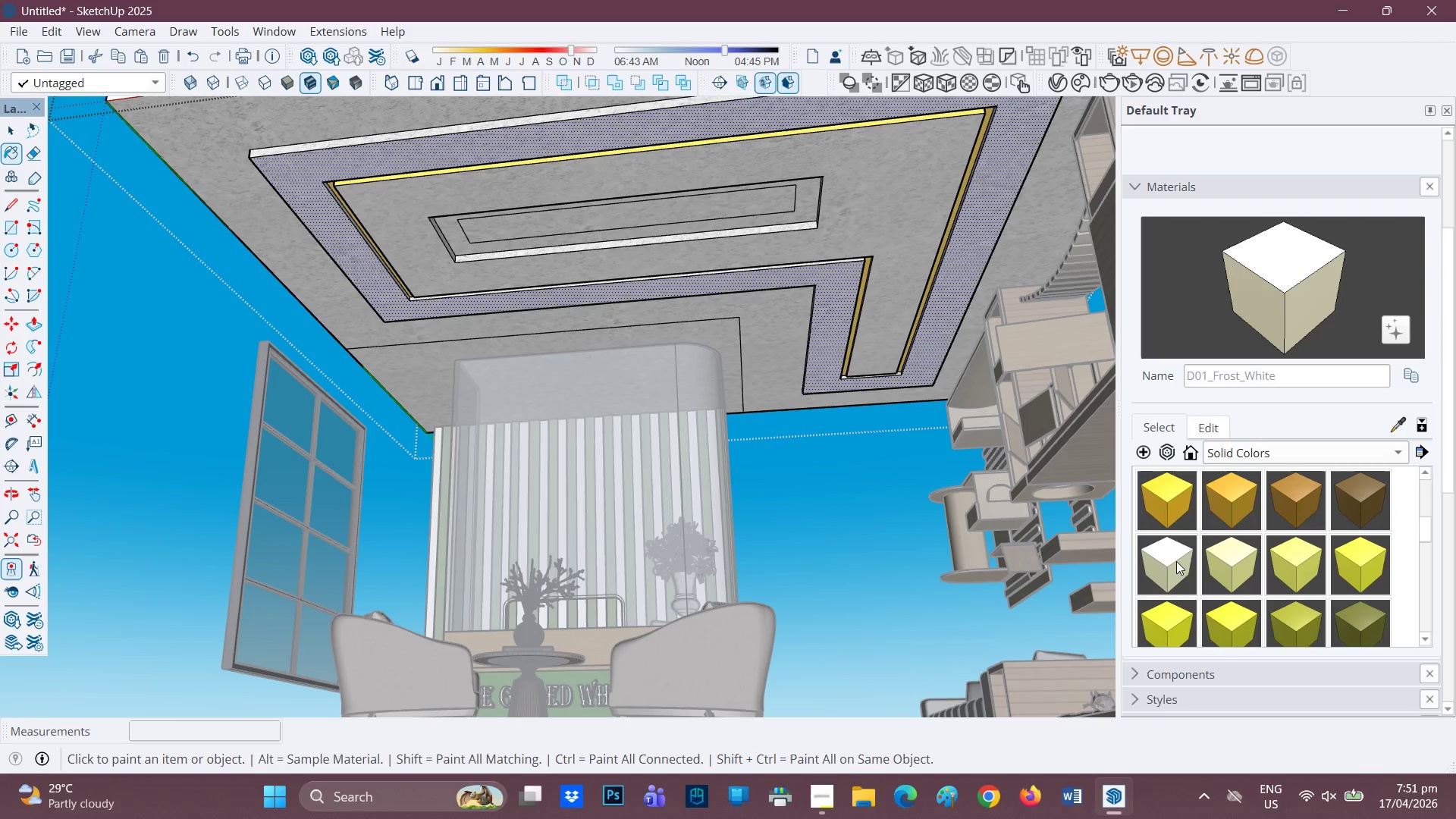 
left_click([1176, 561])
 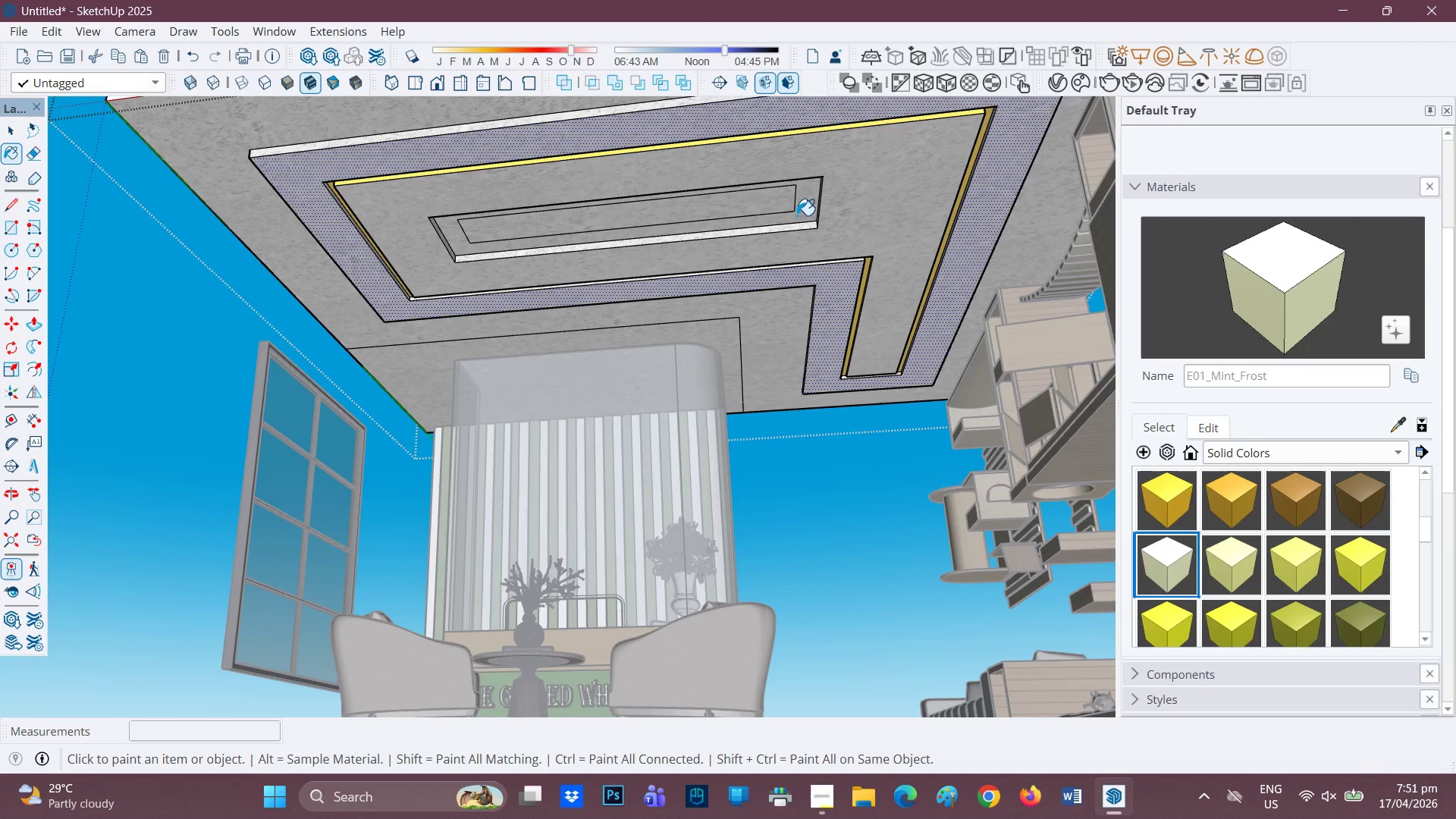 
left_click([799, 215])
 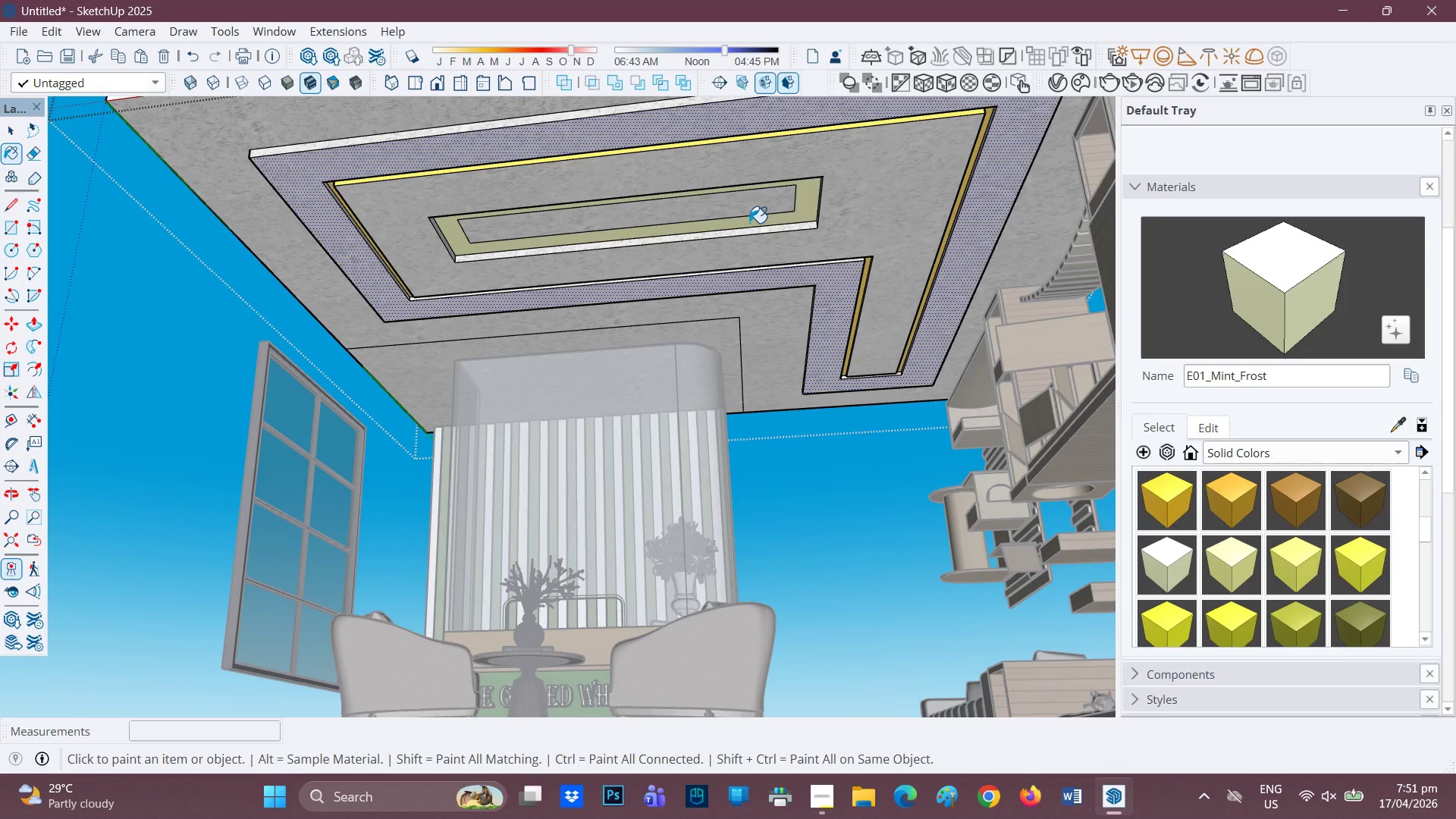 
scroll: coordinate [747, 223], scroll_direction: down, amount: 1.0
 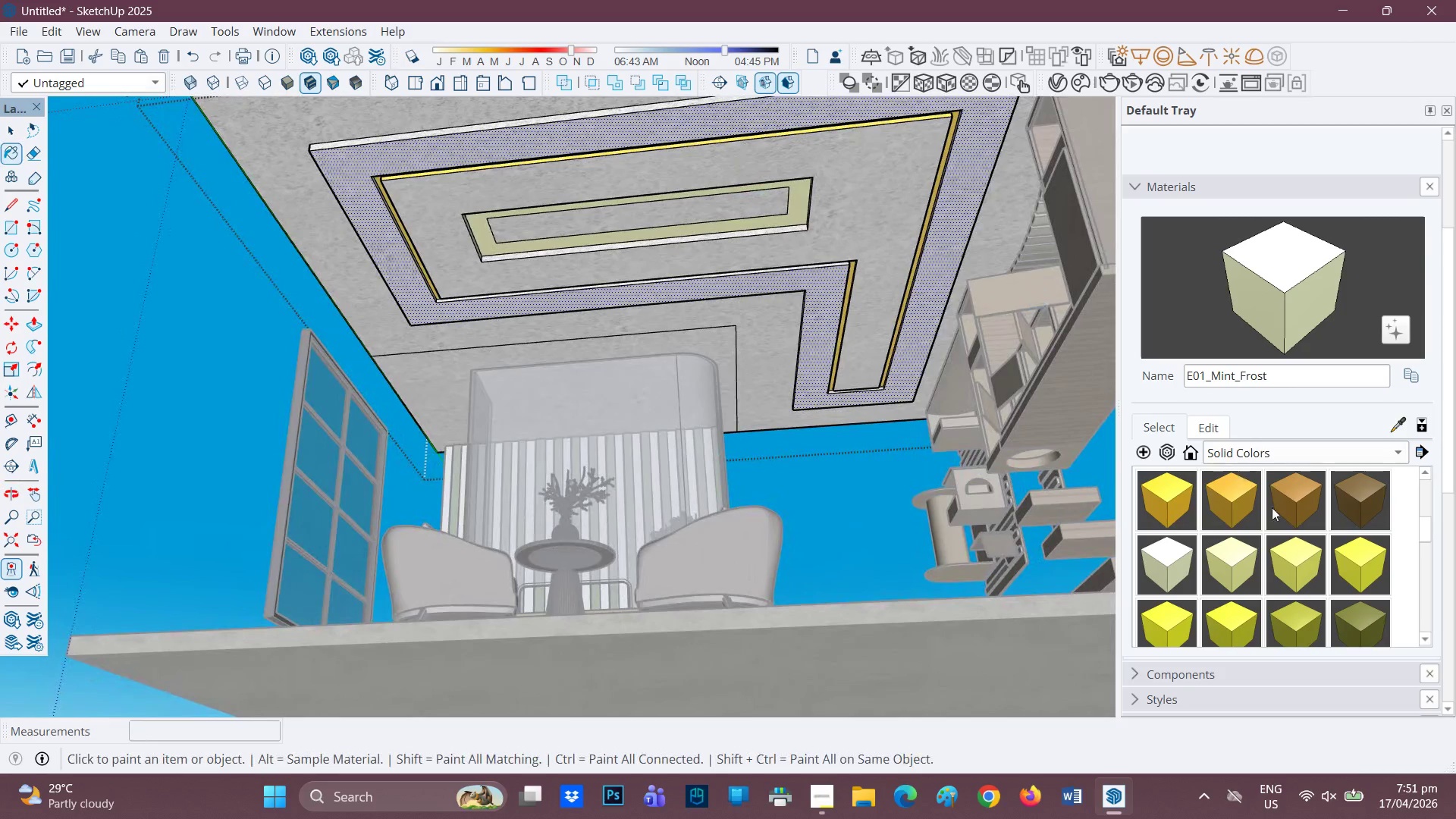 
left_click([1398, 422])
 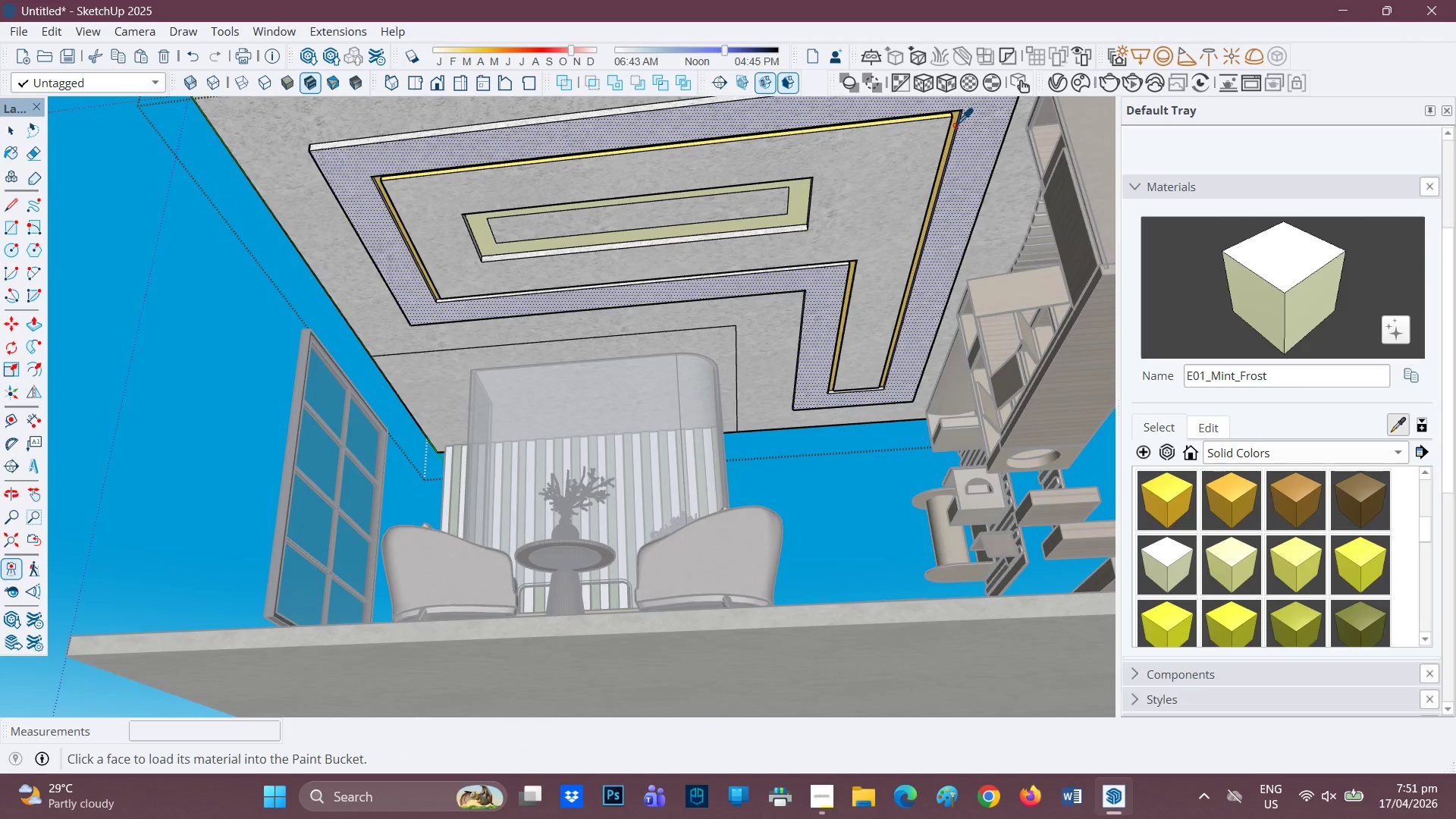 
left_click([952, 125])
 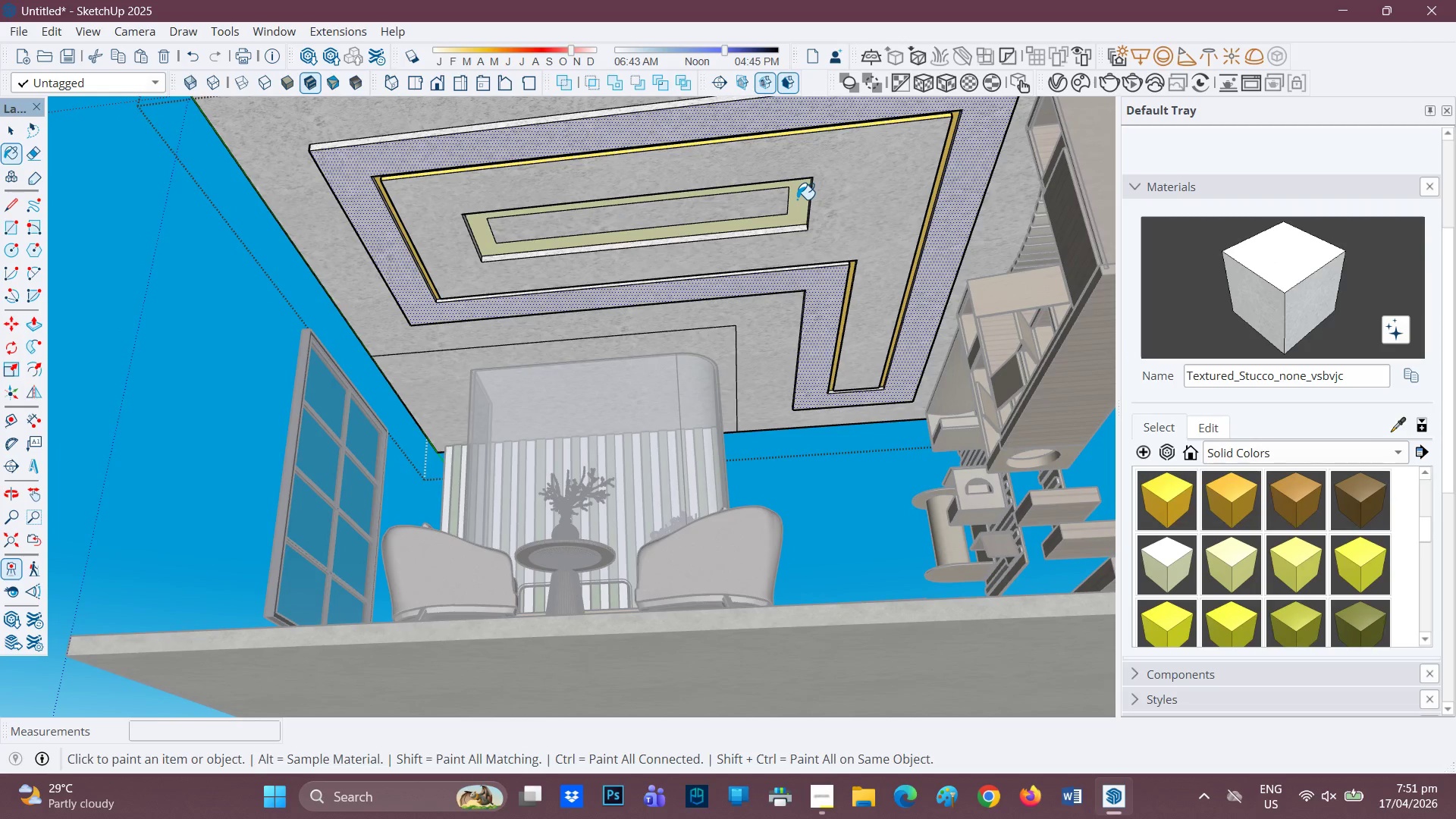 
left_click([797, 199])
 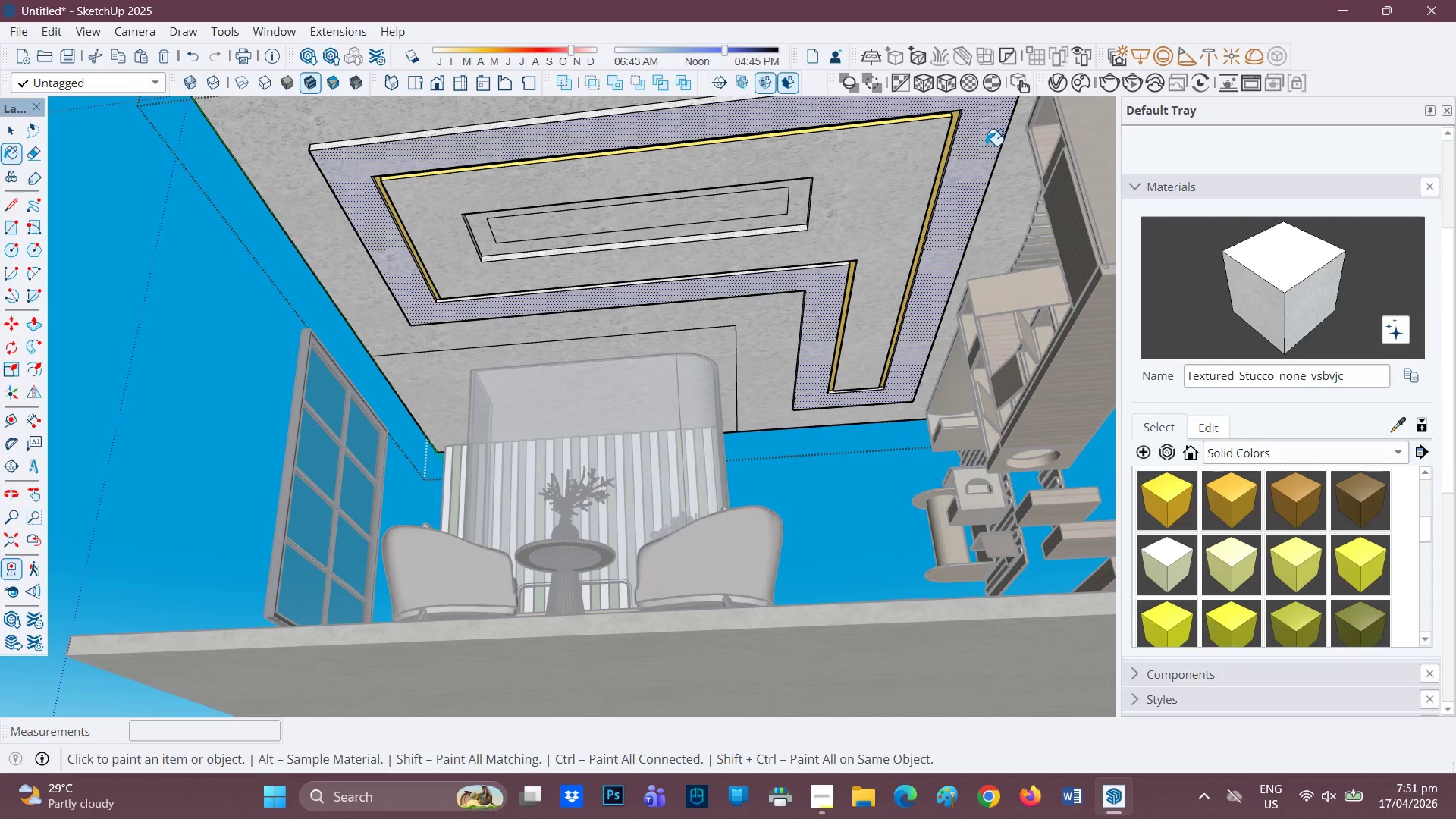 
wait(5.56)
 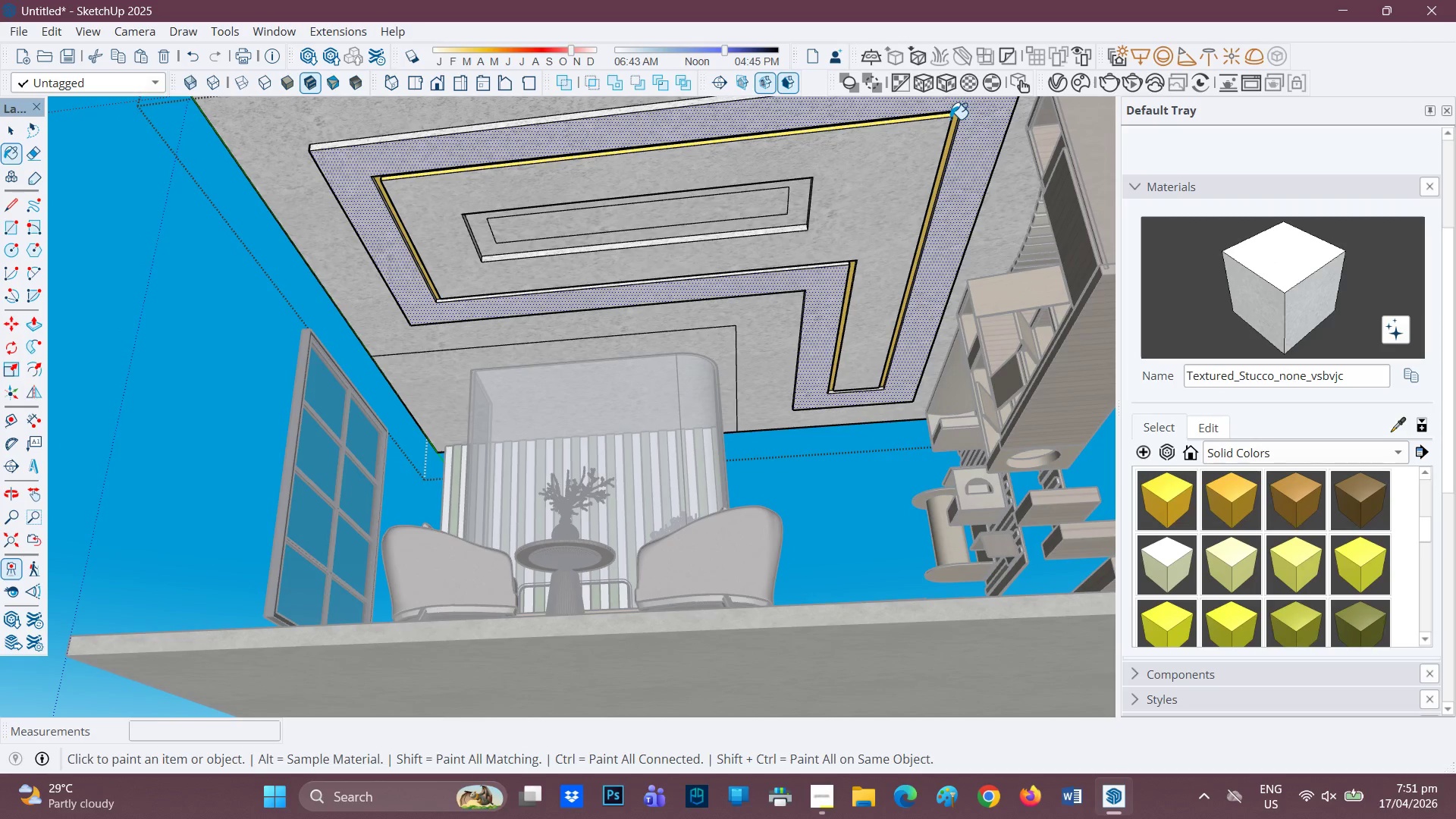 
left_click([949, 141])
 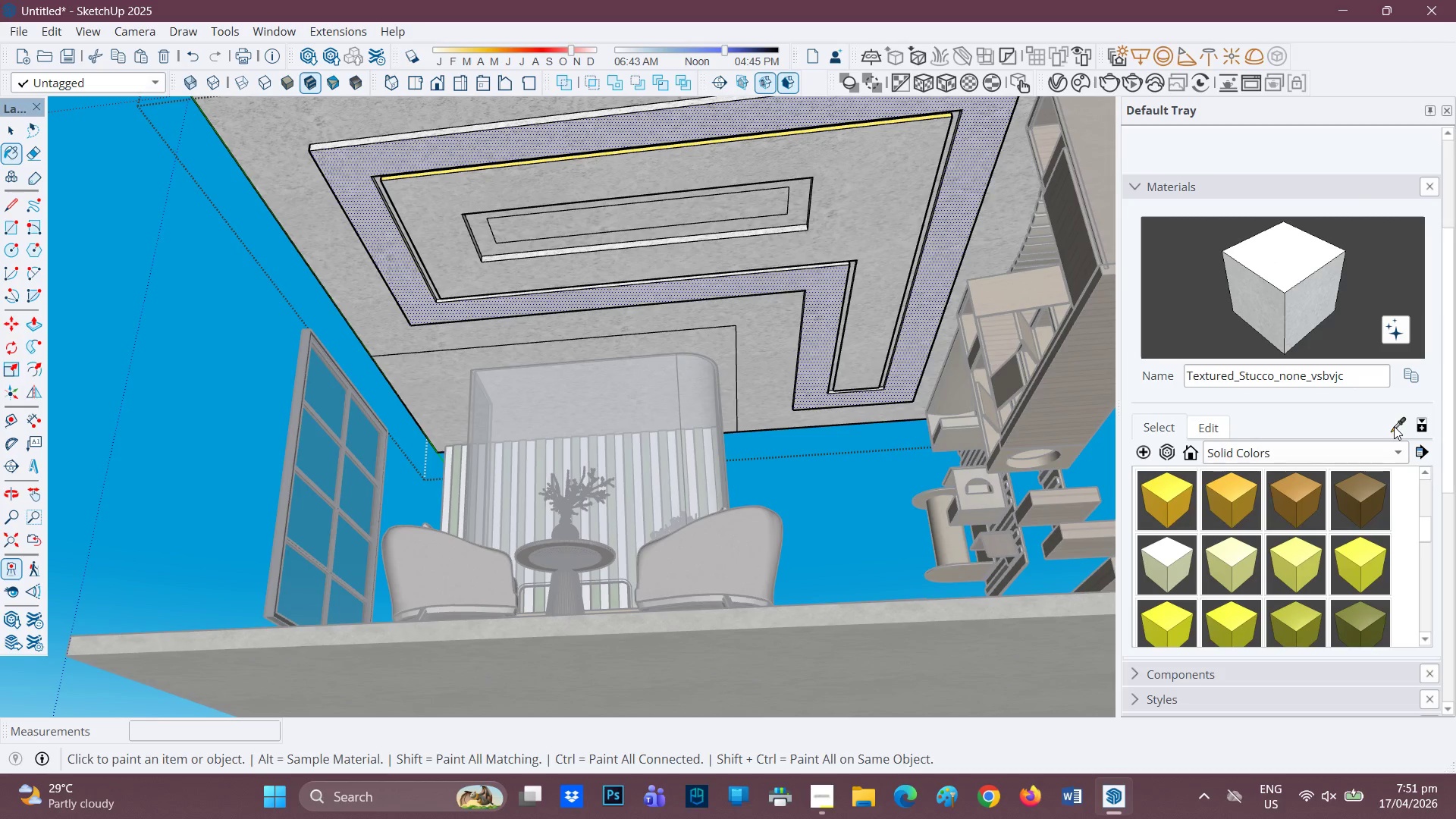 
left_click([1395, 426])
 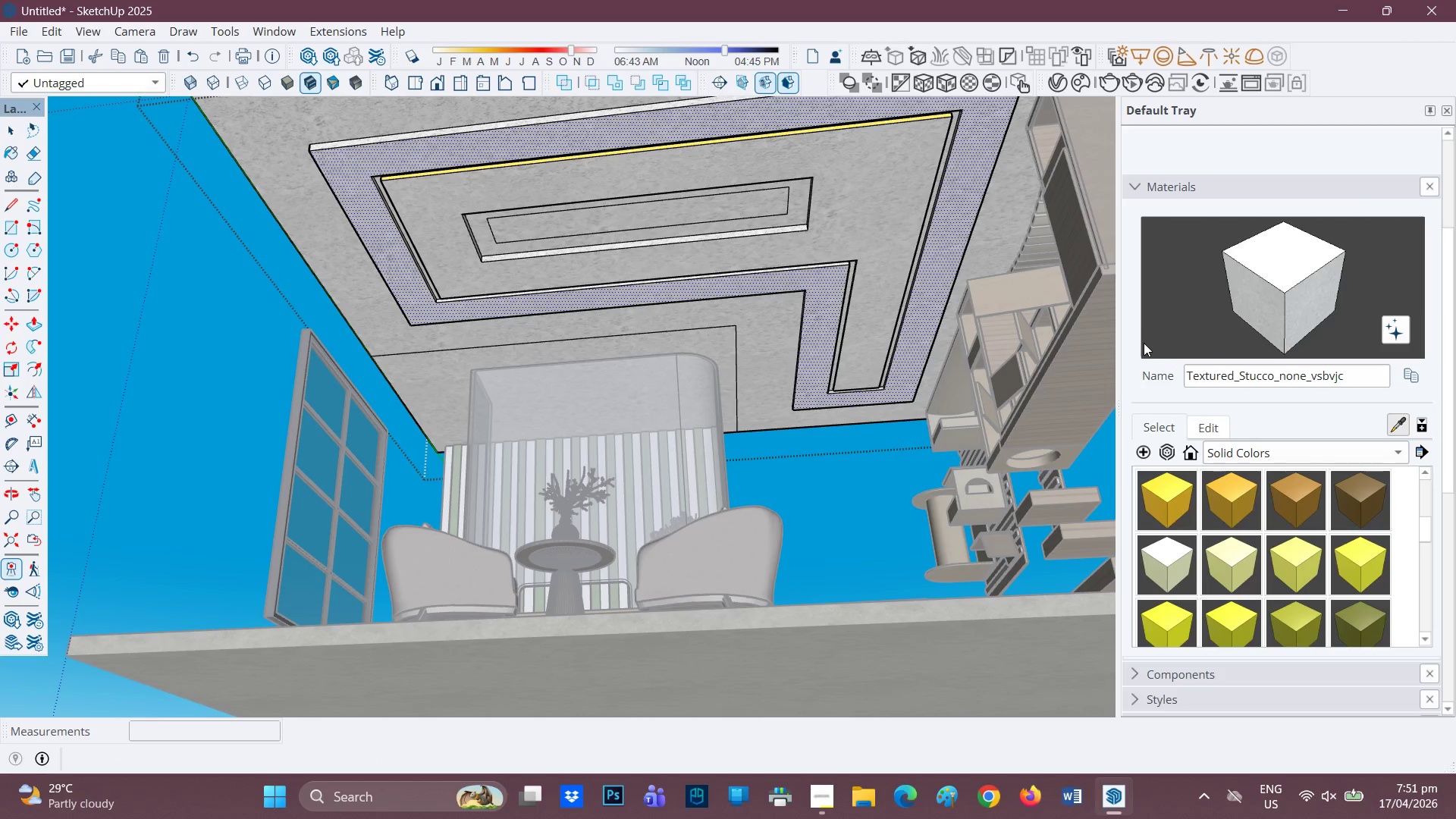 
key(Control+Z)
 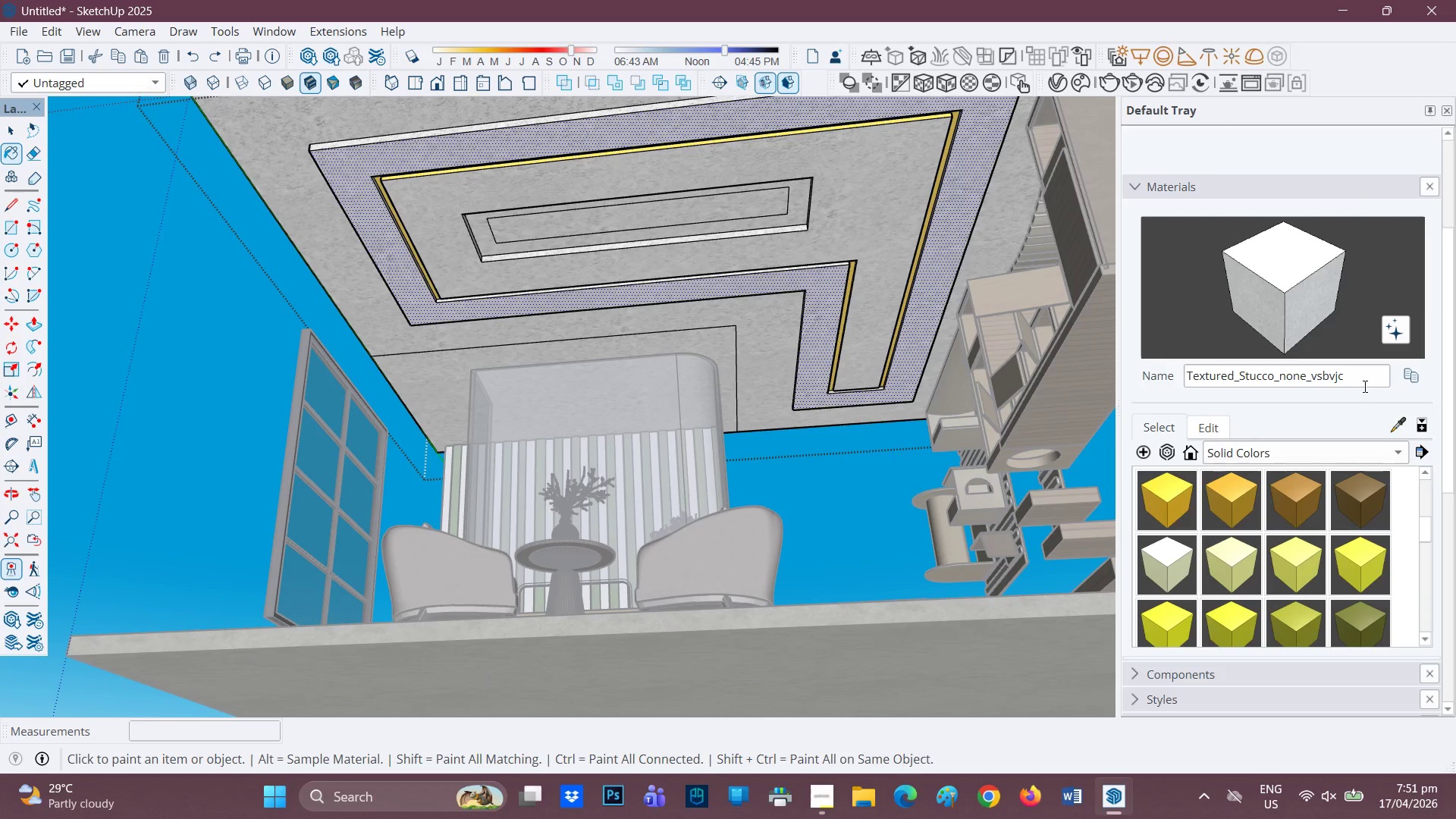 
left_click([1395, 425])
 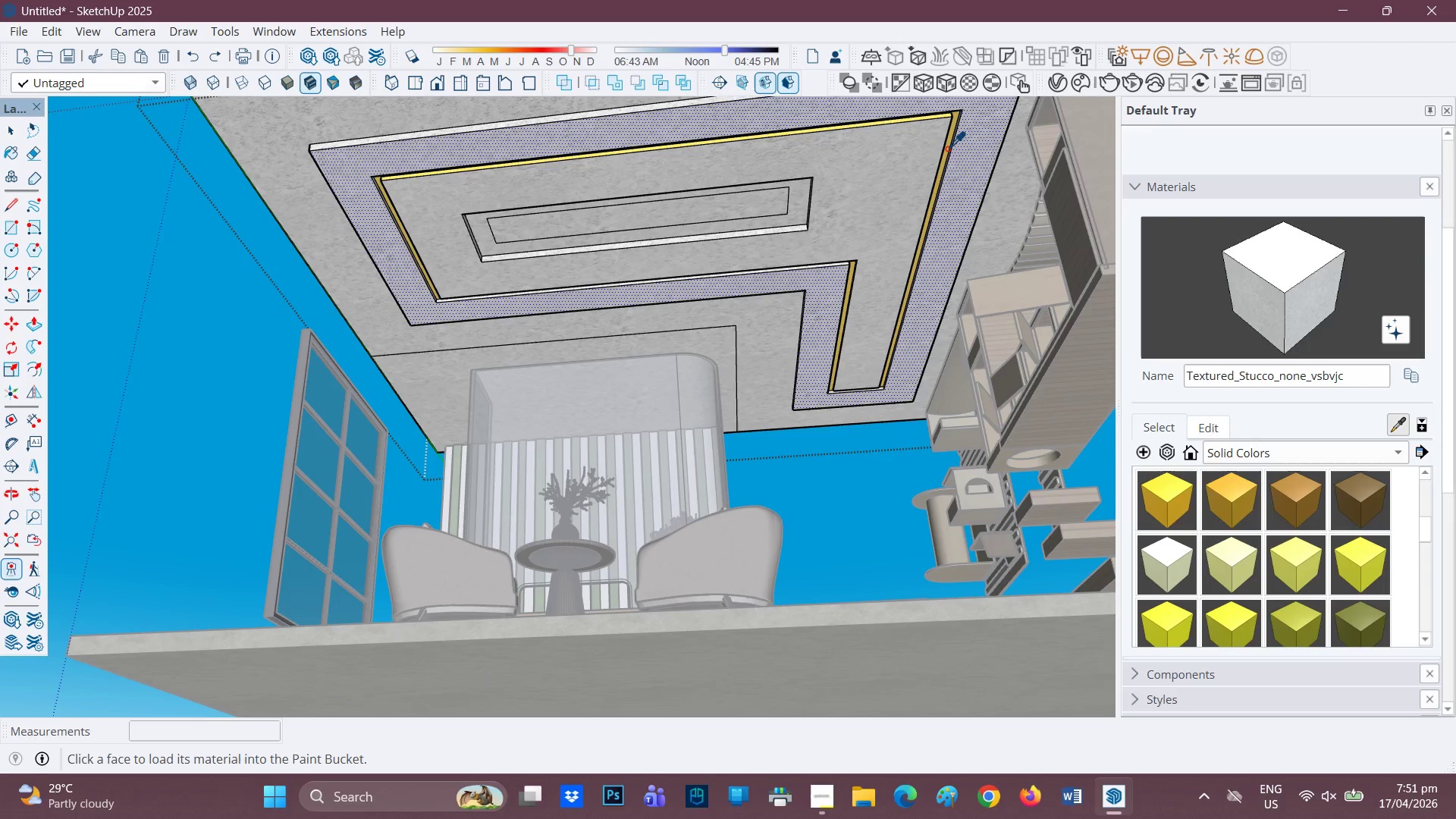 
left_click([947, 149])
 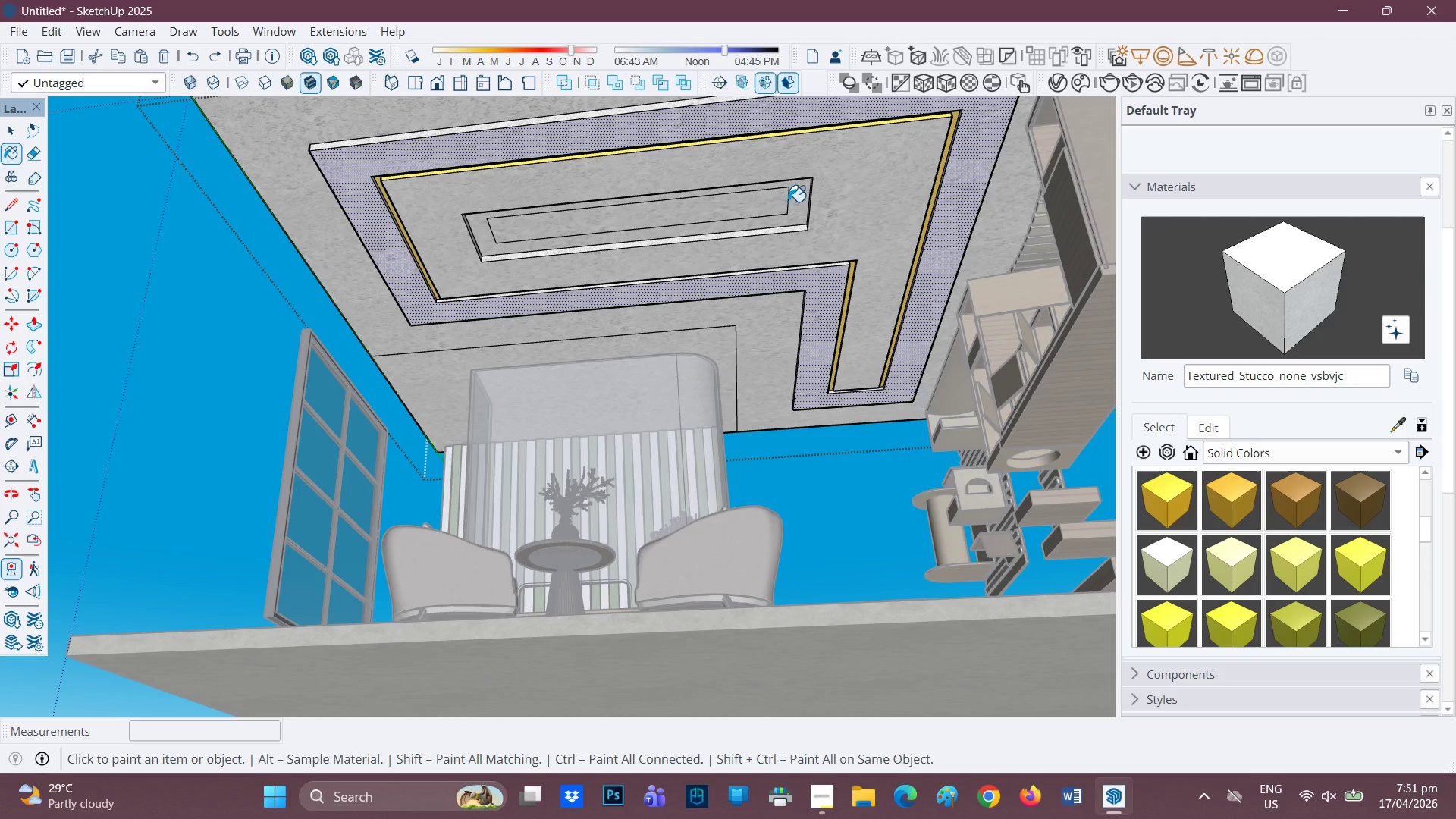 
left_click([793, 201])
 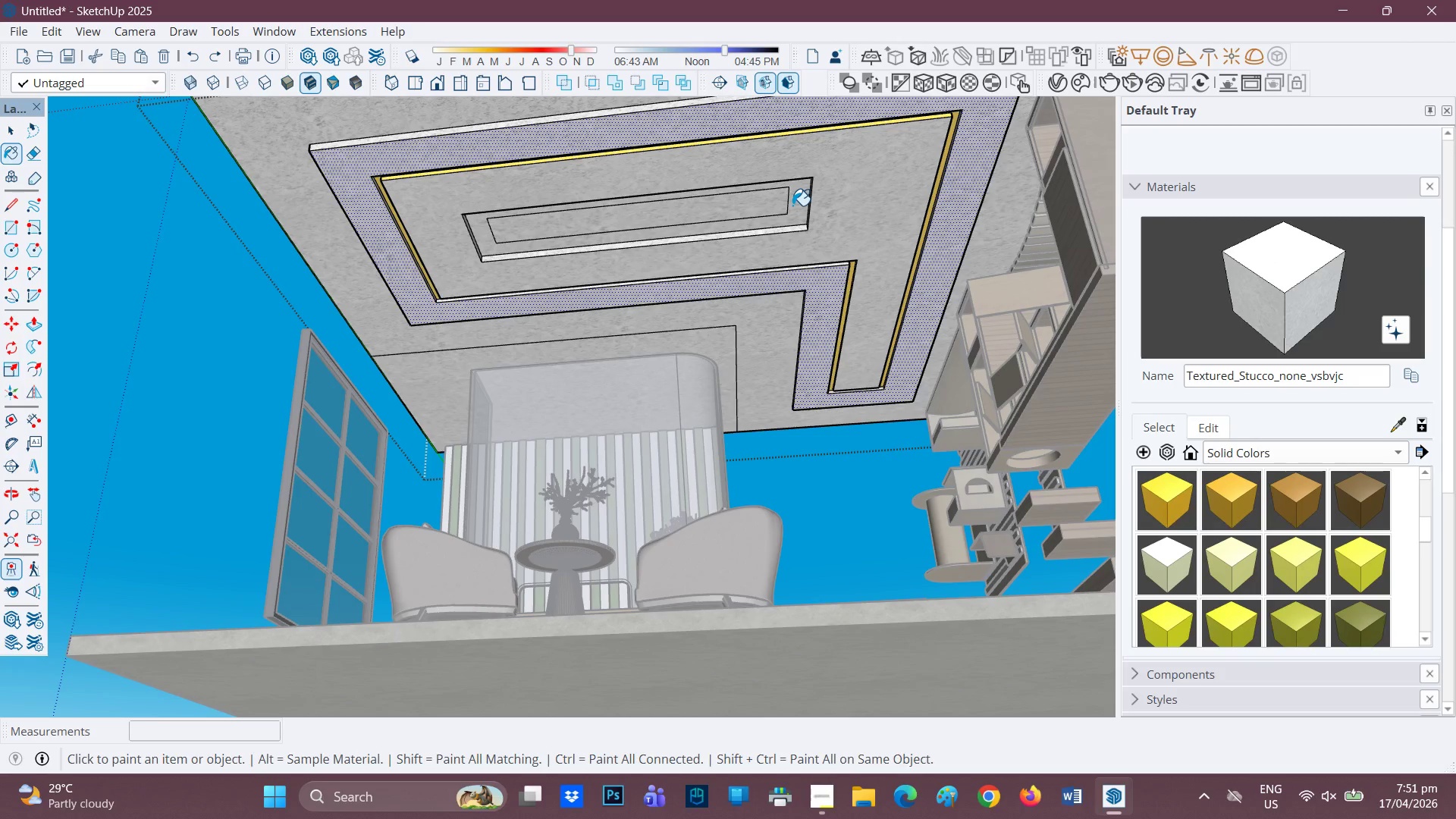 
scroll: coordinate [764, 220], scroll_direction: up, amount: 3.0
 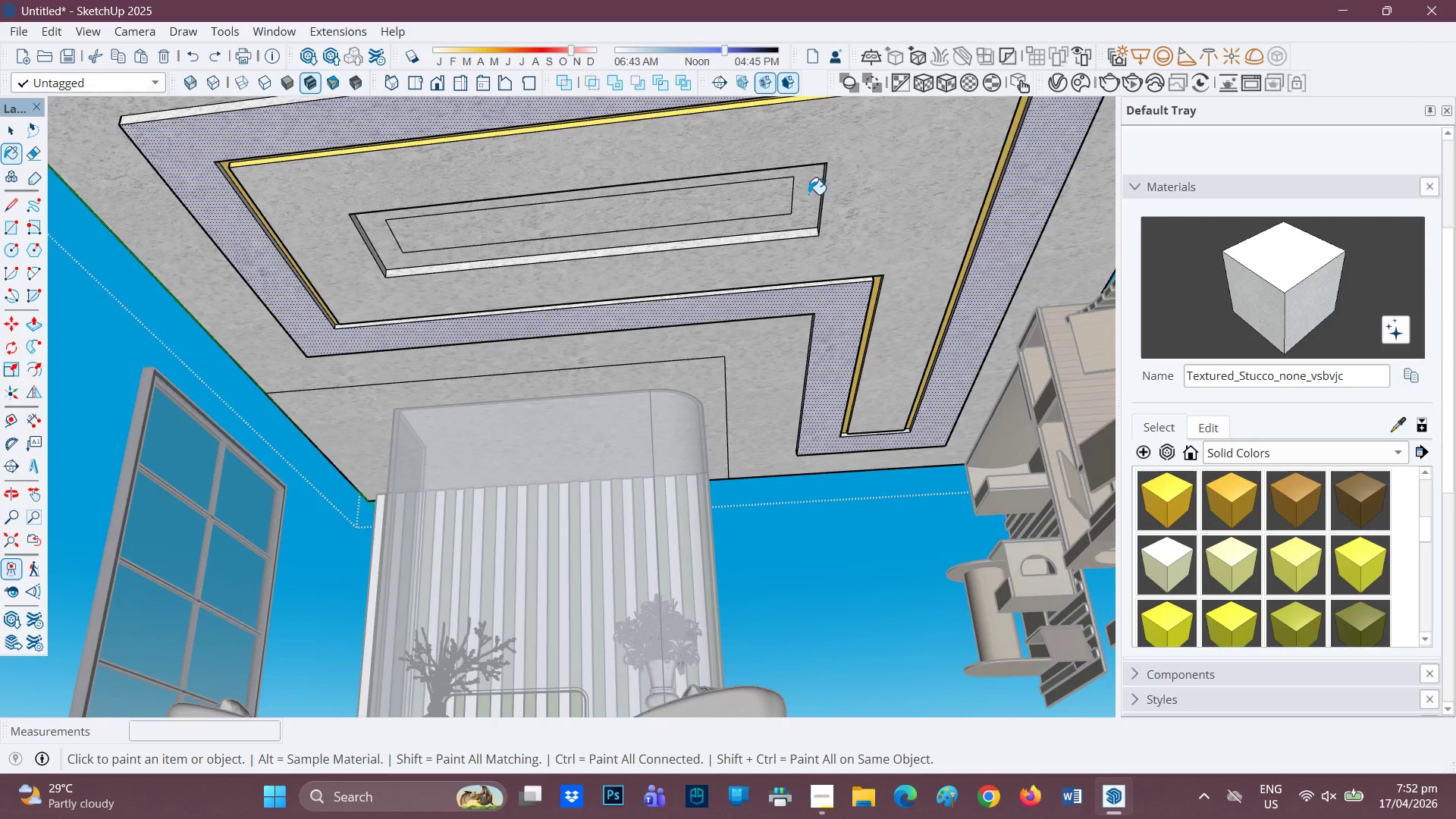 
scroll: coordinate [802, 193], scroll_direction: none, amount: 0.0
 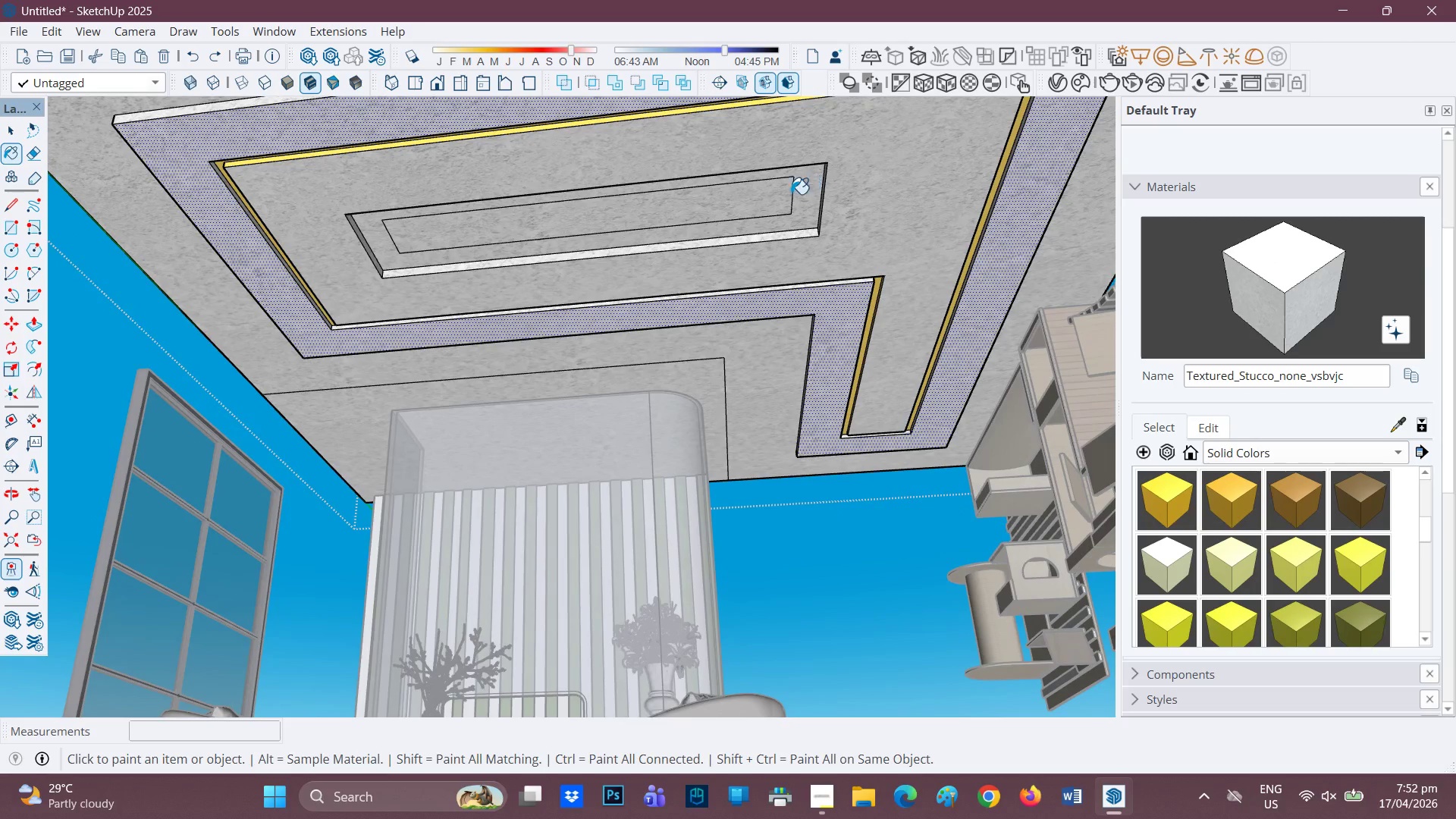 
scroll: coordinate [670, 240], scroll_direction: down, amount: 5.0
 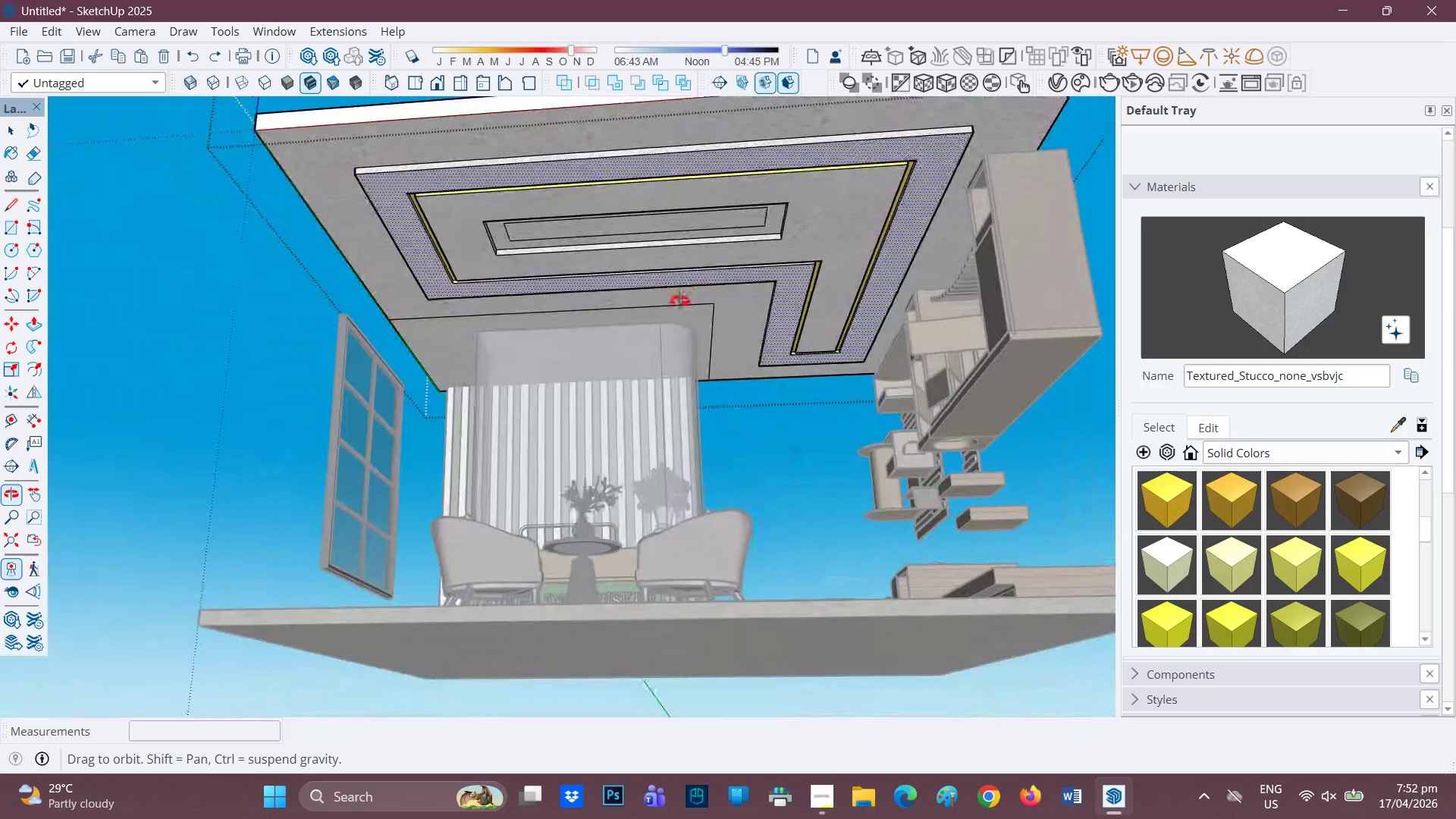 
wait(7.04)
 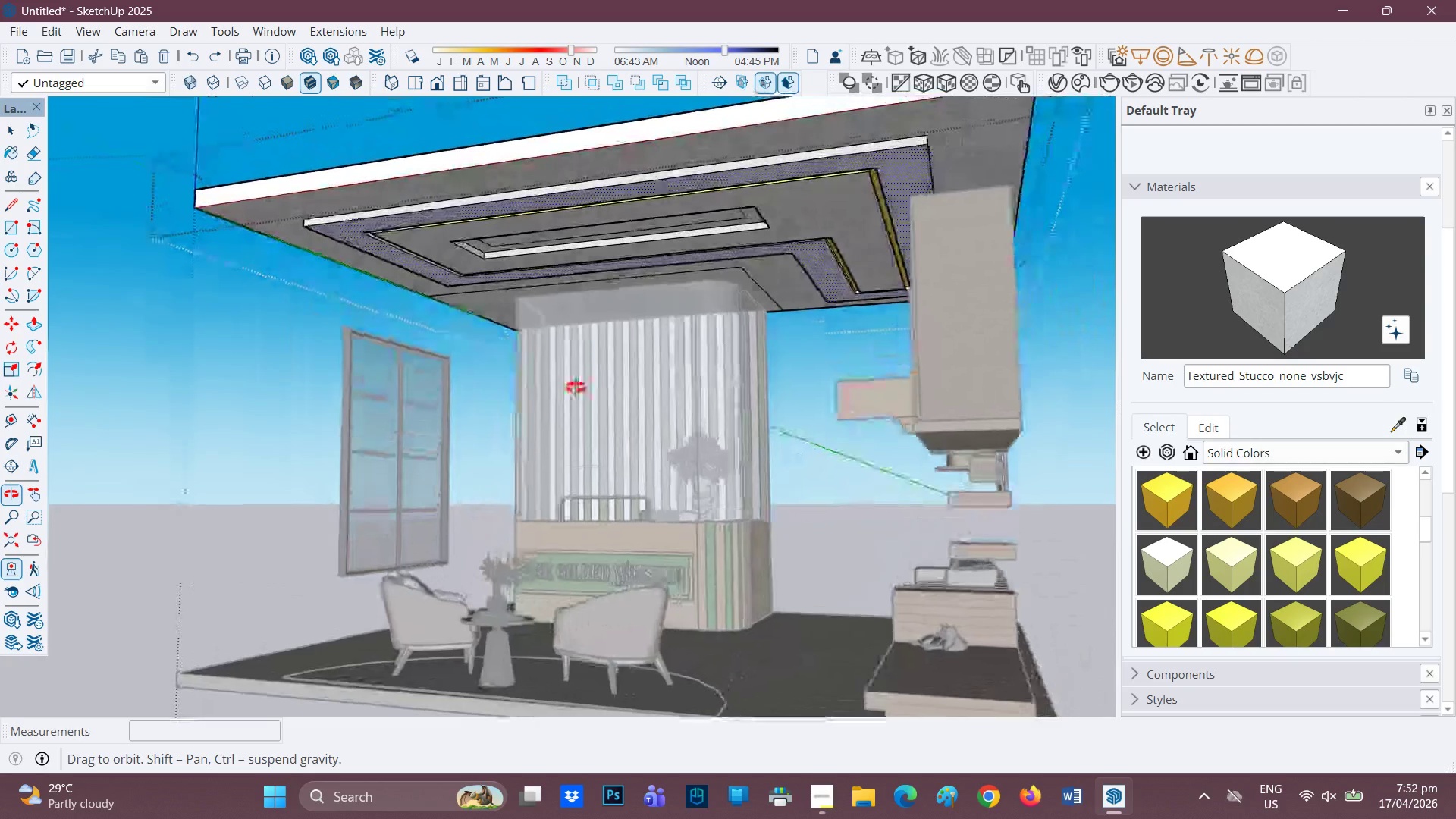 
scroll: coordinate [701, 227], scroll_direction: up, amount: 1.0
 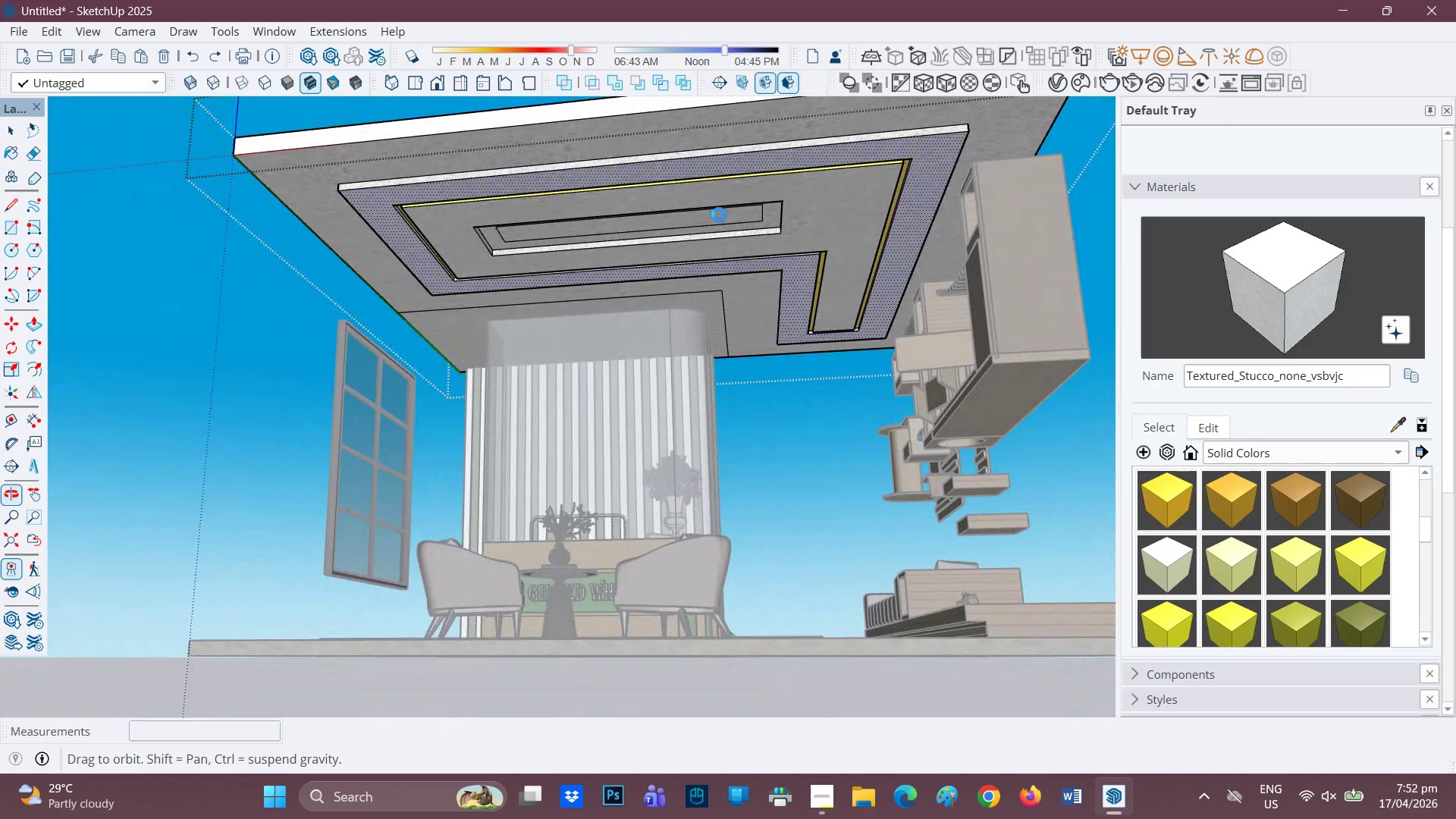 
wait(7.9)
 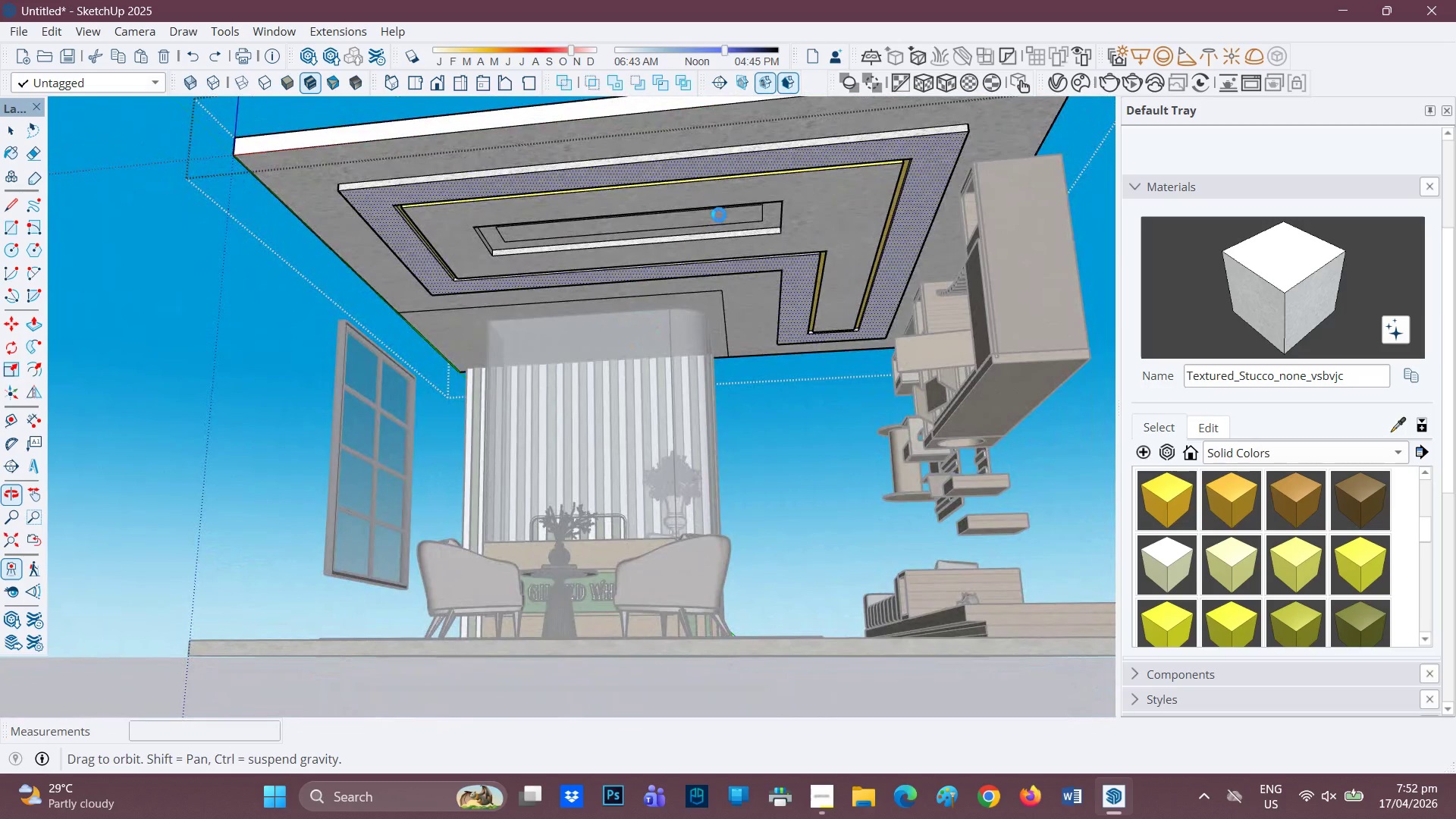 
scroll: coordinate [720, 215], scroll_direction: up, amount: 1.0
 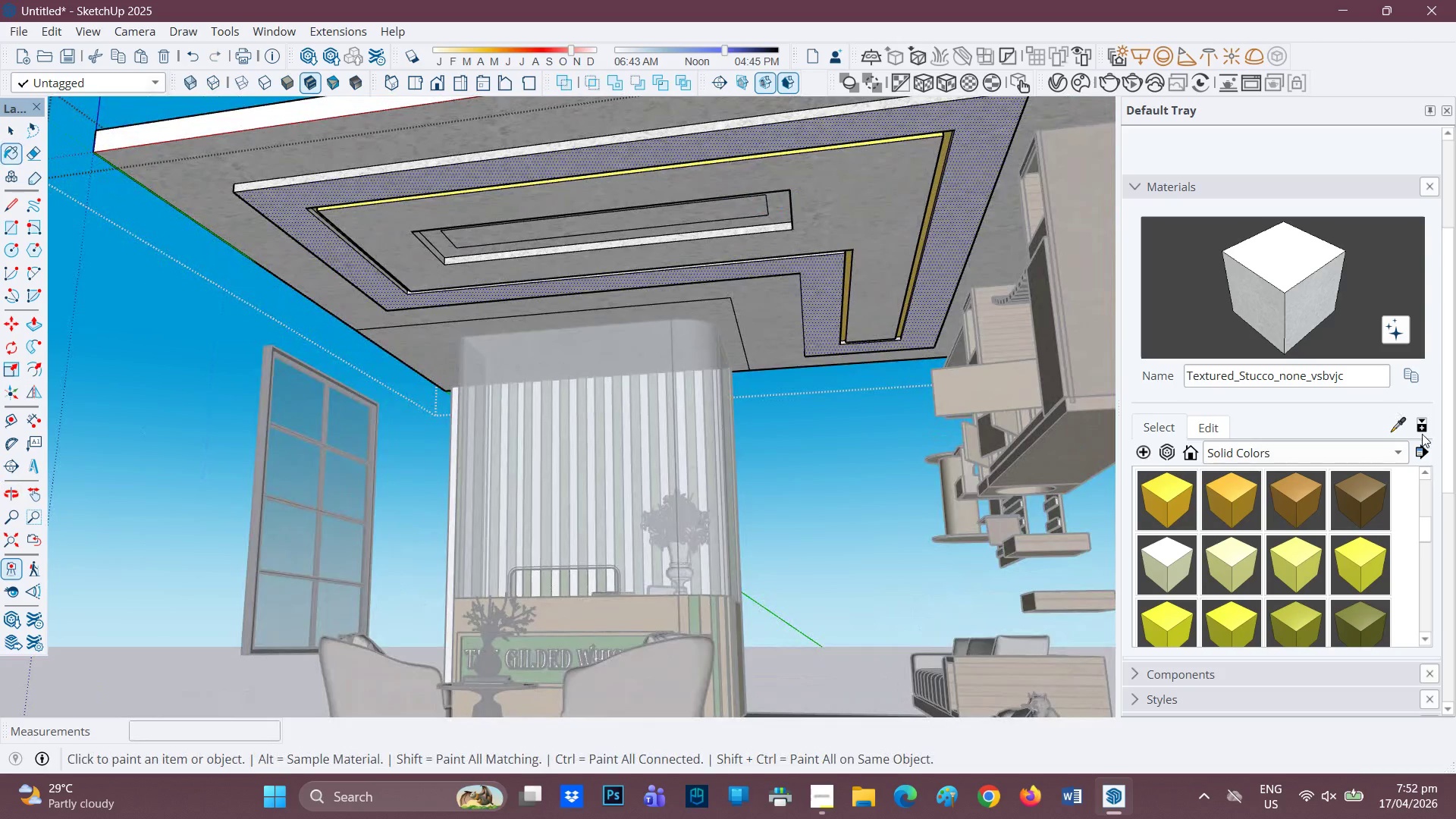 
left_click([1401, 421])
 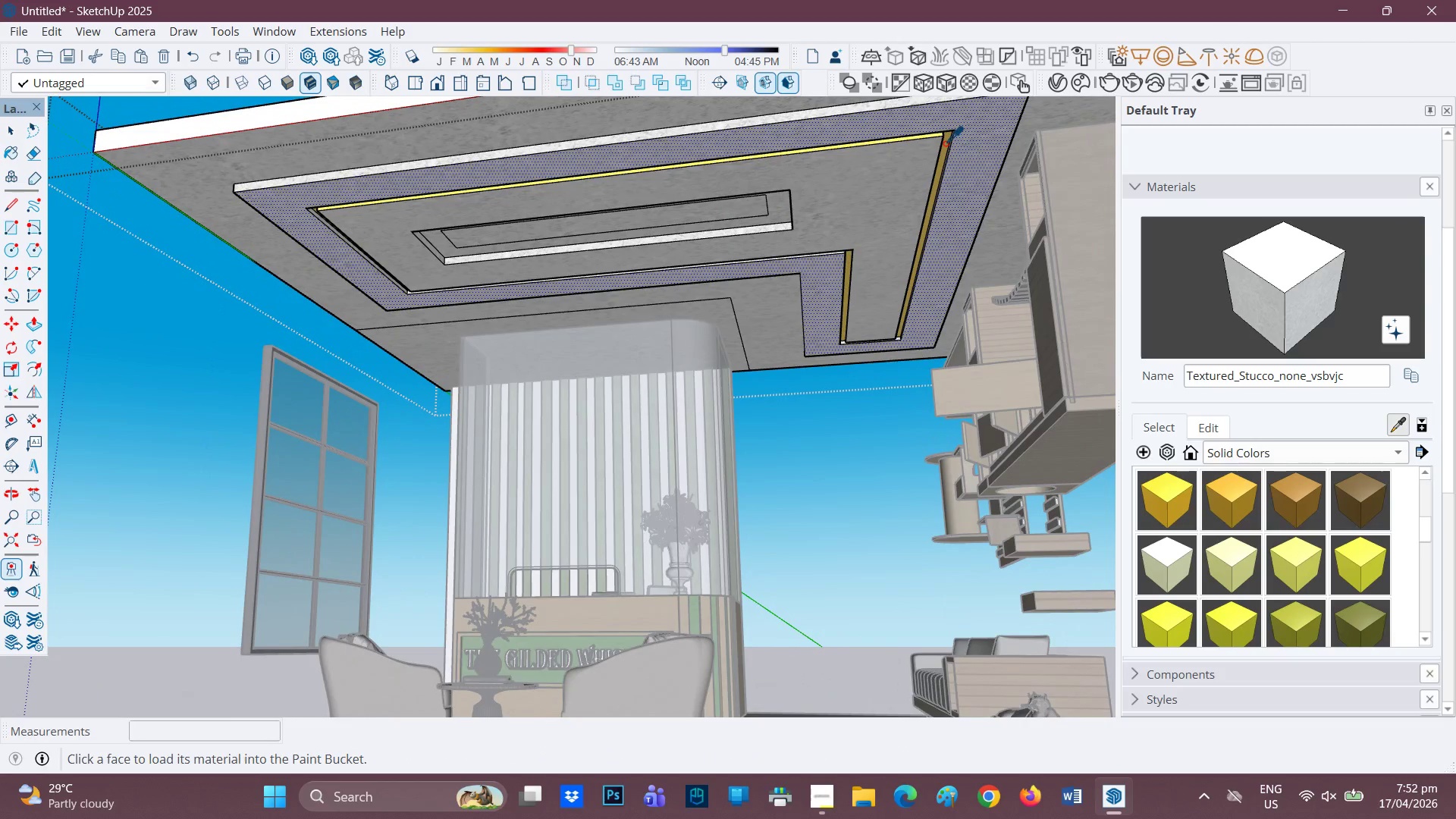 
left_click([946, 145])
 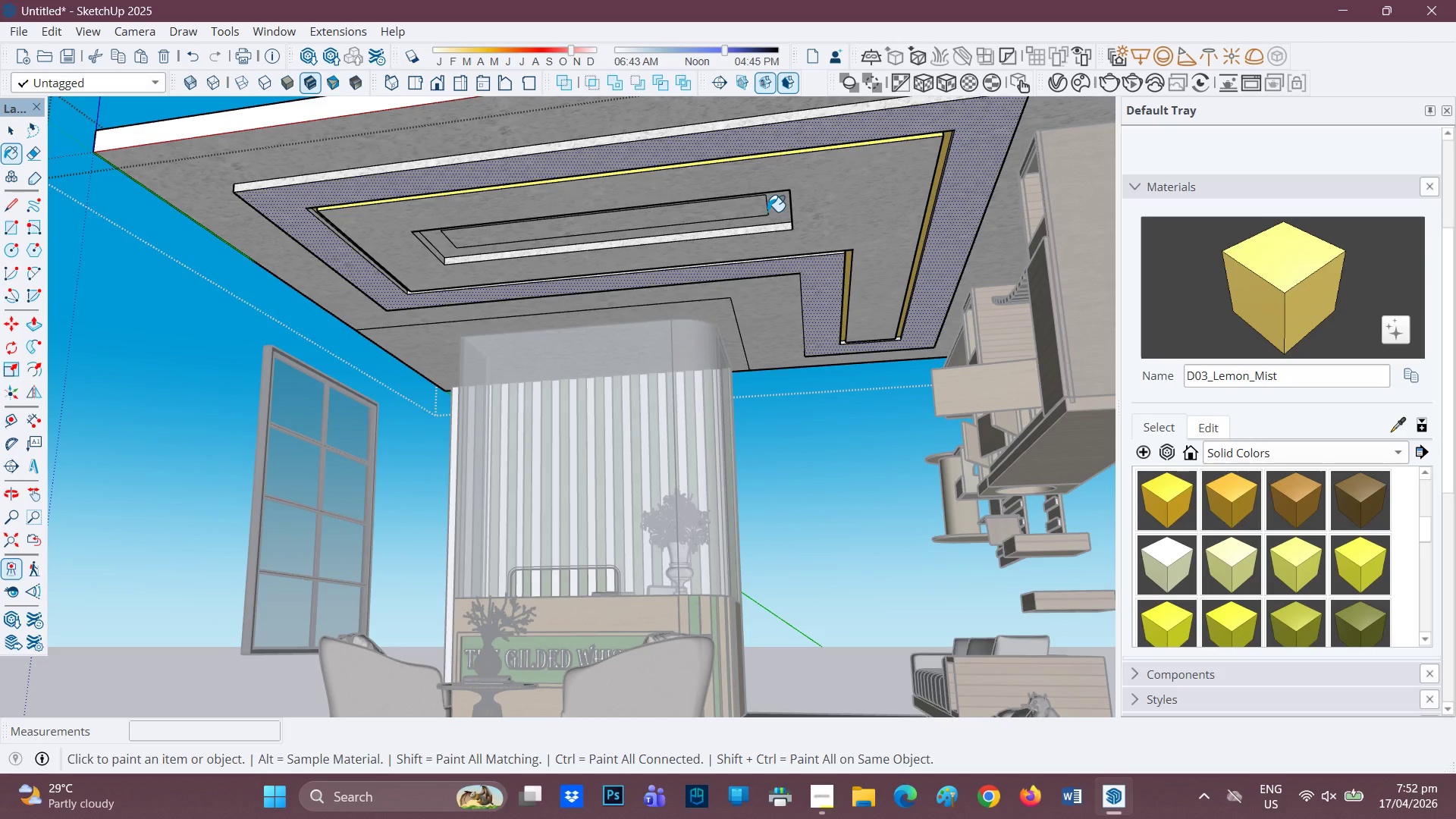 
left_click([774, 213])
 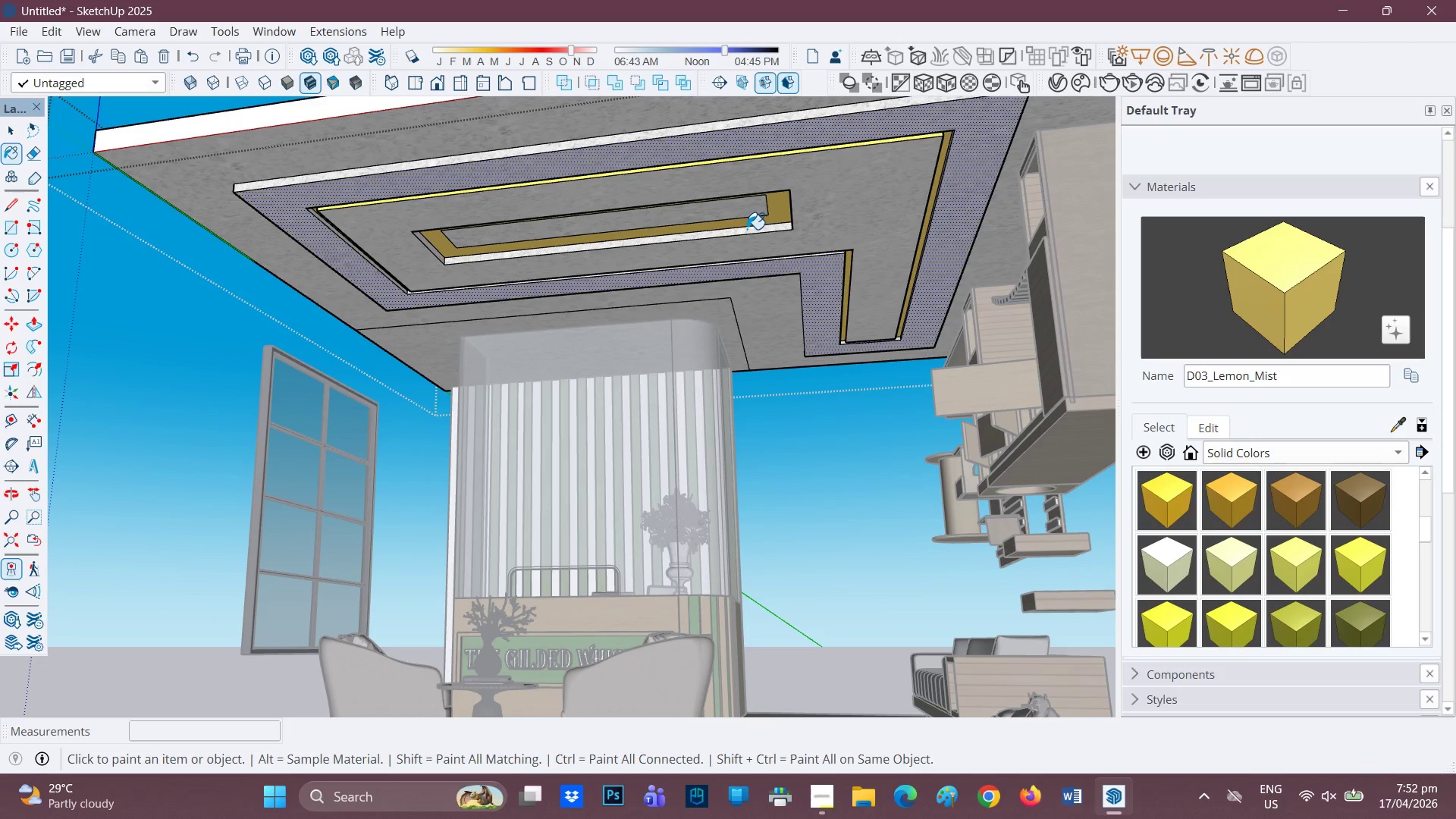 
scroll: coordinate [693, 232], scroll_direction: up, amount: 2.0
 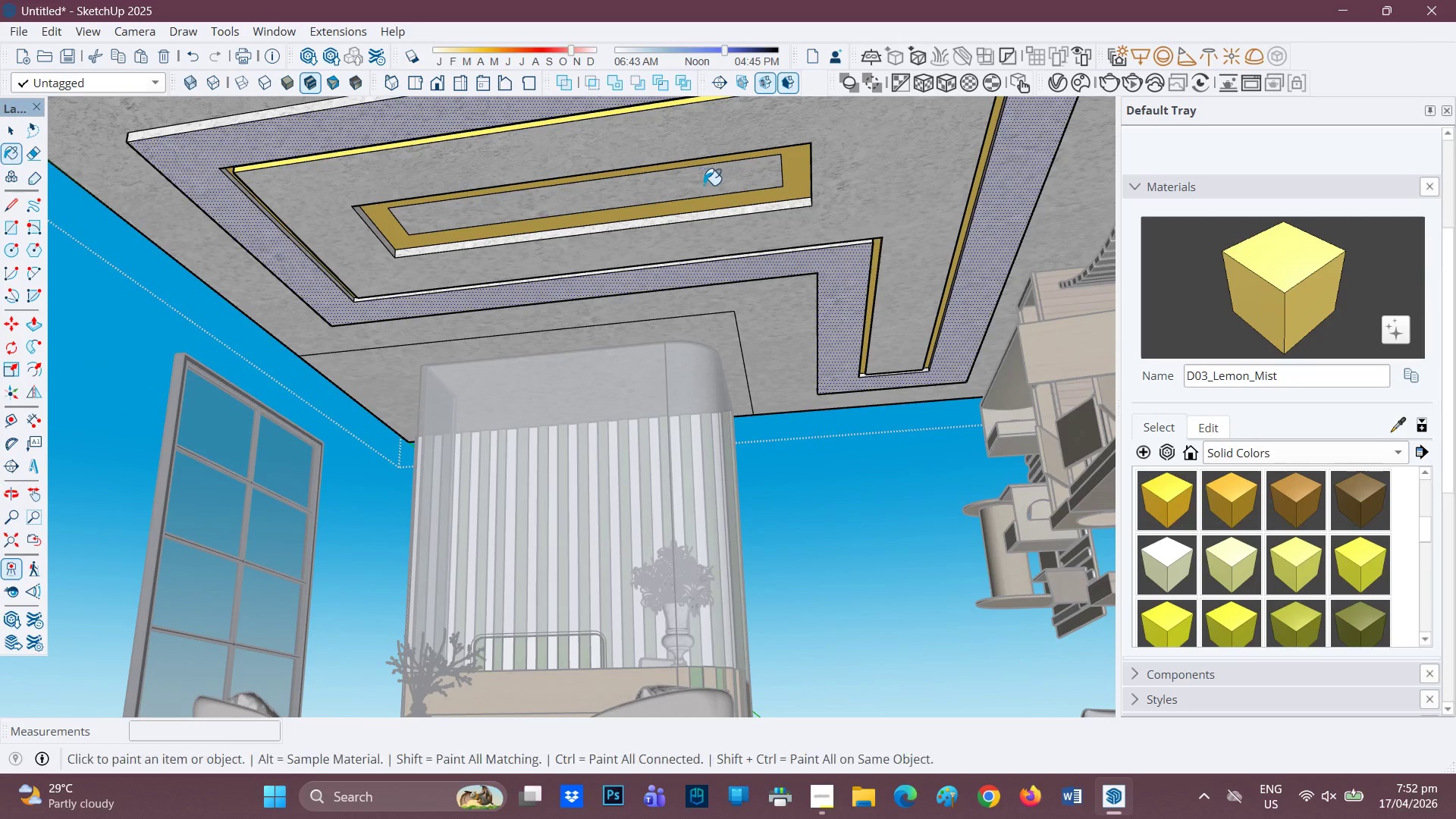 
key(P)
 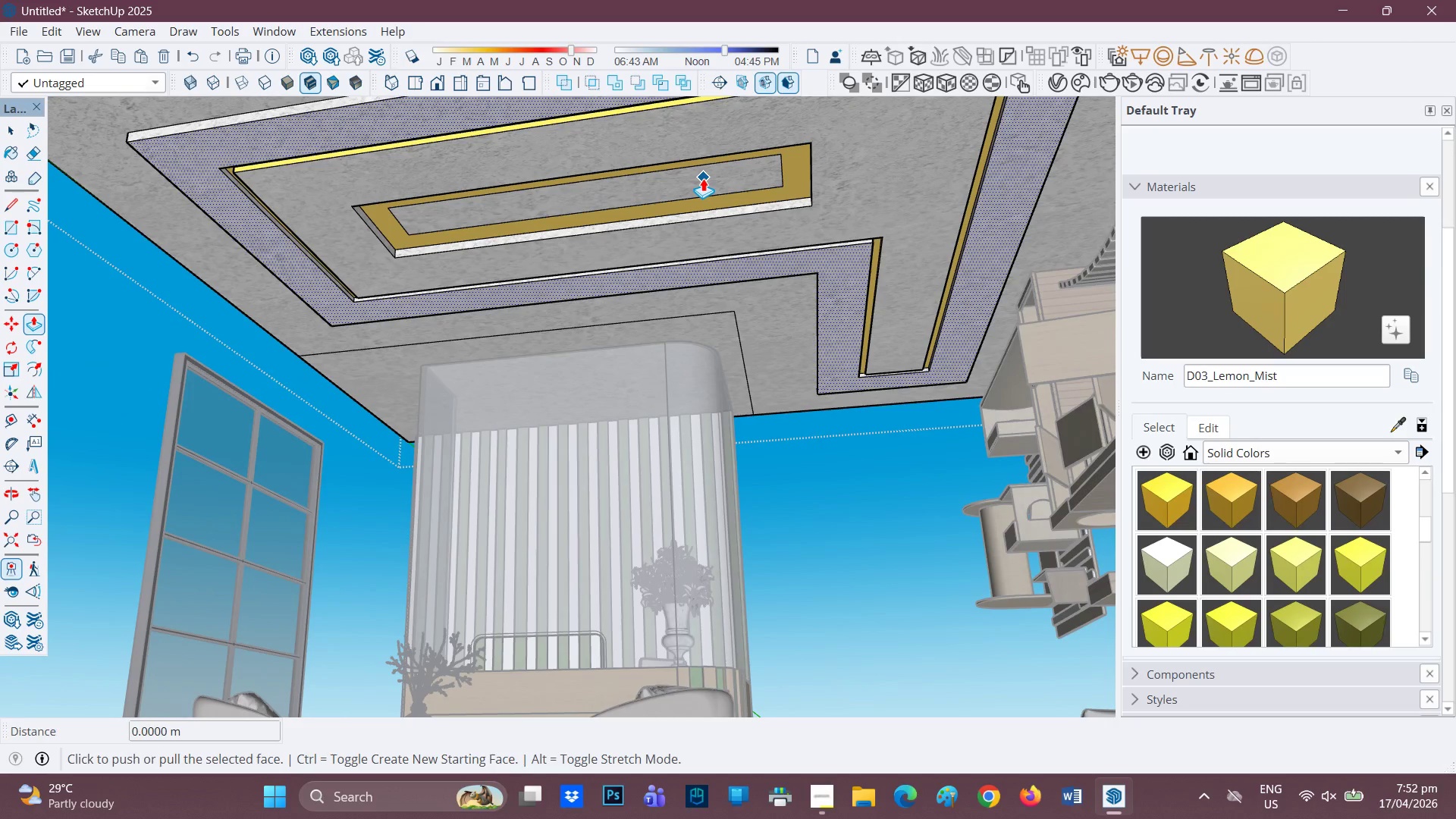 
key(Space)
 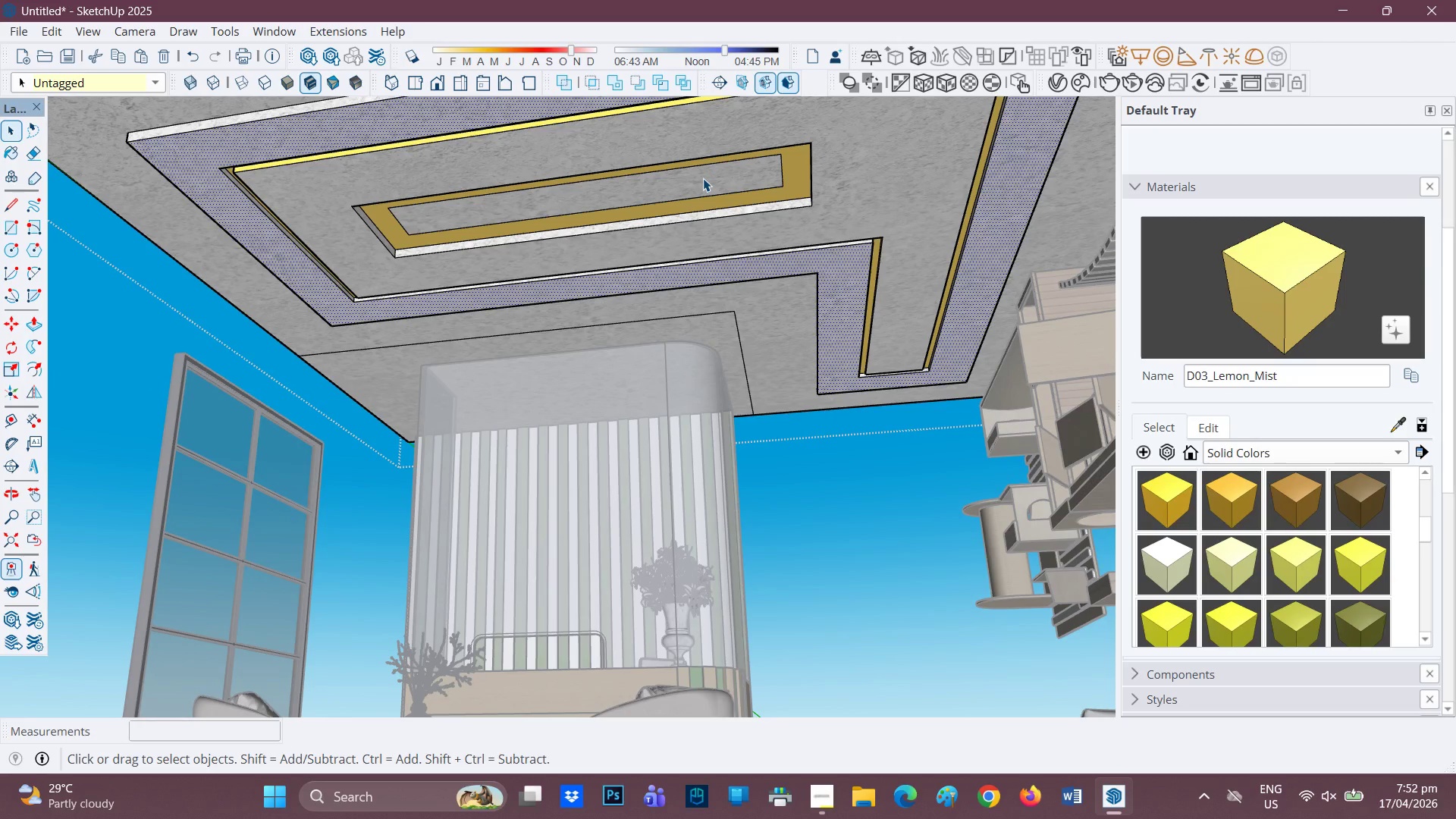 
left_click([703, 178])
 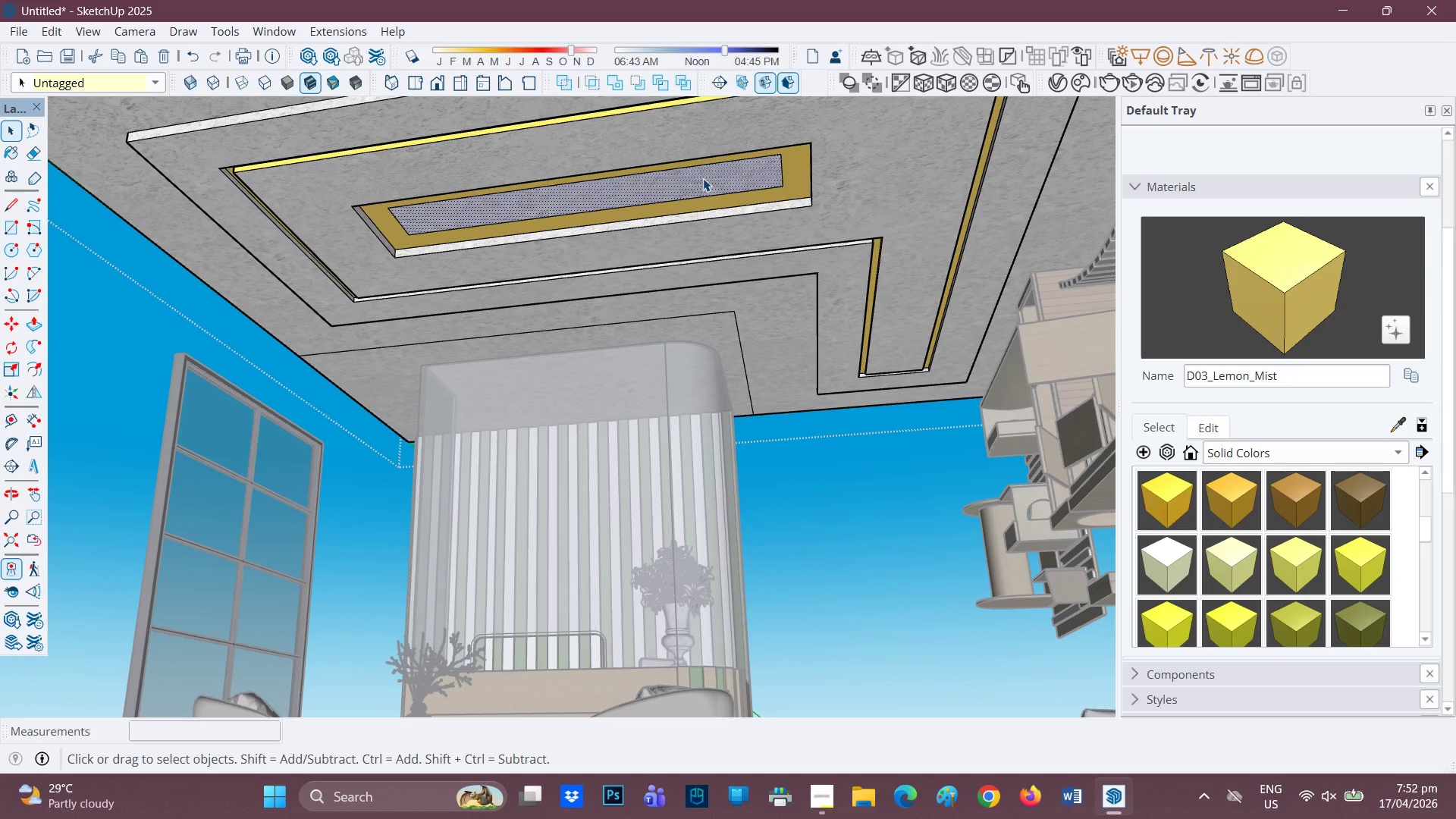 
key(P)
 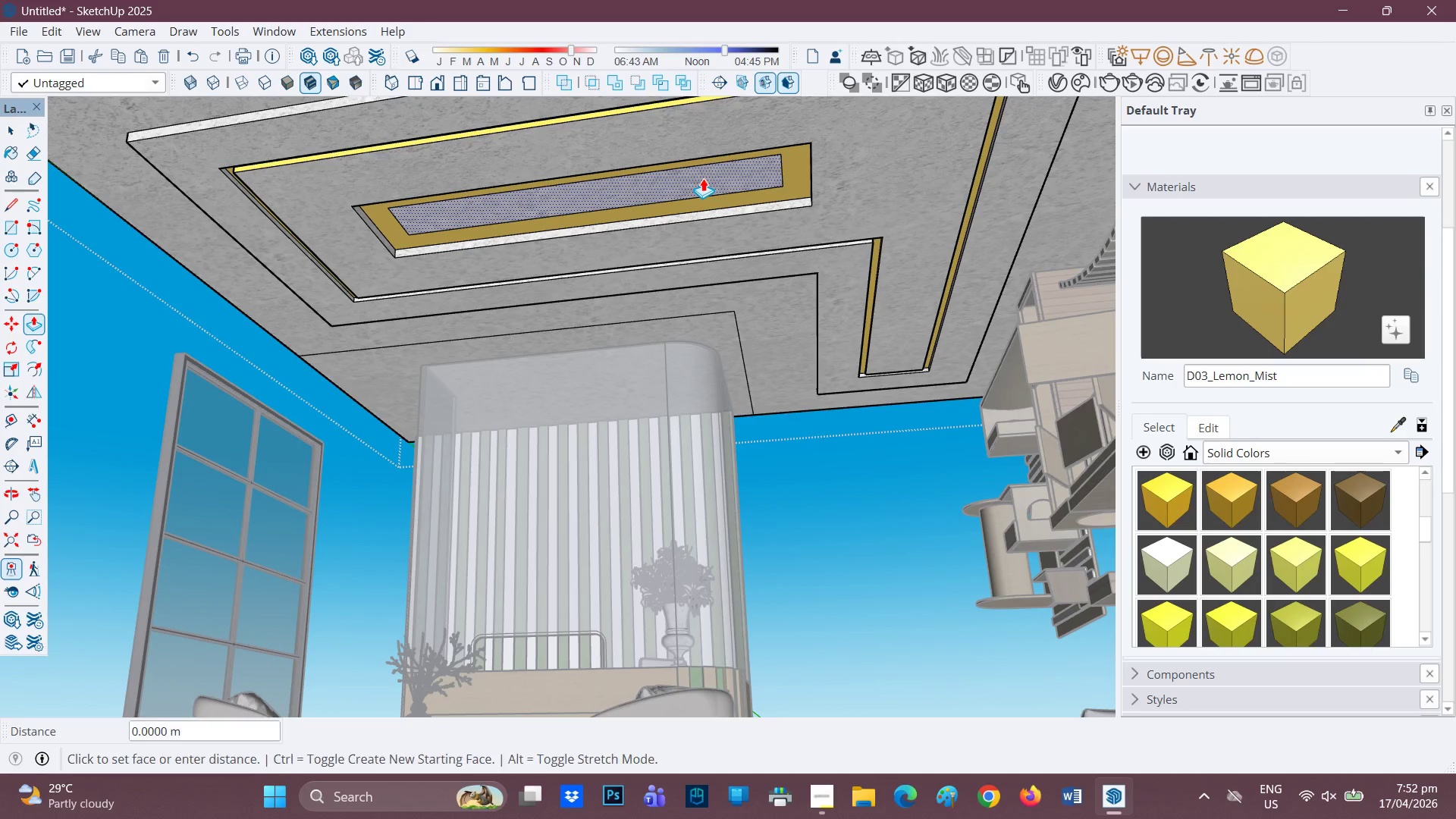 
left_click([703, 178])
 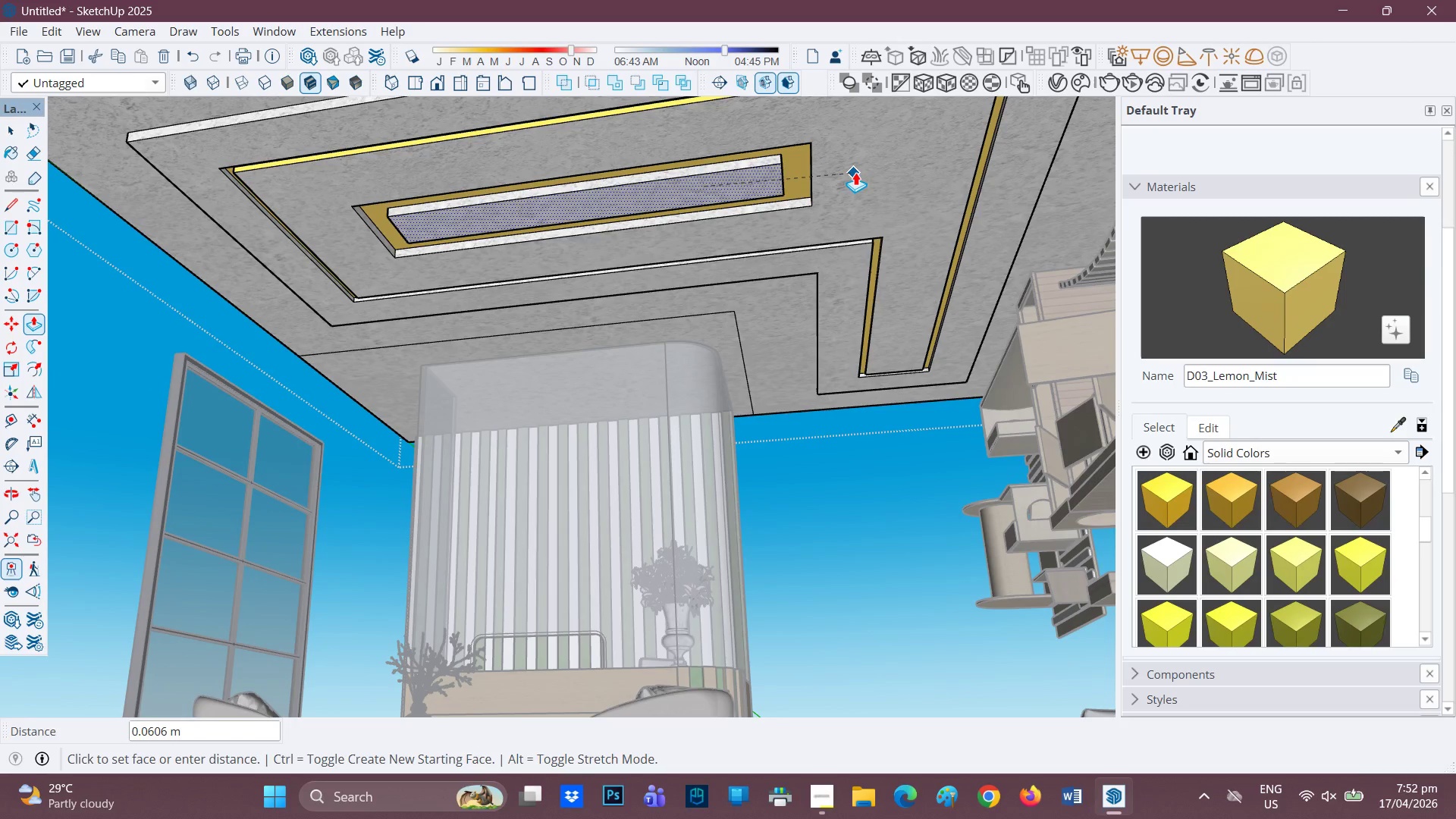 
left_click([855, 172])
 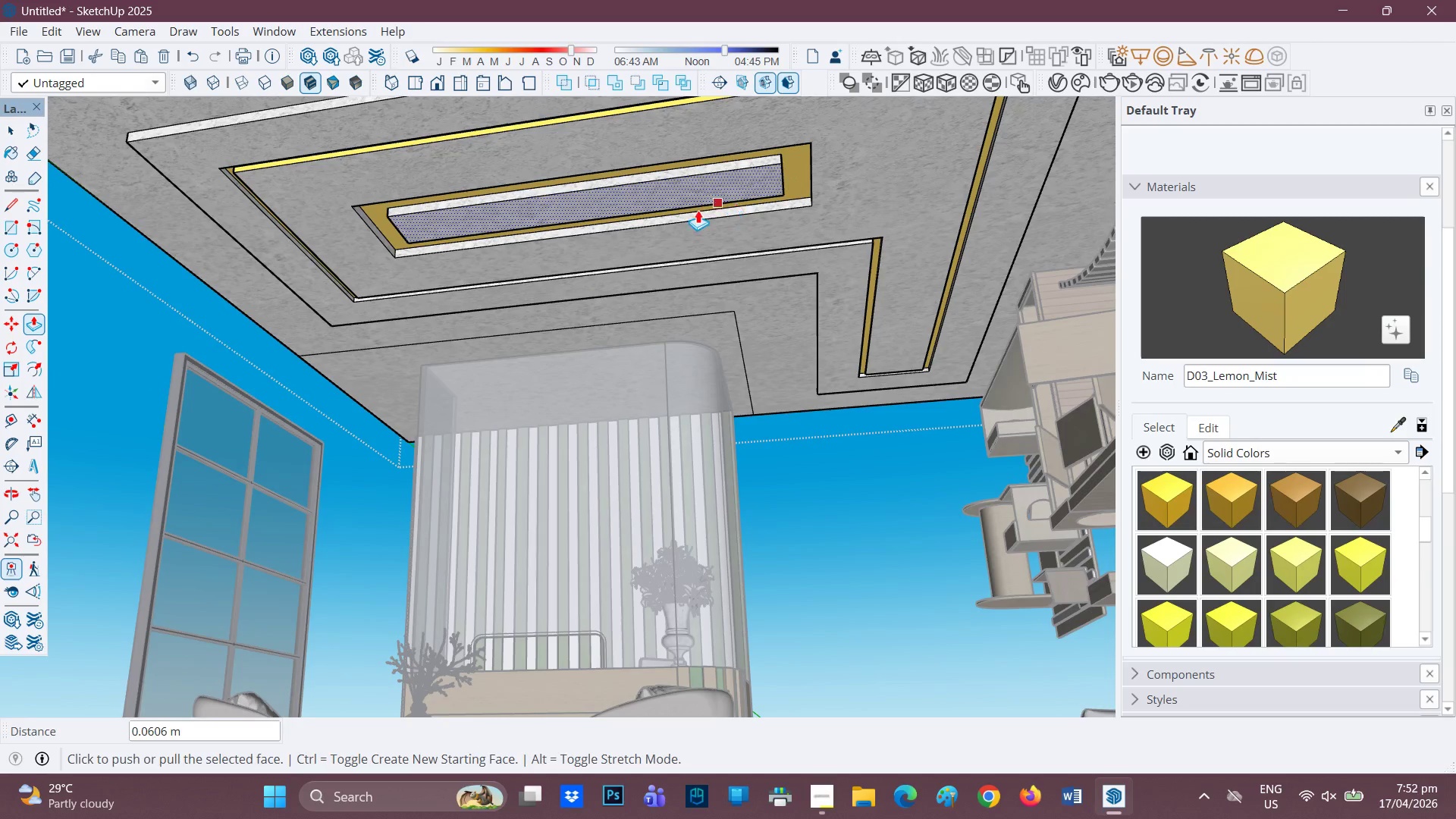 
scroll: coordinate [798, 288], scroll_direction: down, amount: 5.0
 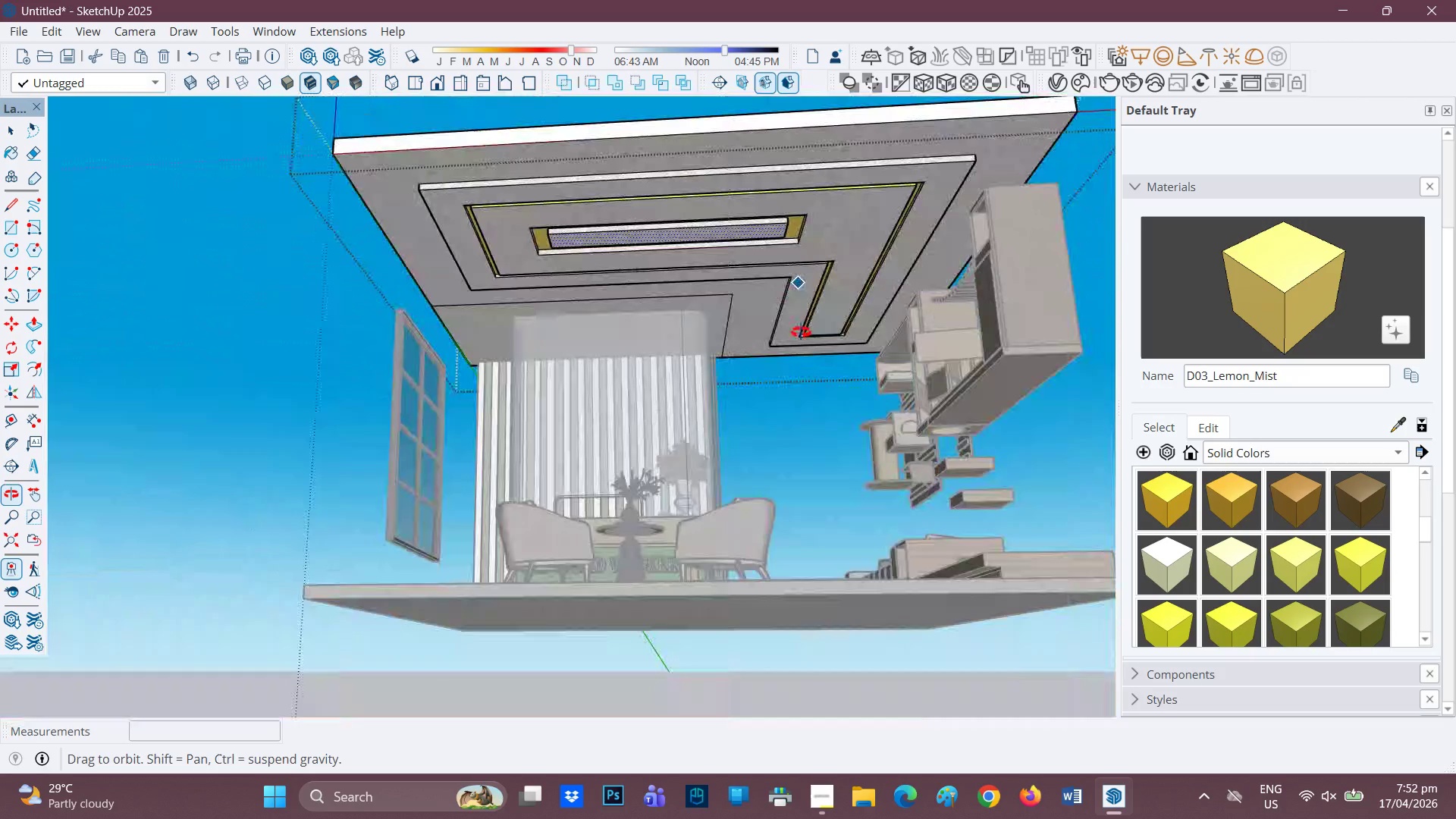 
wait(5.21)
 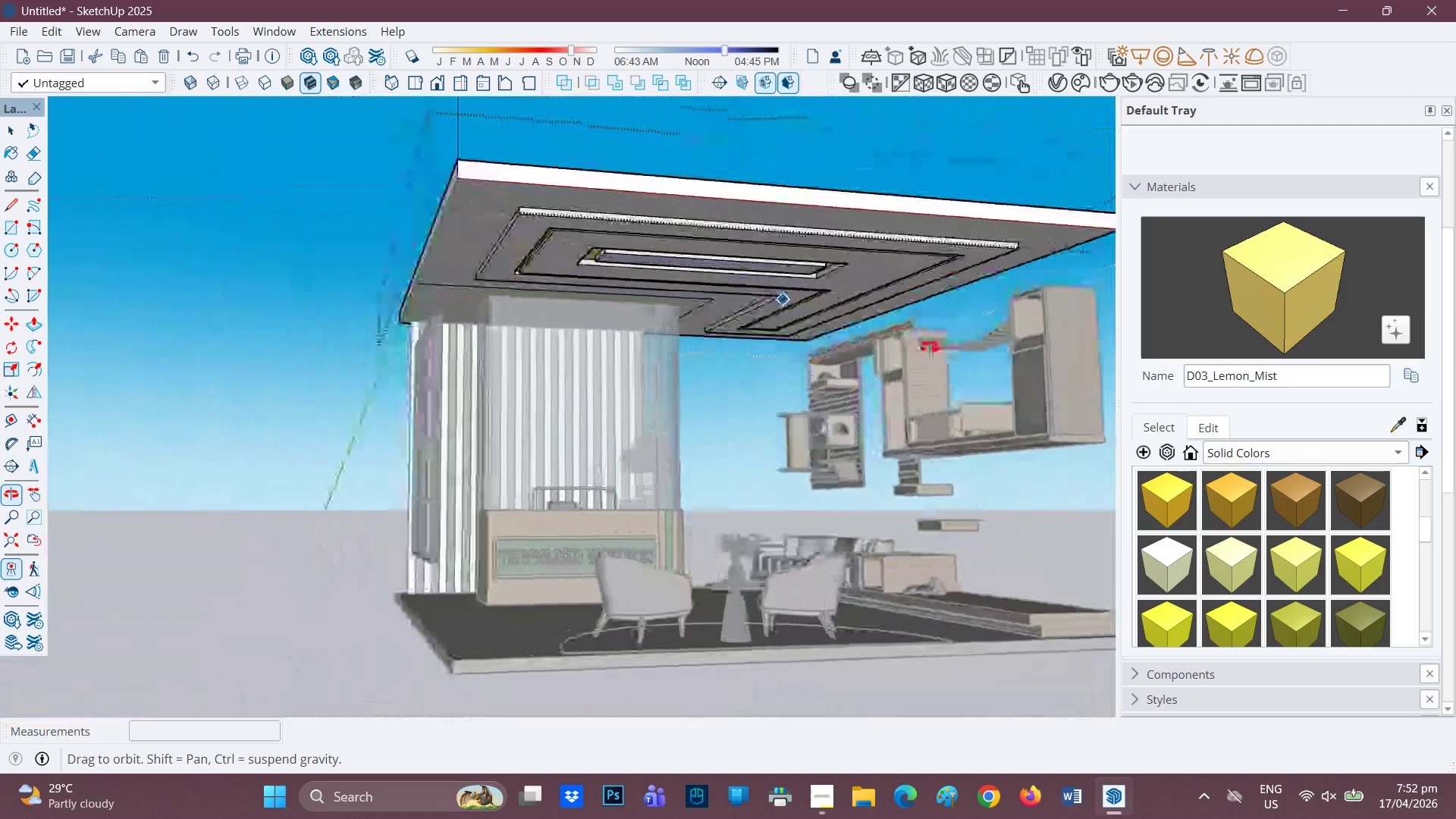 
scroll: coordinate [1169, 671], scroll_direction: down, amount: 31.0
 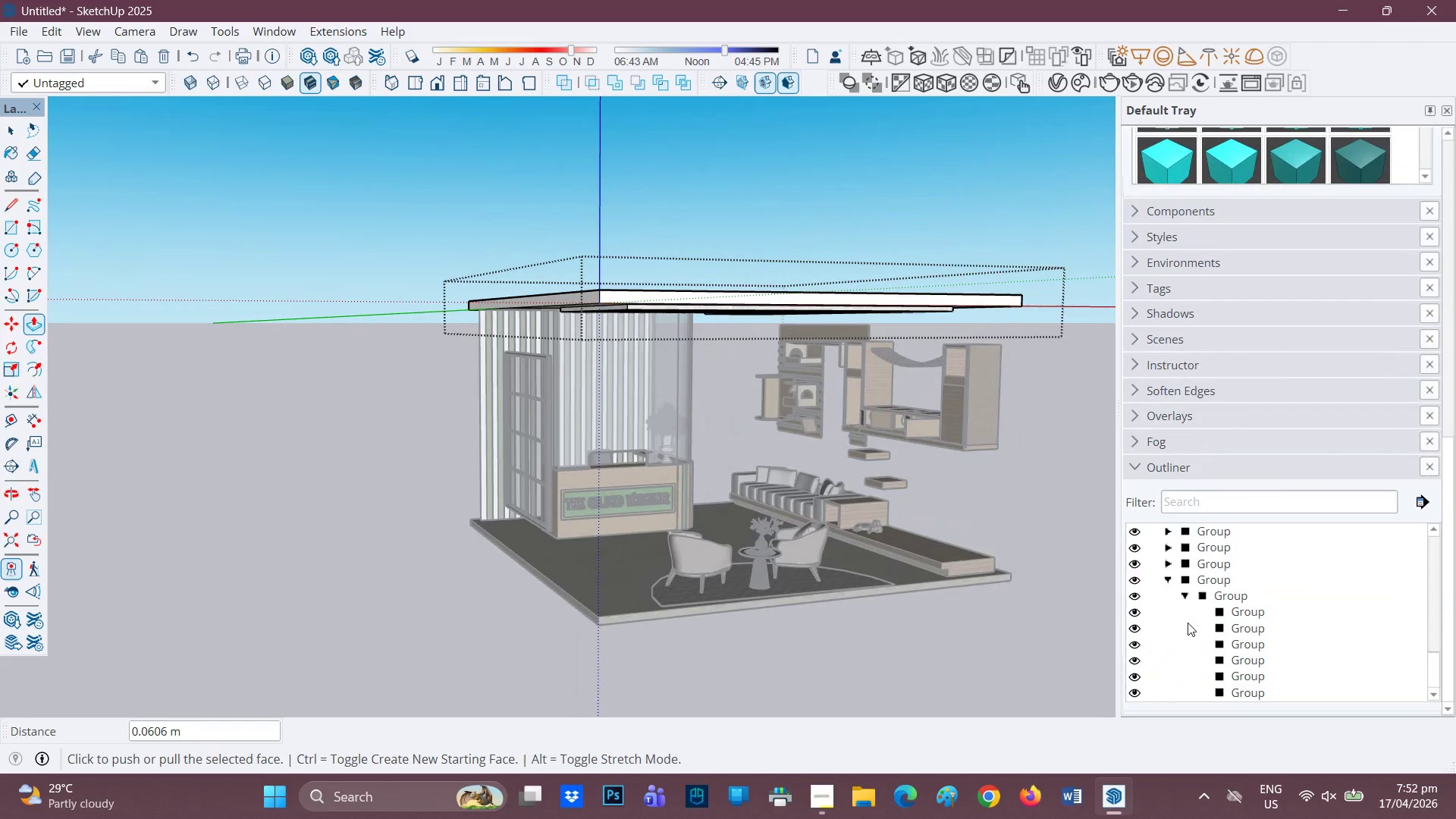 
scroll: coordinate [1188, 622], scroll_direction: up, amount: 5.0
 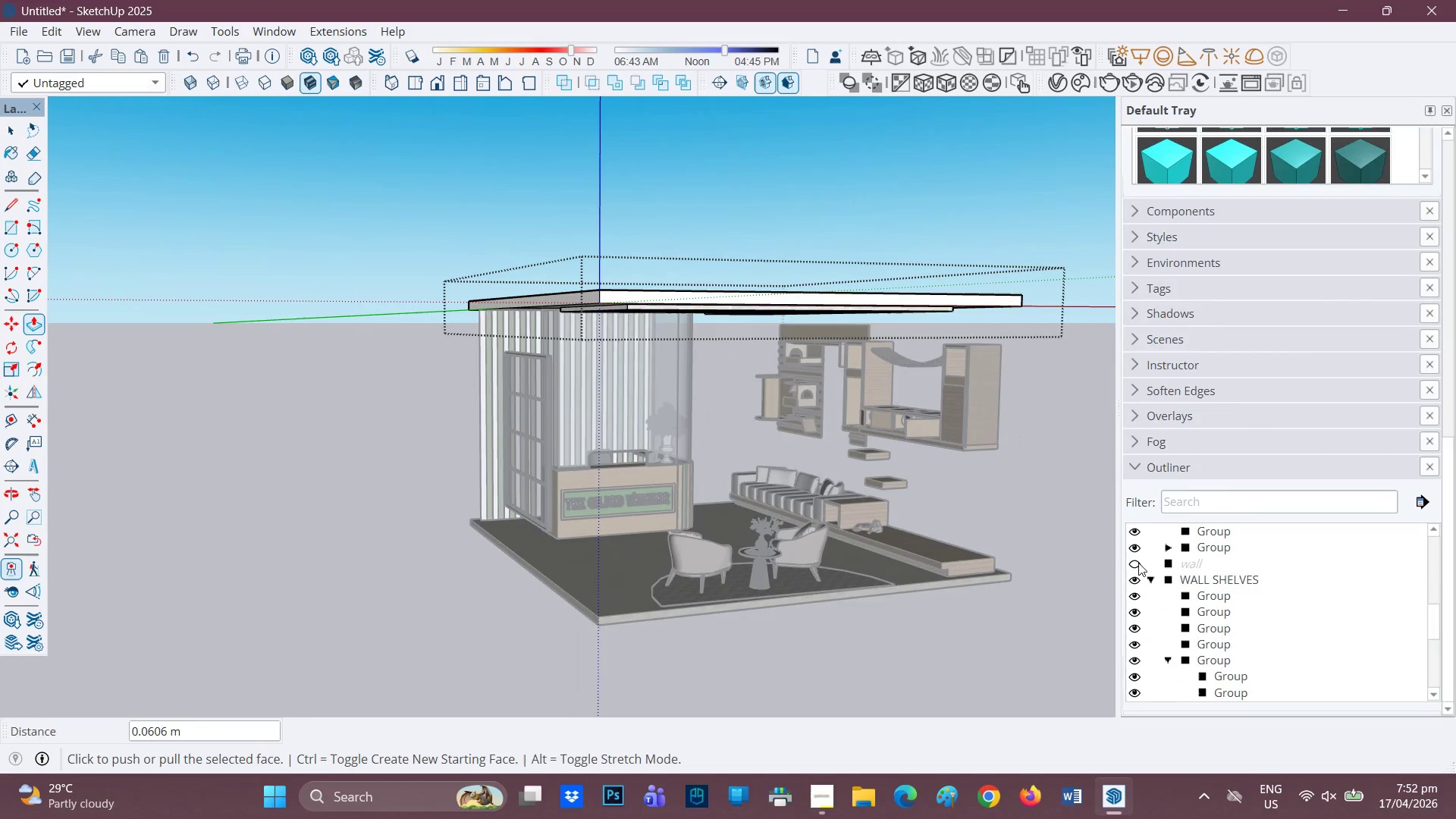 
left_click([1135, 563])
 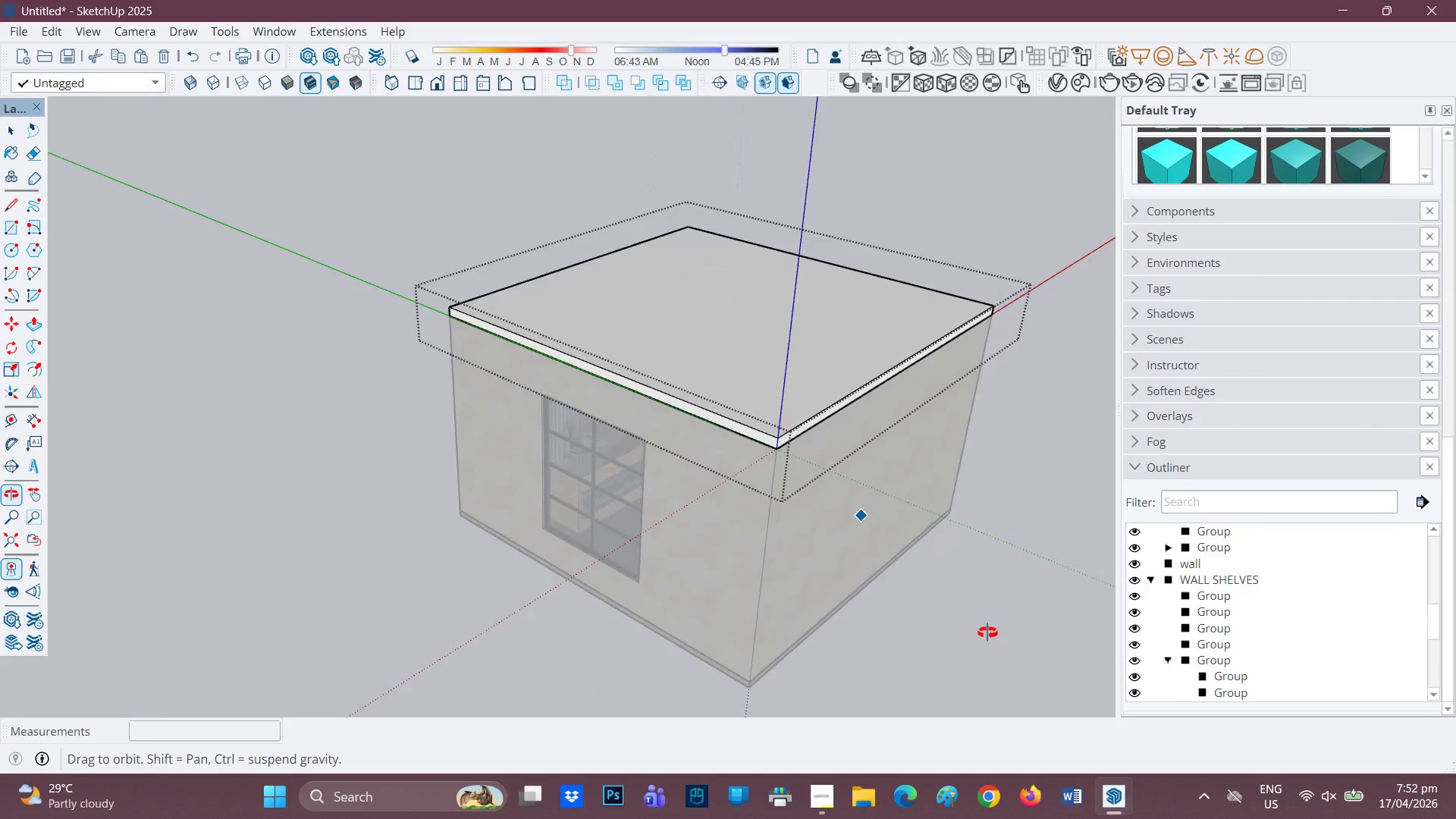 
scroll: coordinate [1021, 572], scroll_direction: down, amount: 2.0
 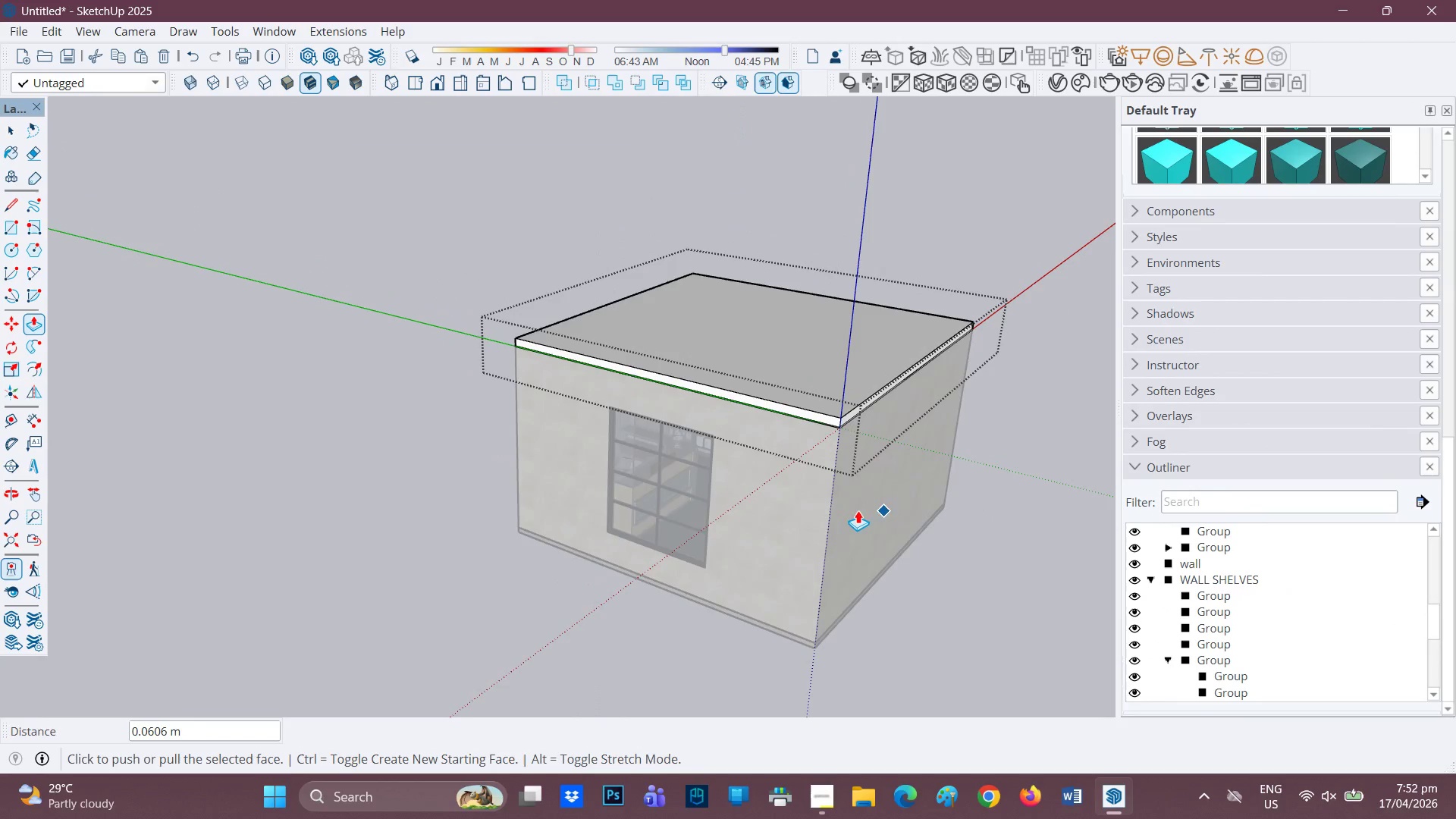 
key(Space)
 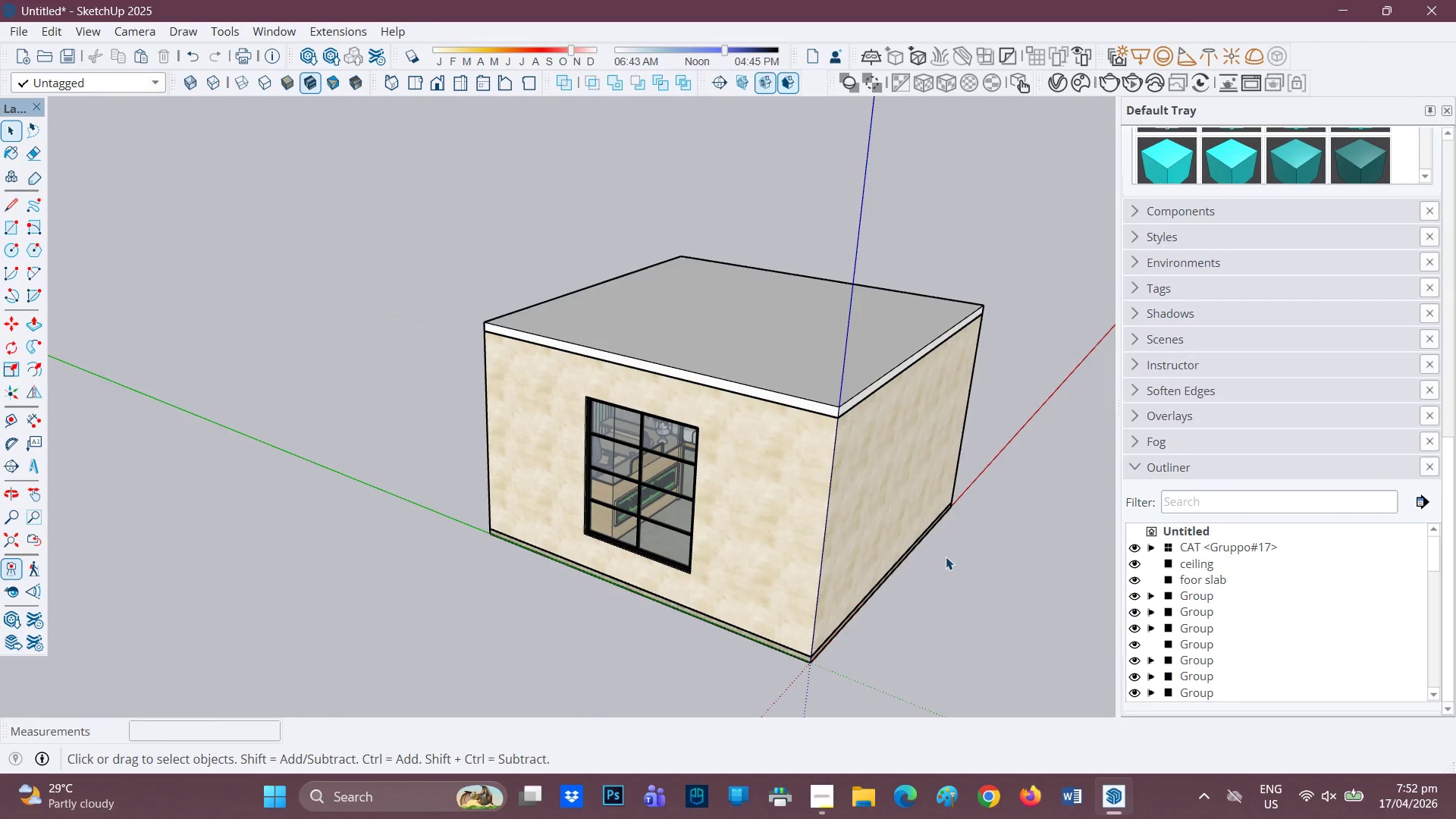 
scroll: coordinate [817, 545], scroll_direction: up, amount: 4.0
 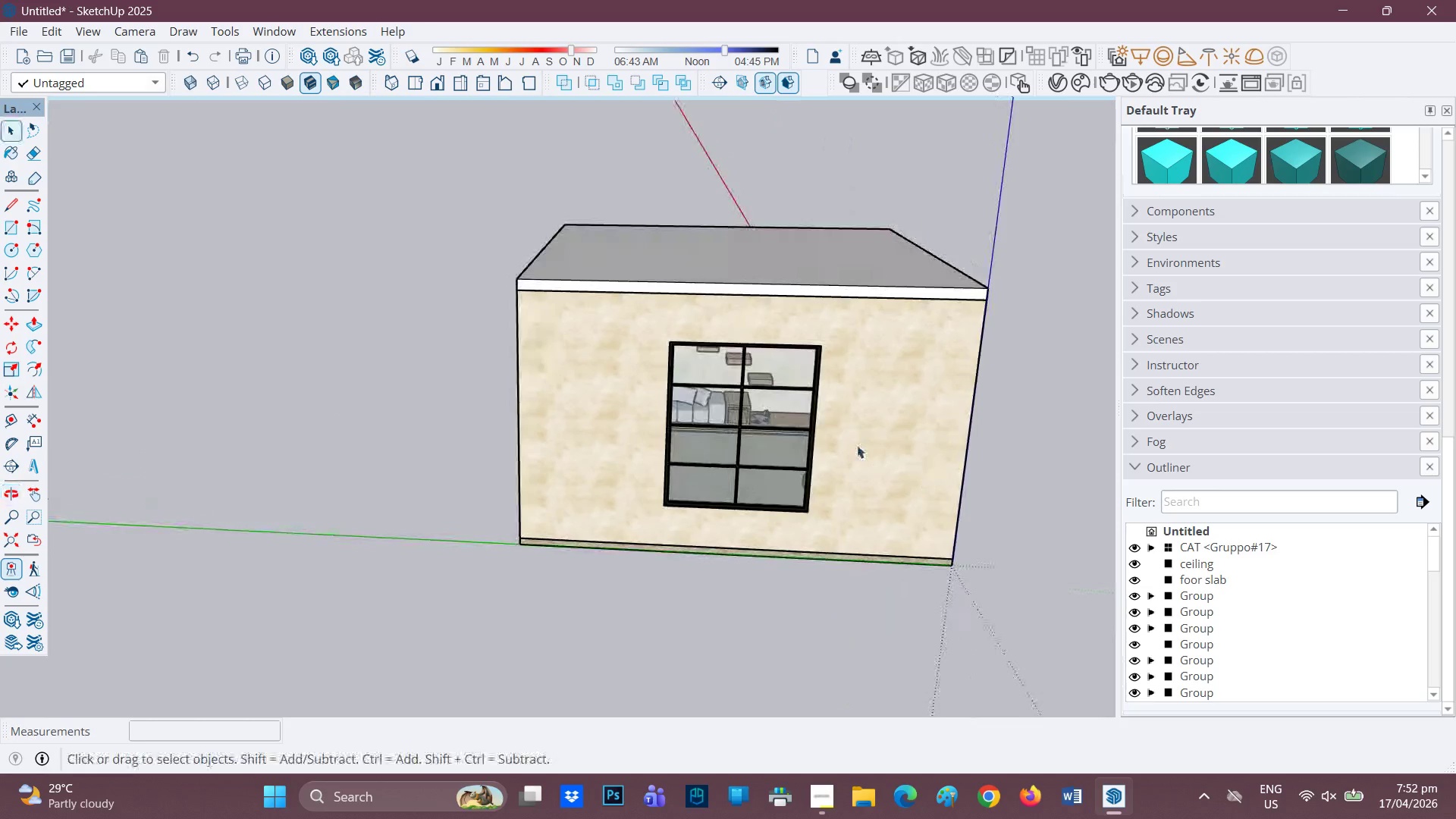 
key(H)
 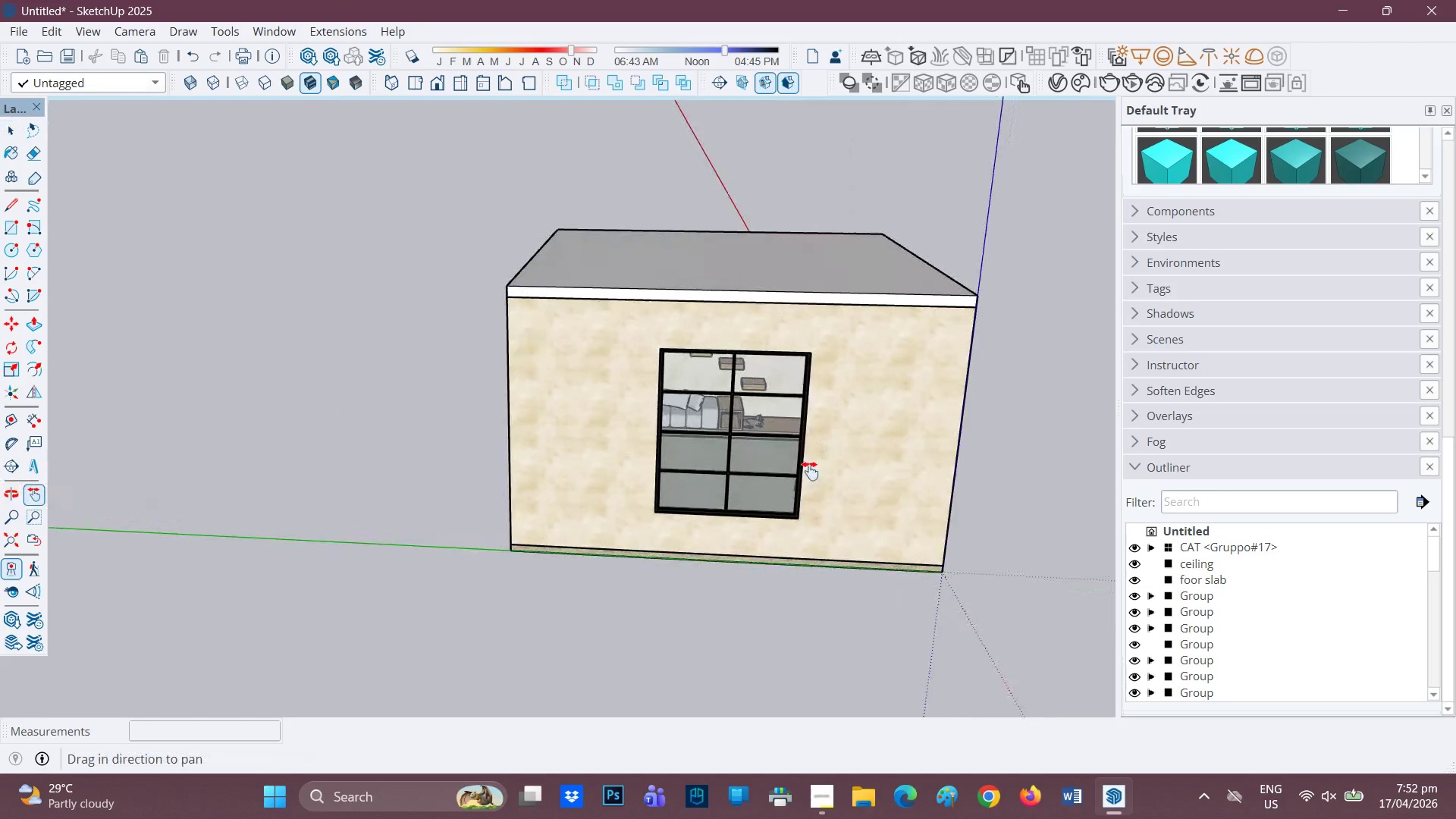 
left_click_drag(start_coordinate=[846, 442], to_coordinate=[681, 560])
 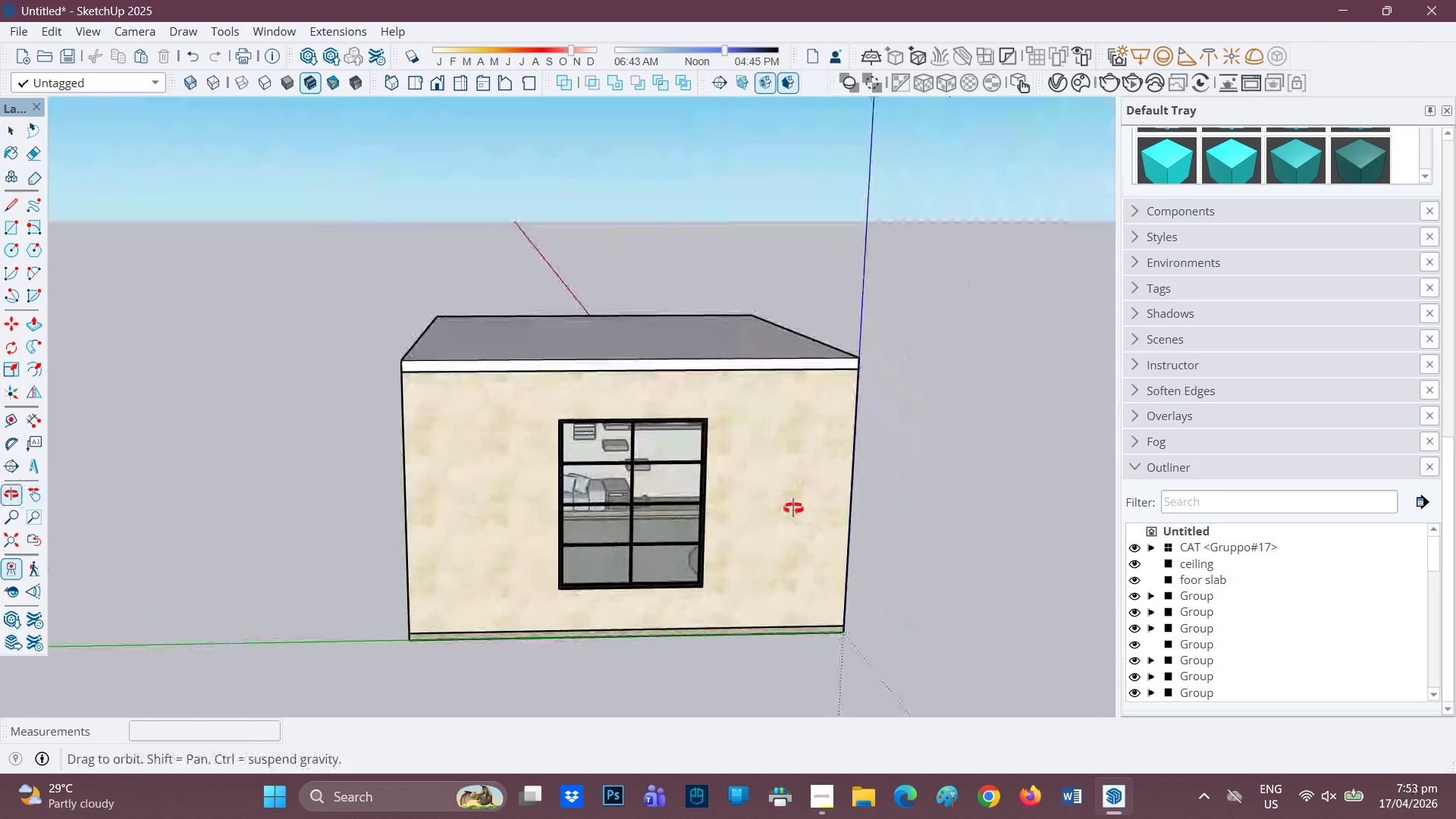 
scroll: coordinate [749, 507], scroll_direction: up, amount: 2.0
 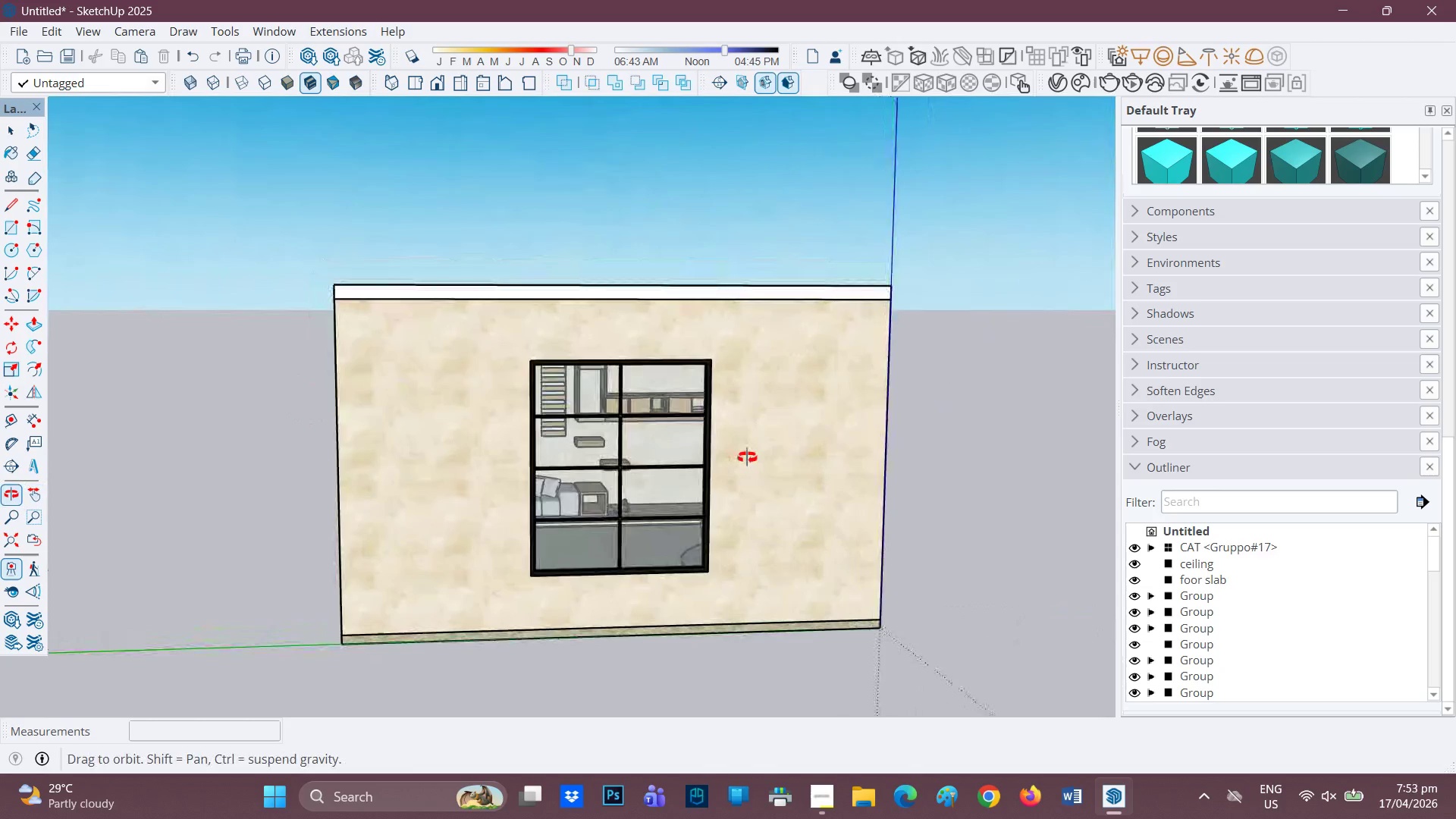 
scroll: coordinate [682, 452], scroll_direction: down, amount: 1.0
 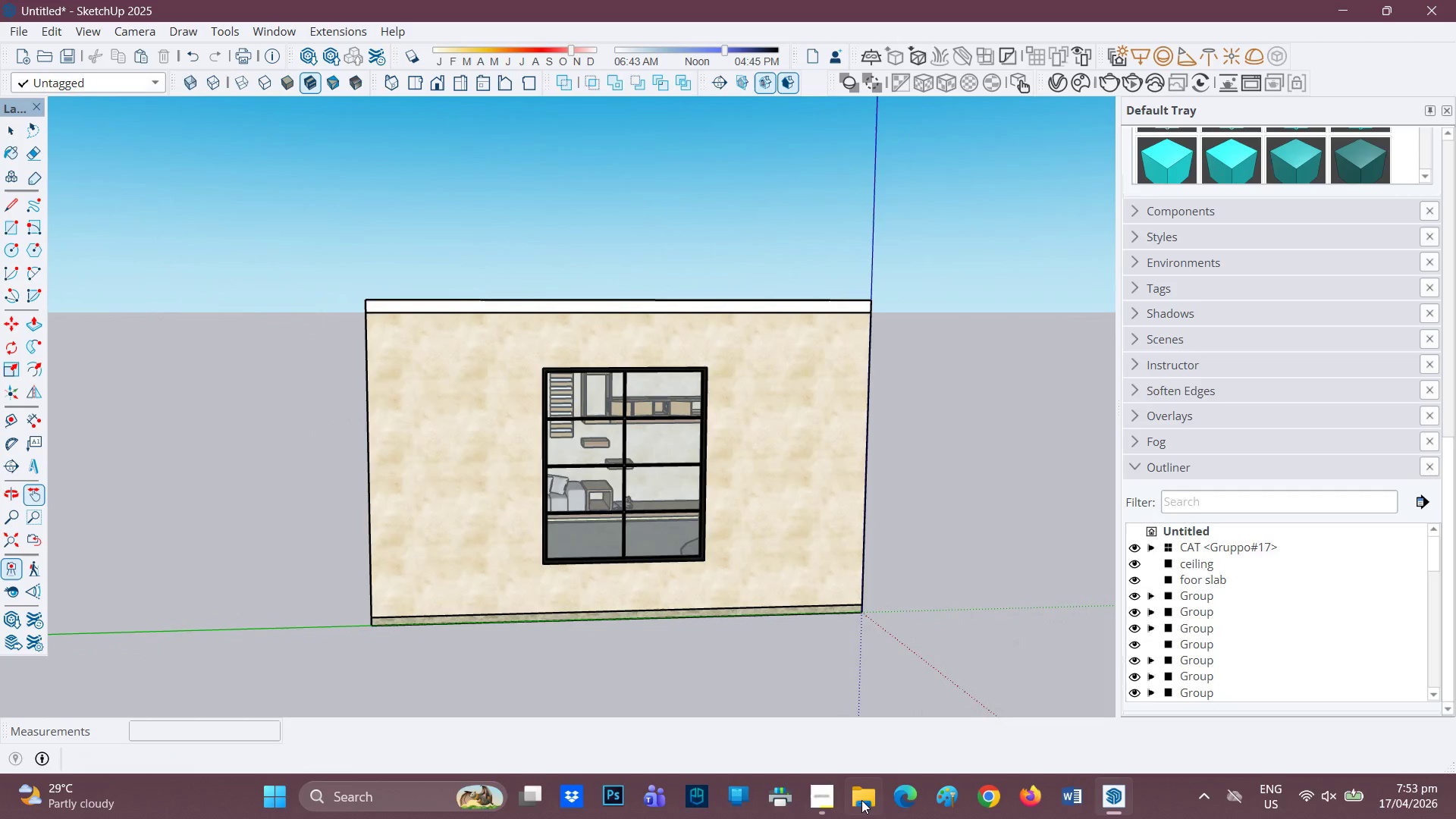 
left_click([824, 797])